 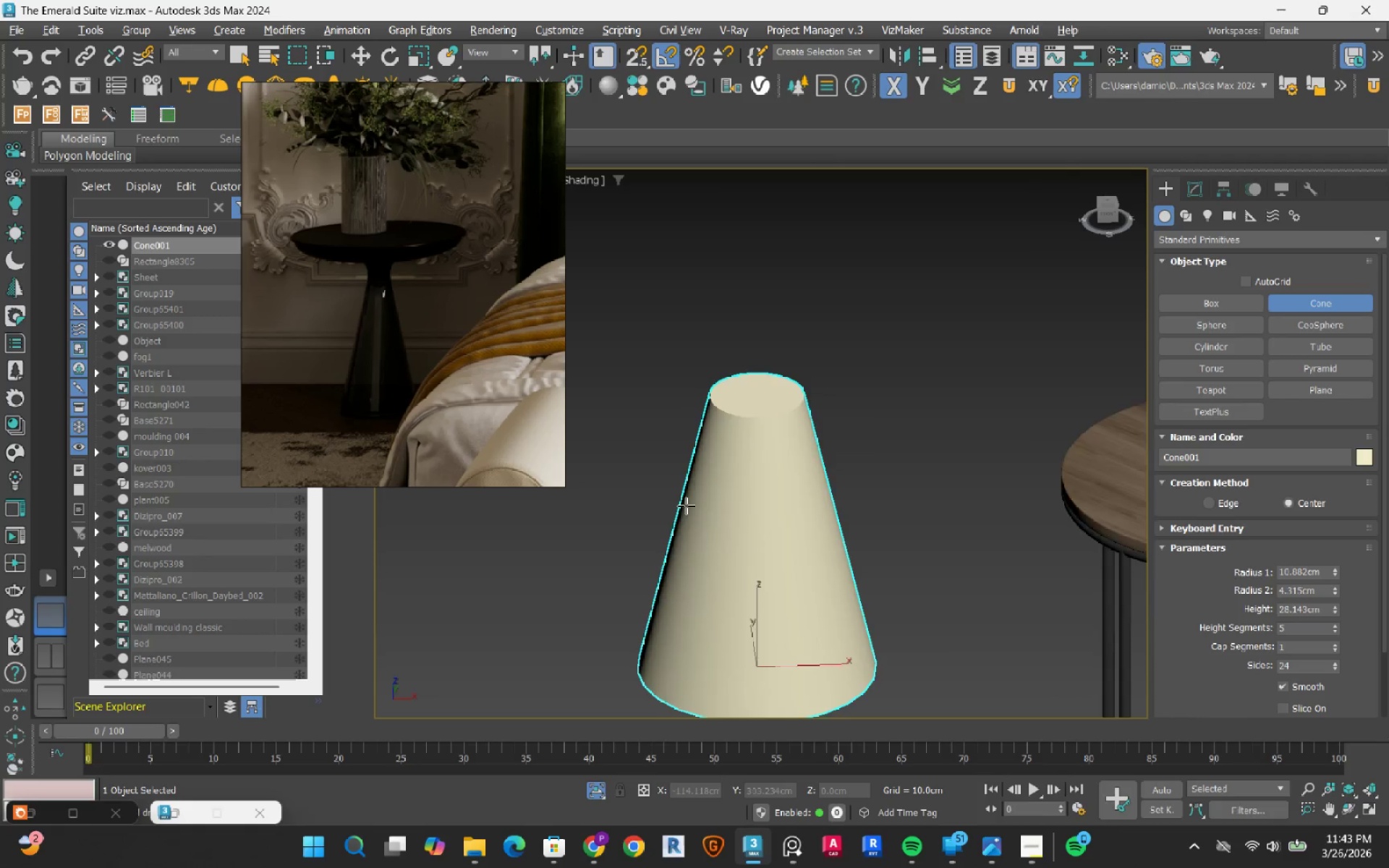 
key(Alt+AltLeft)
 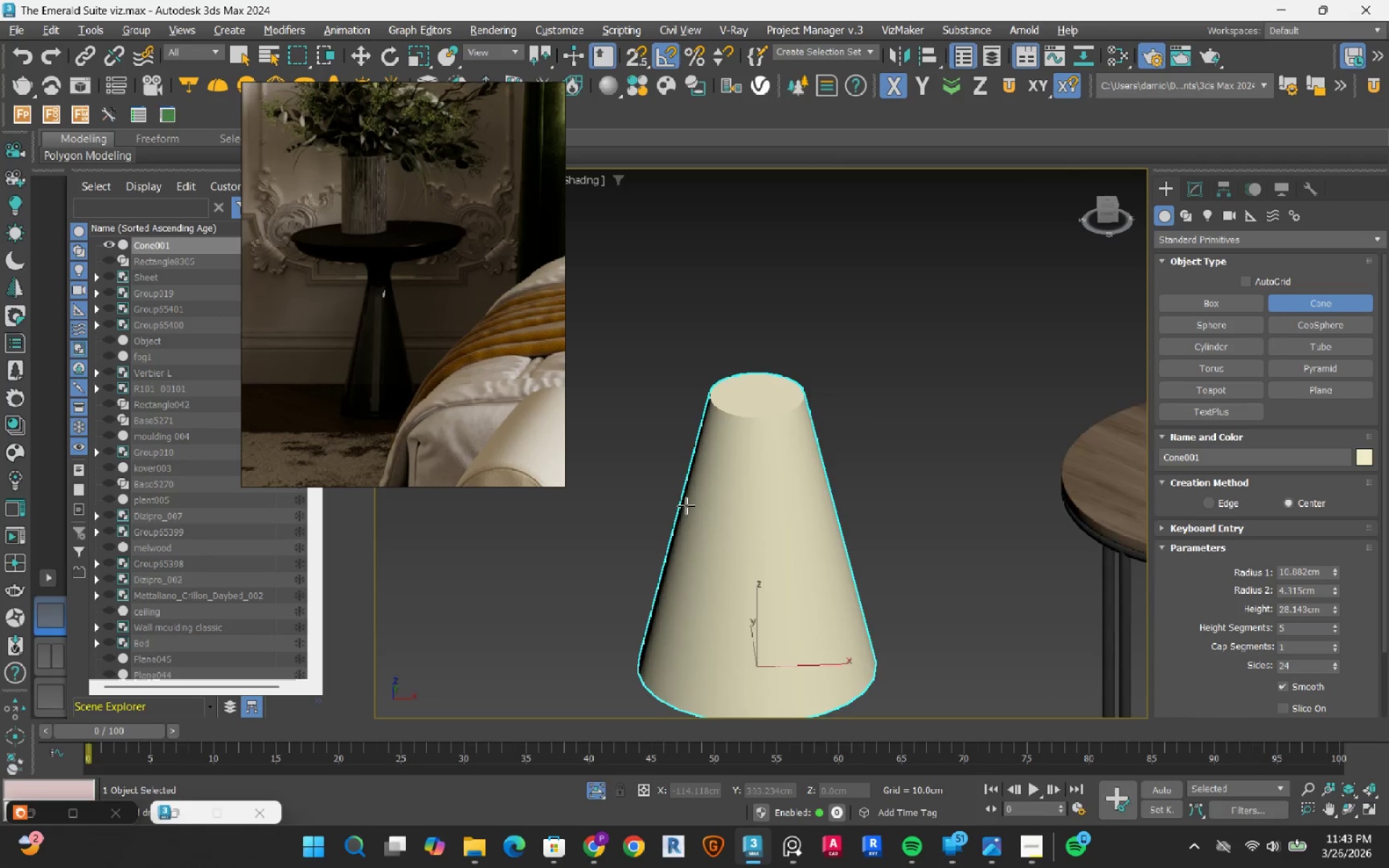 
key(Alt+AltLeft)
 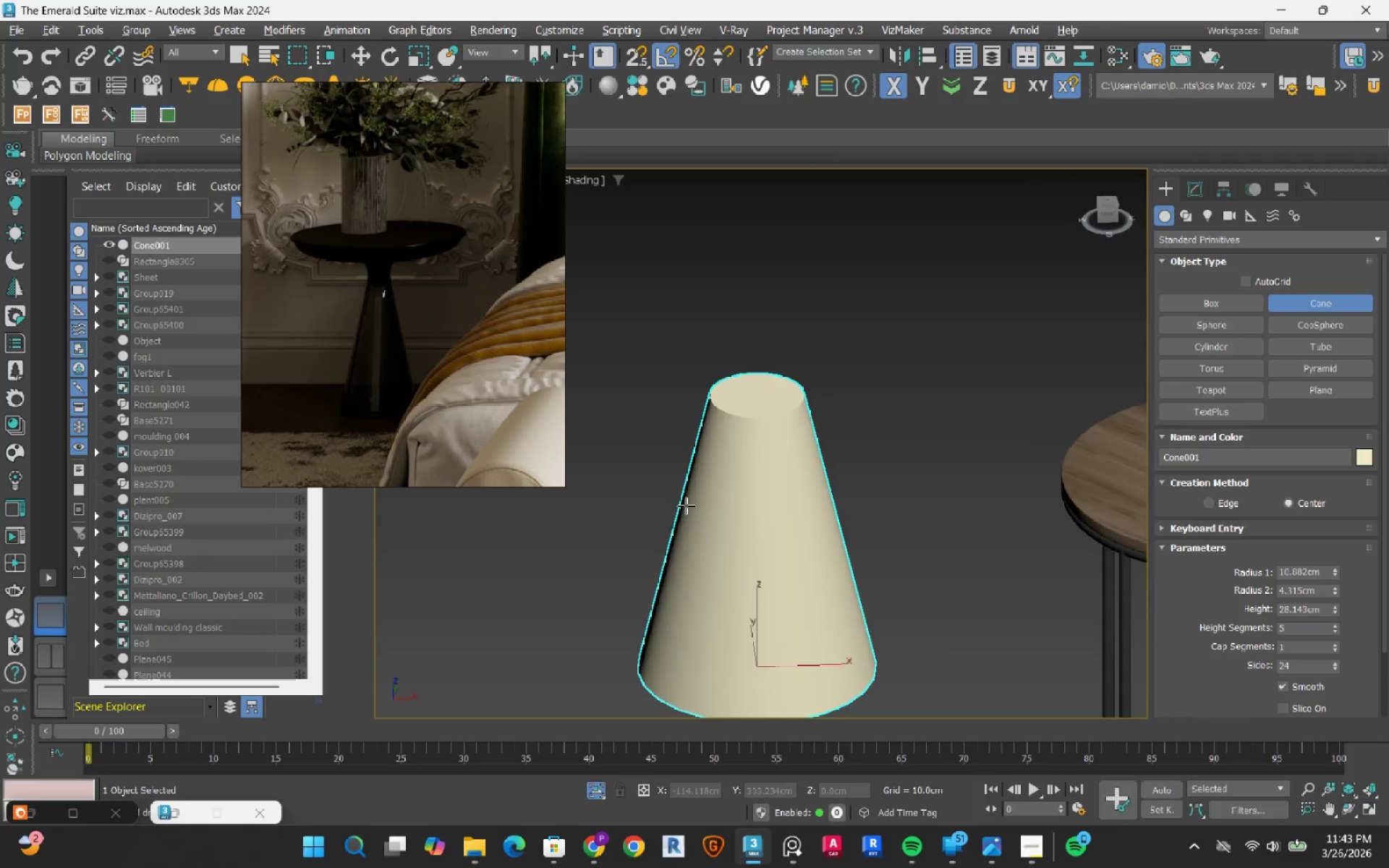 
key(Alt+AltLeft)
 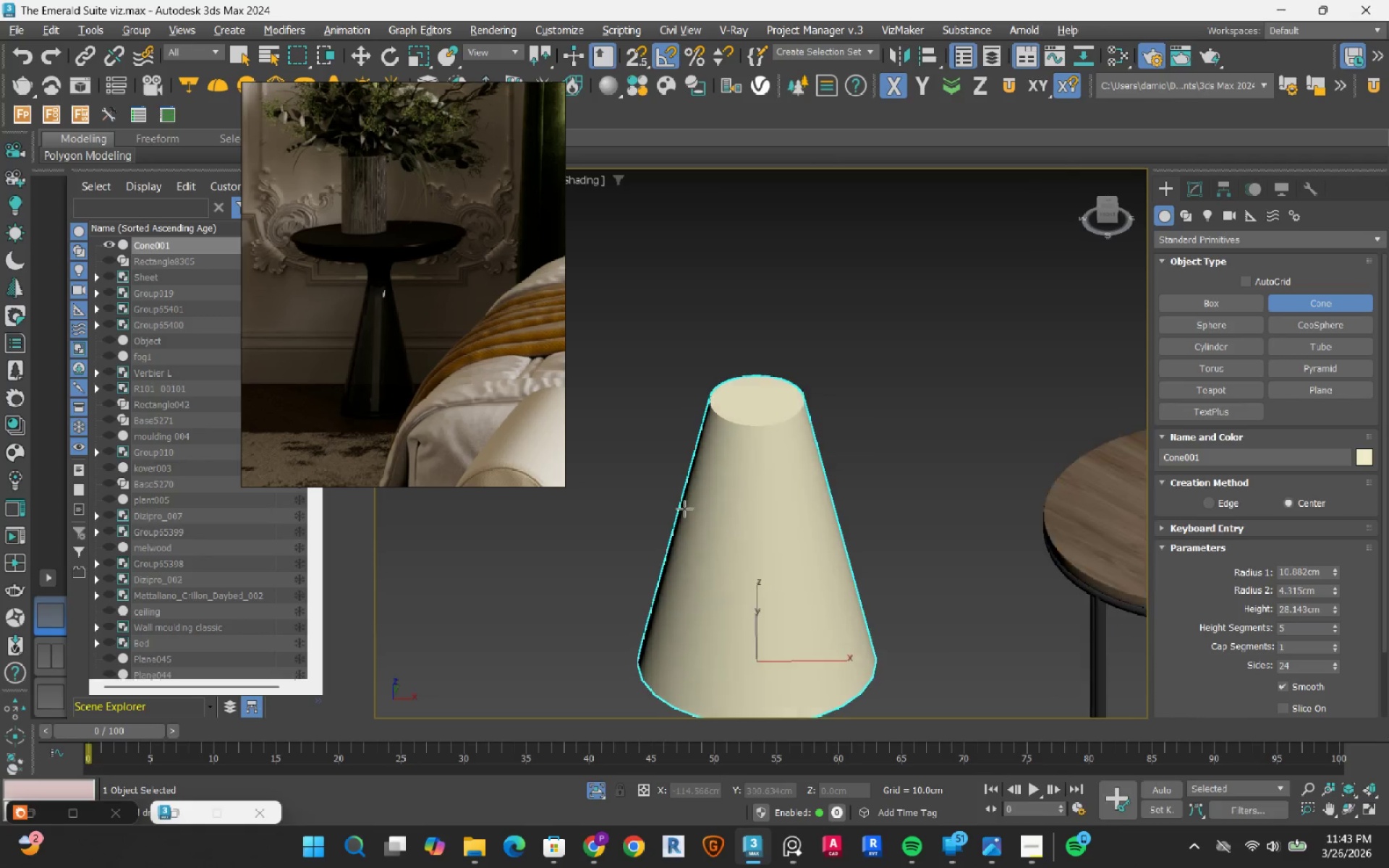 
key(Alt+AltLeft)
 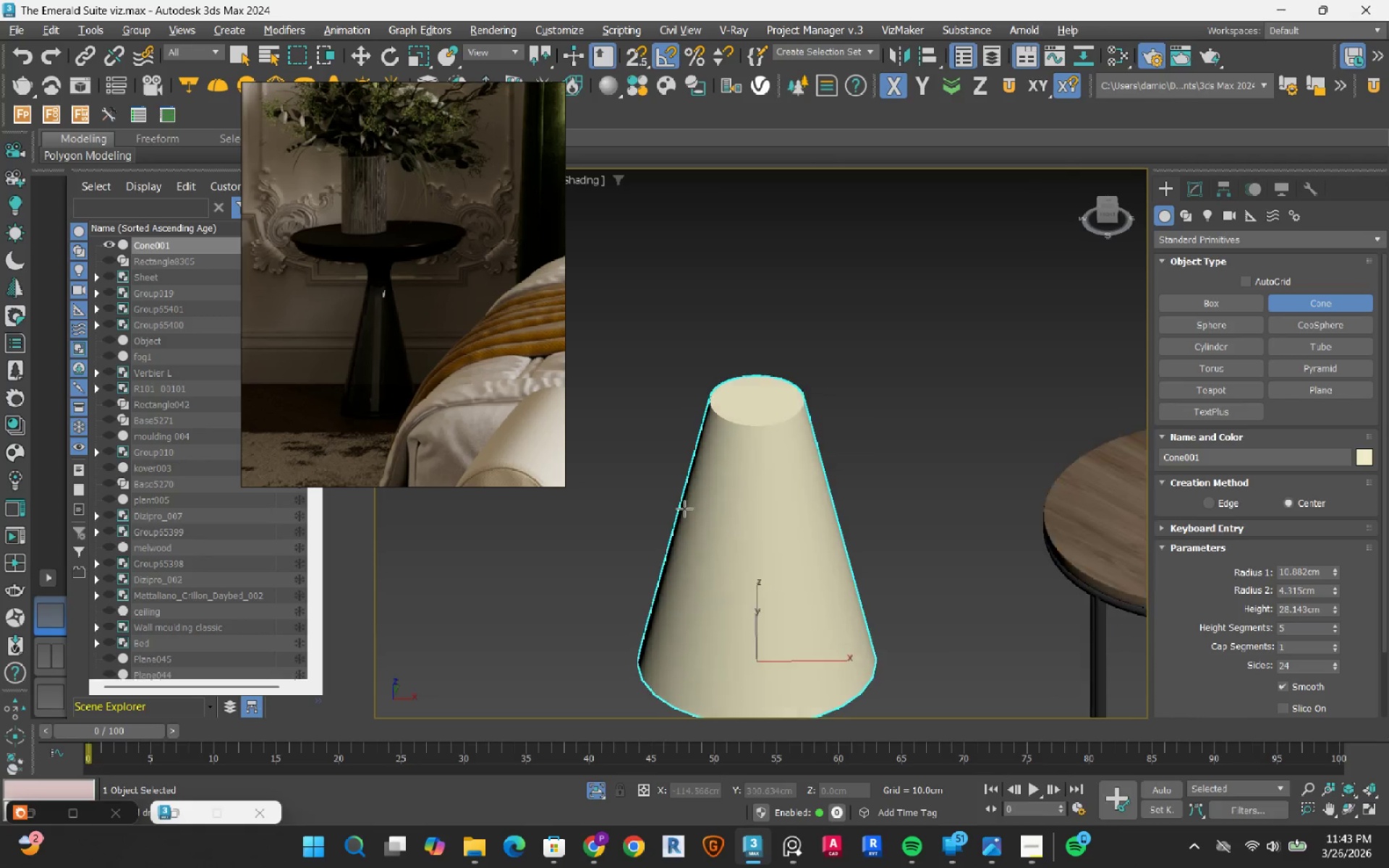 
key(Alt+AltLeft)
 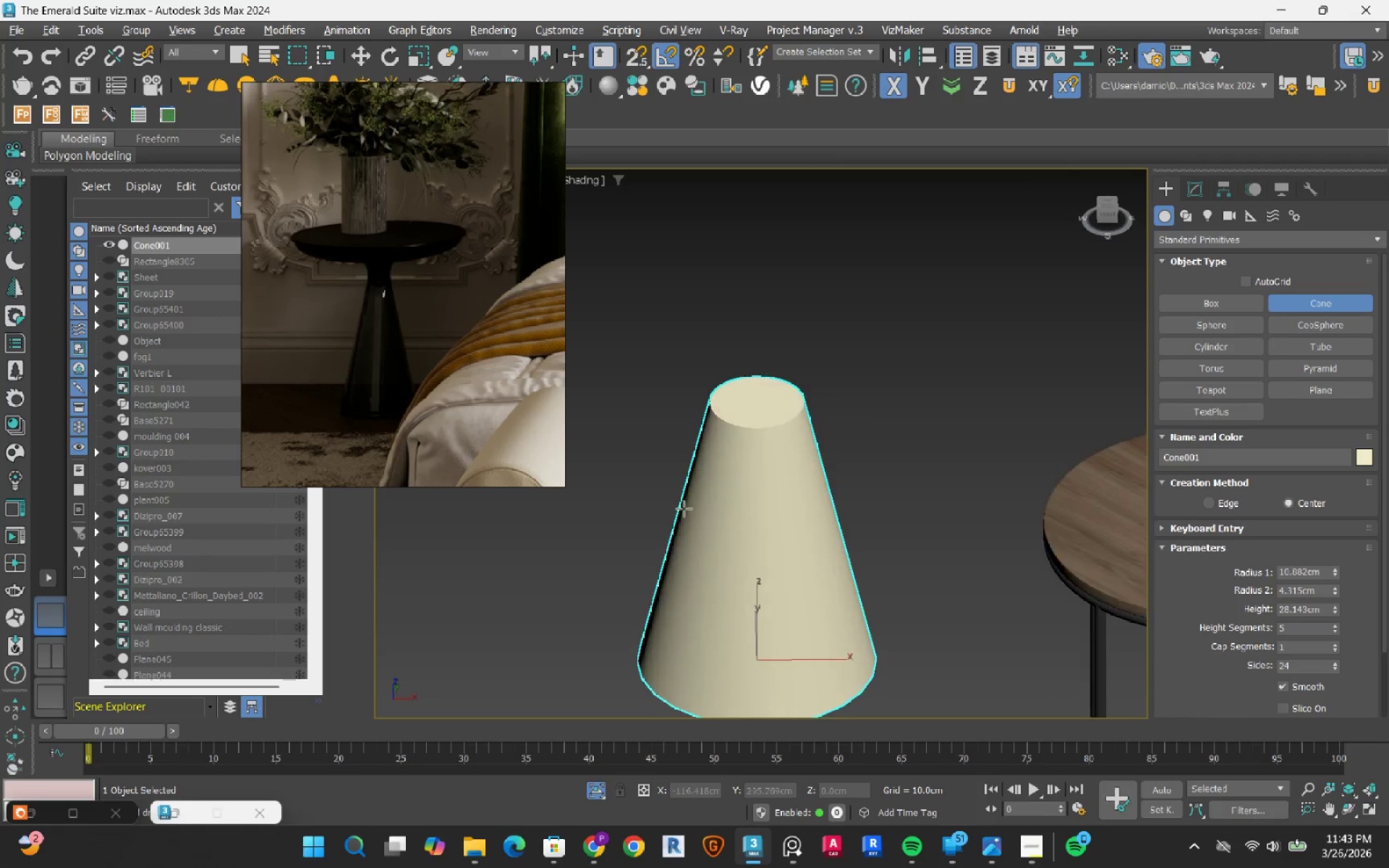 
key(Alt+AltLeft)
 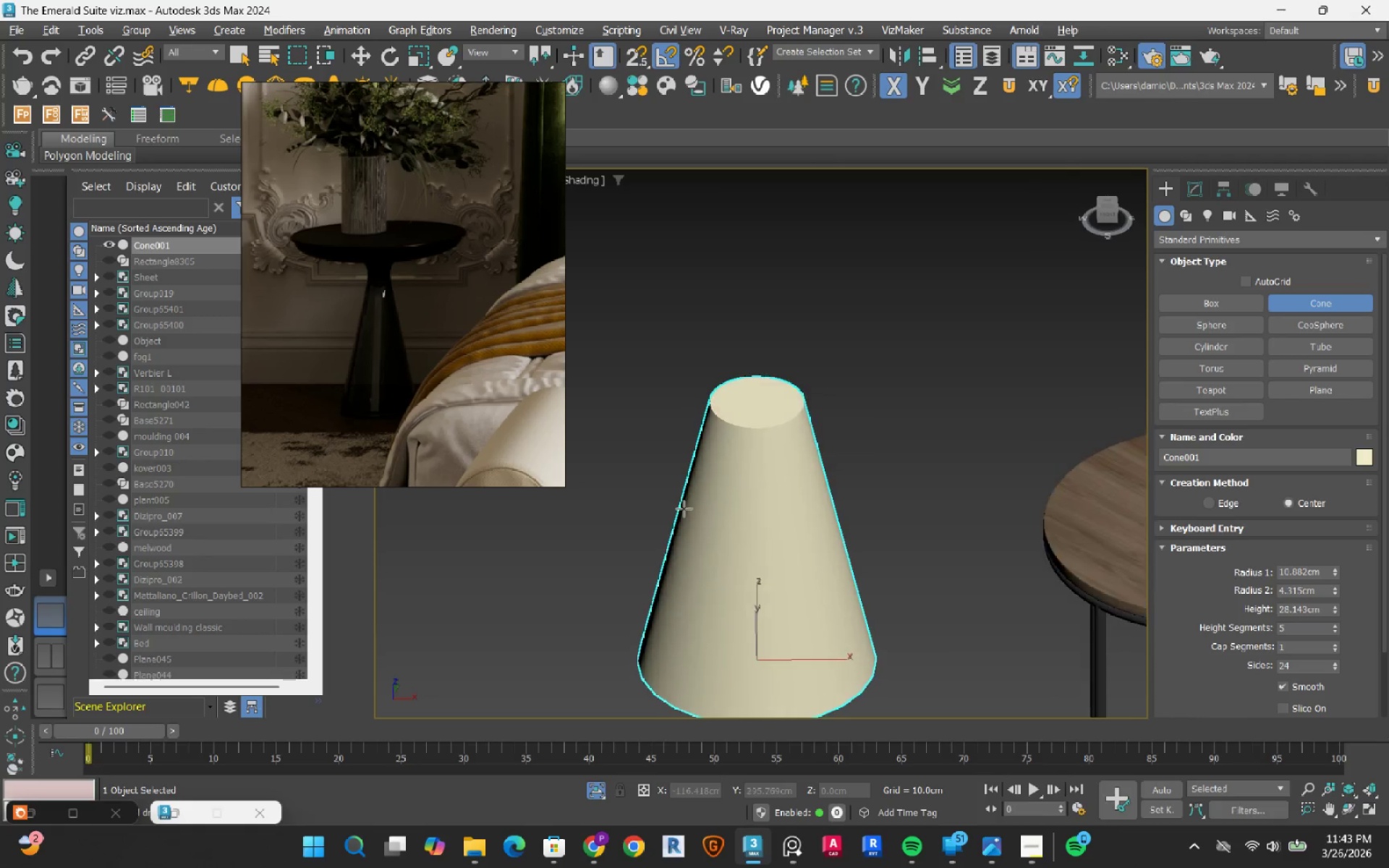 
key(Alt+AltLeft)
 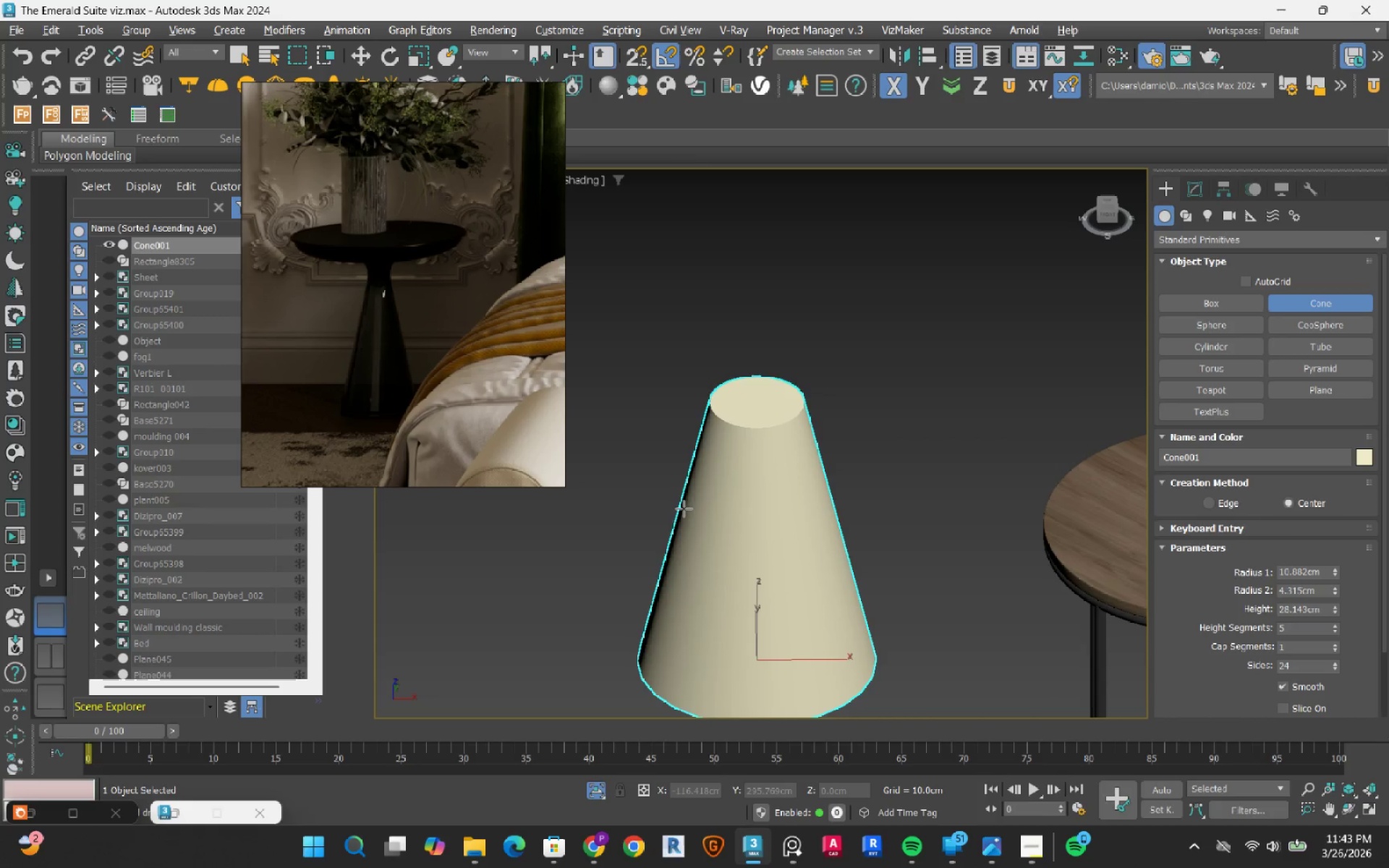 
key(Alt+AltLeft)
 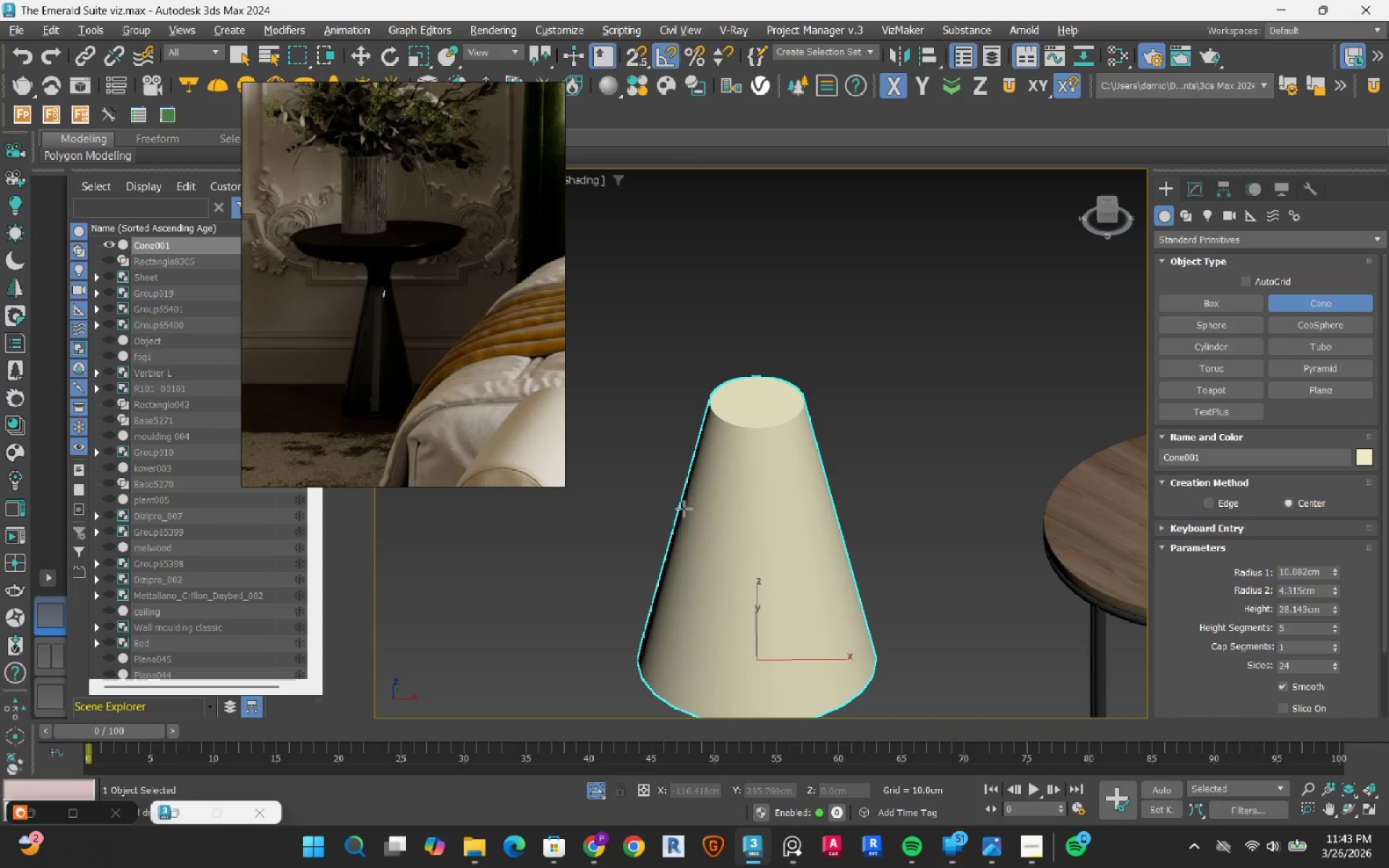 
key(Alt+AltLeft)
 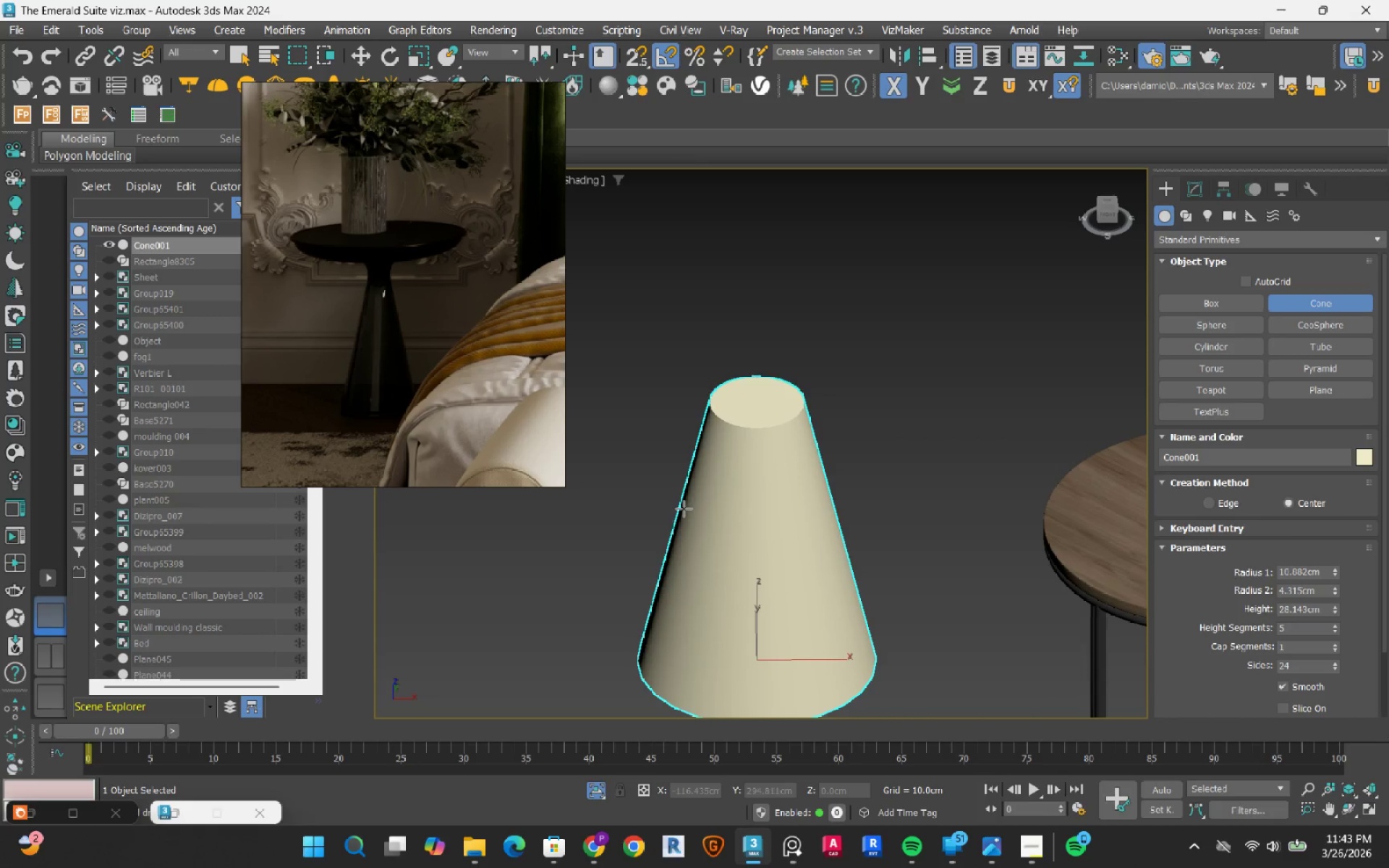 
scroll: coordinate [684, 509], scroll_direction: down, amount: 2.0
 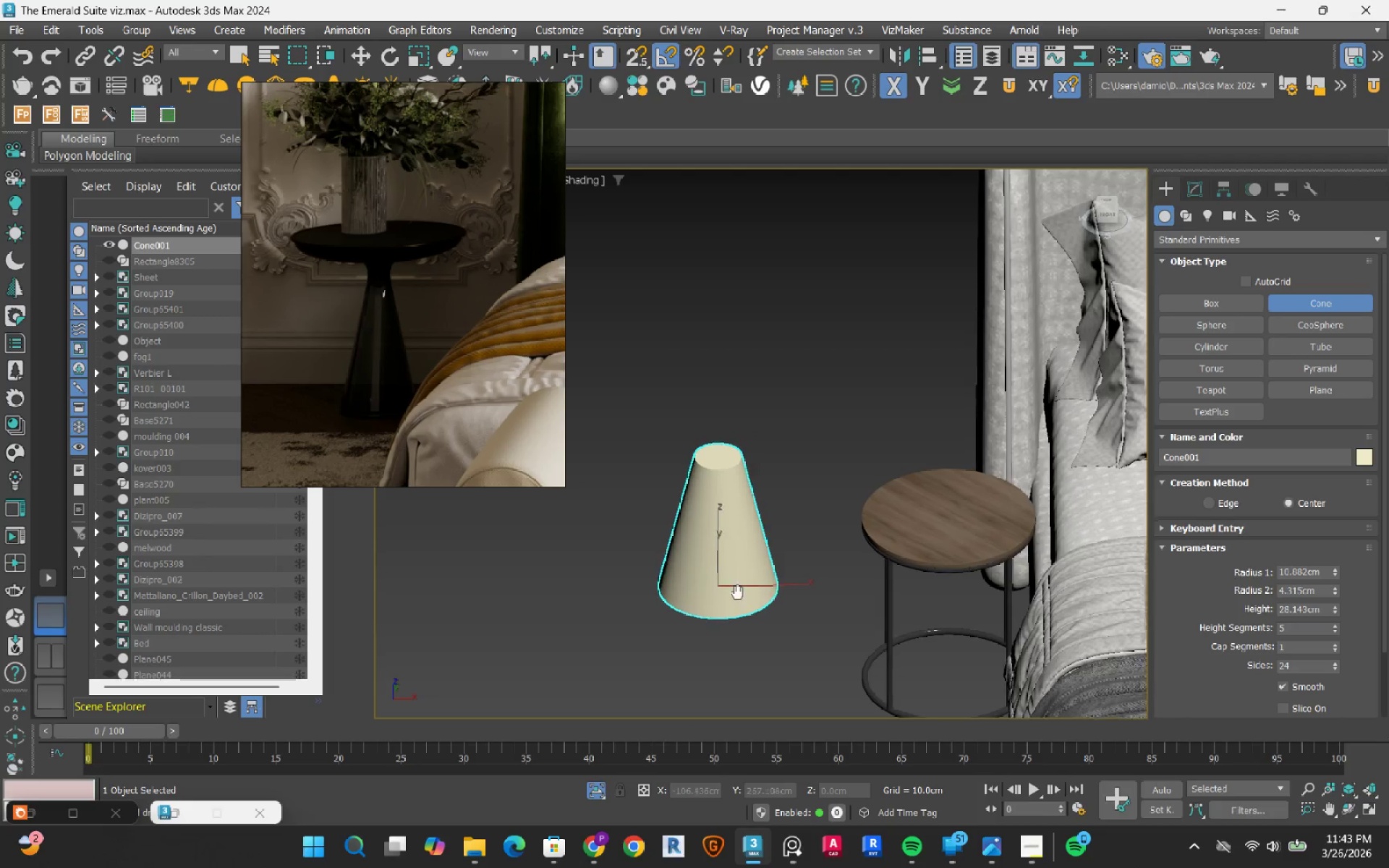 
hold_key(key=AltLeft, duration=0.62)
 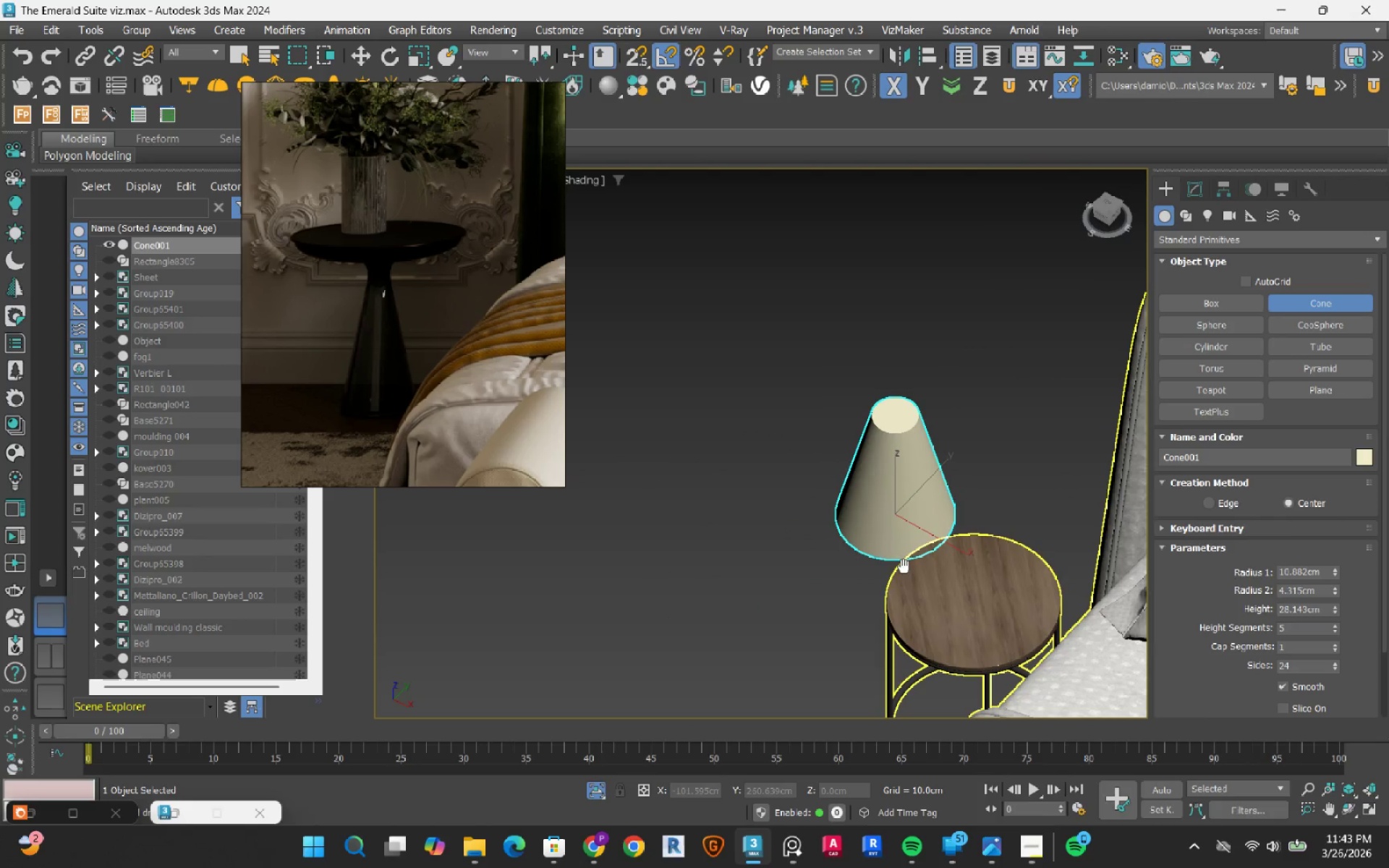 
hold_key(key=AltLeft, duration=1.49)
 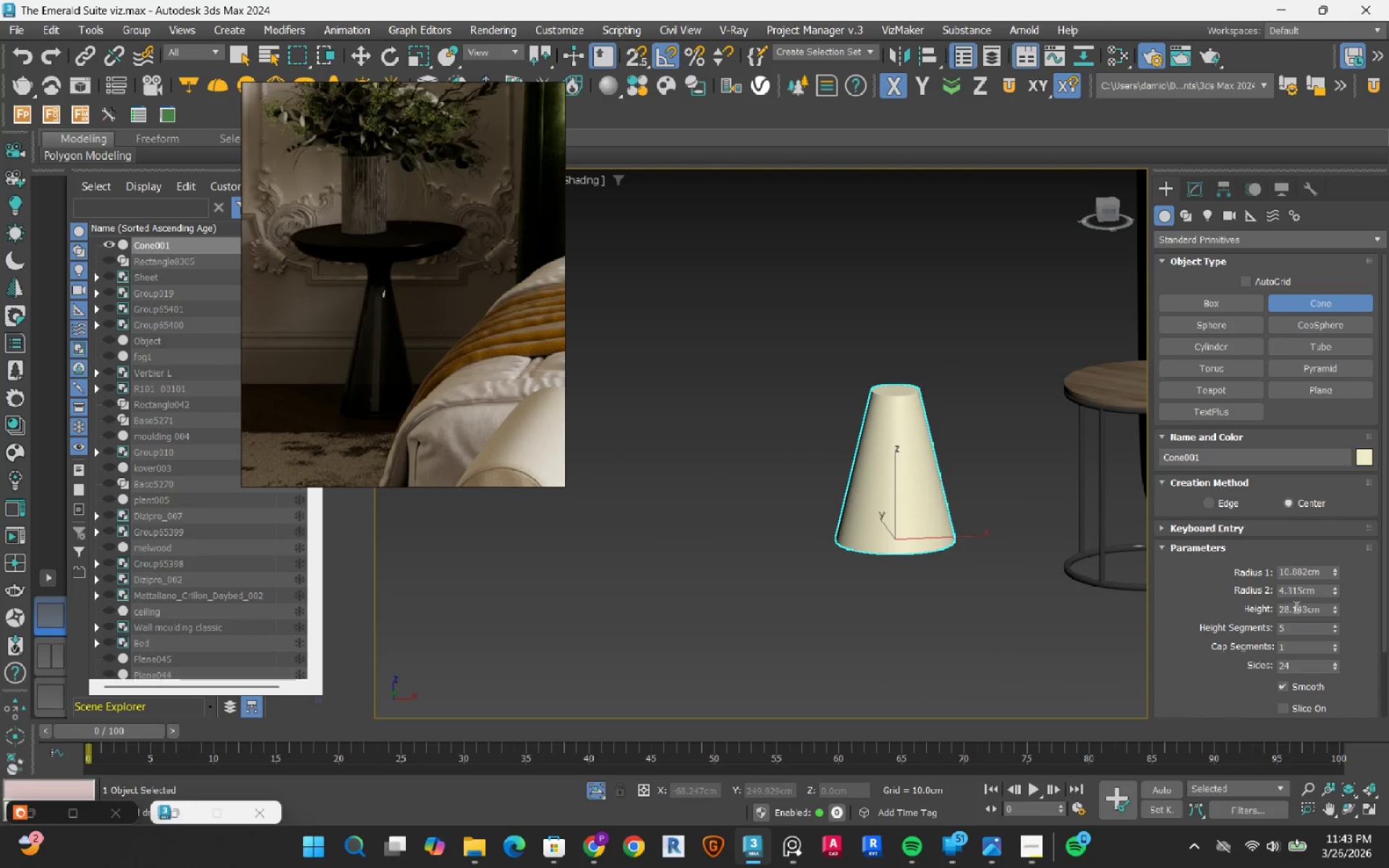 
double_click([1295, 606])
 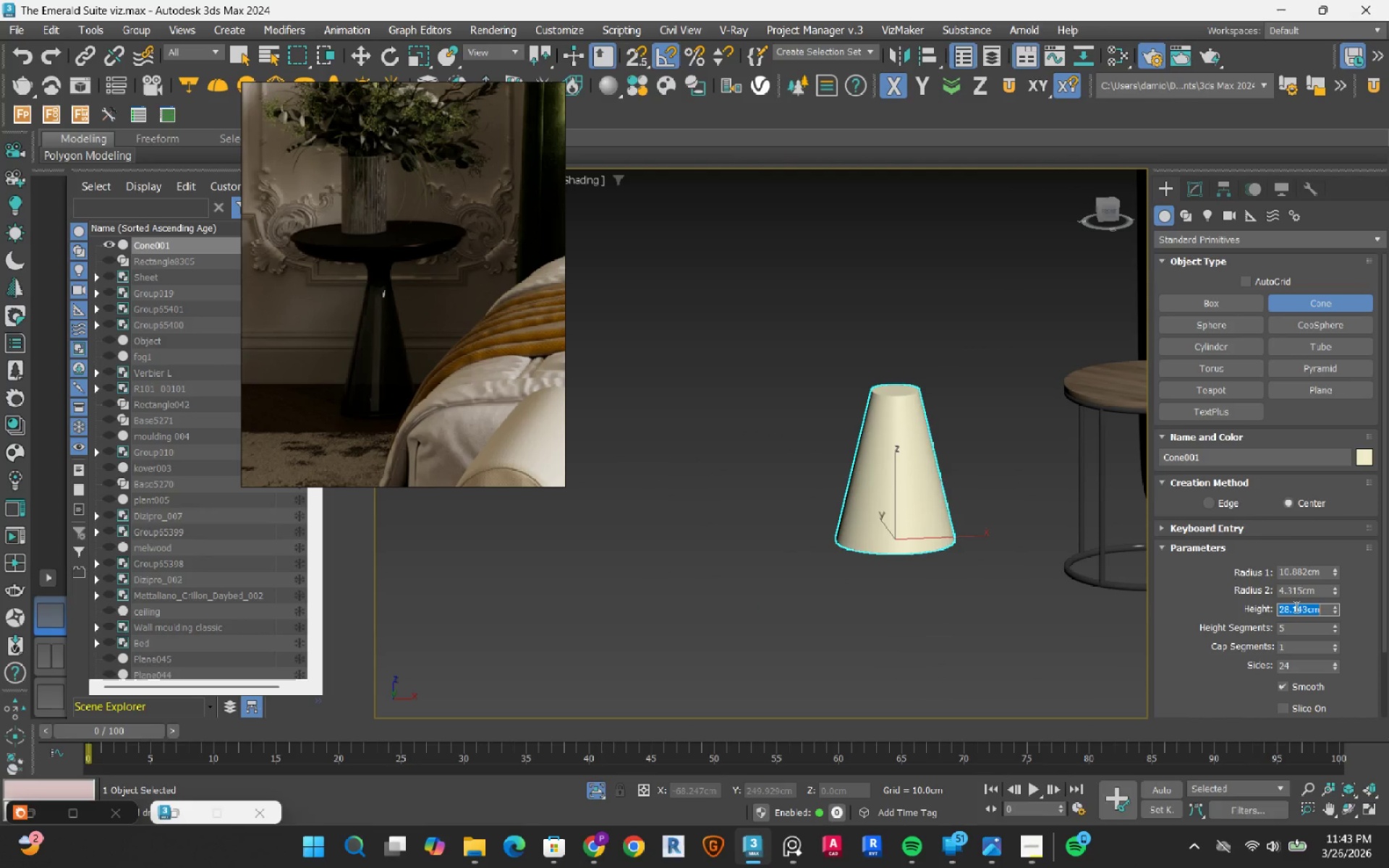 
key(Numpad2)
 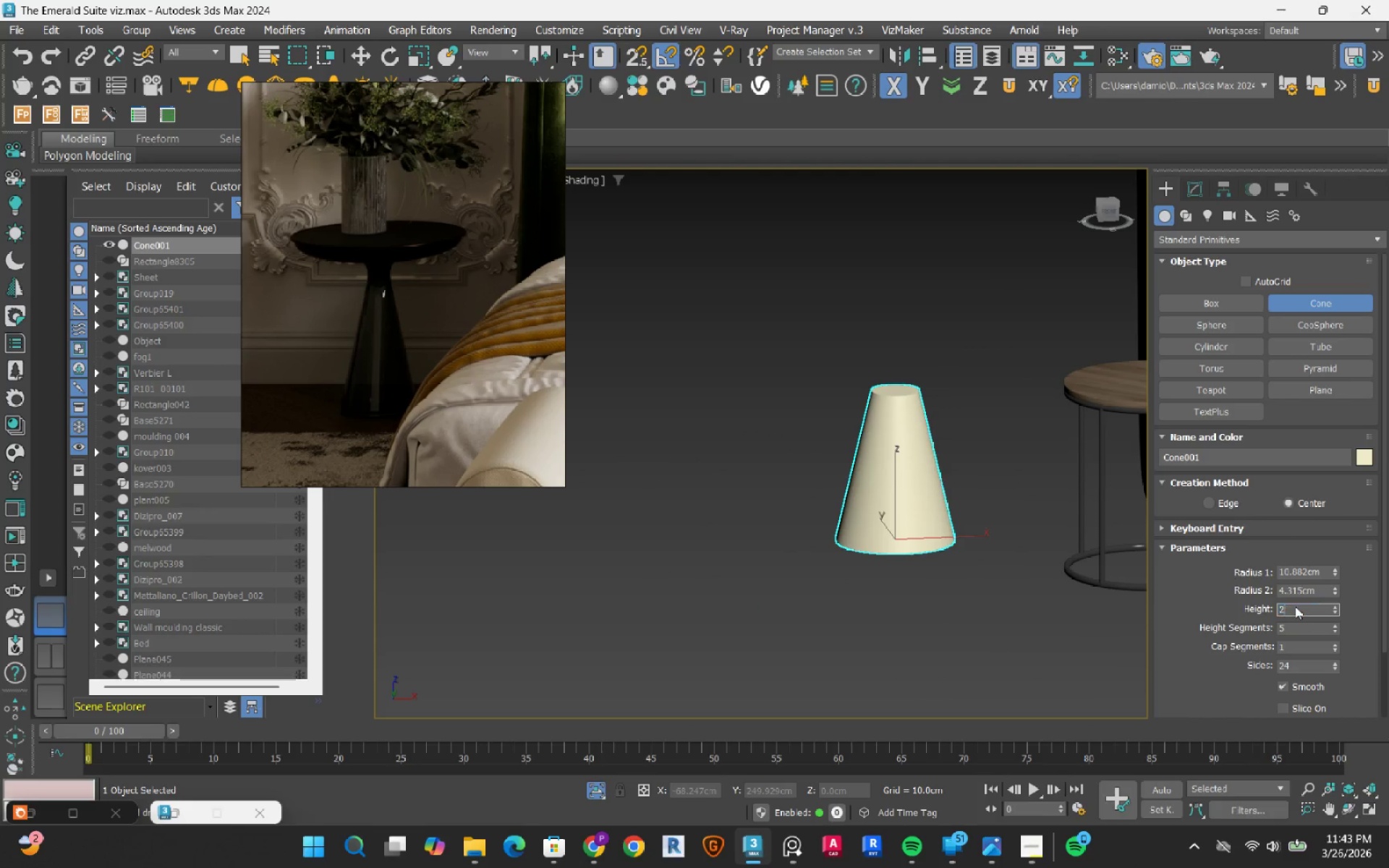 
key(Numpad5)
 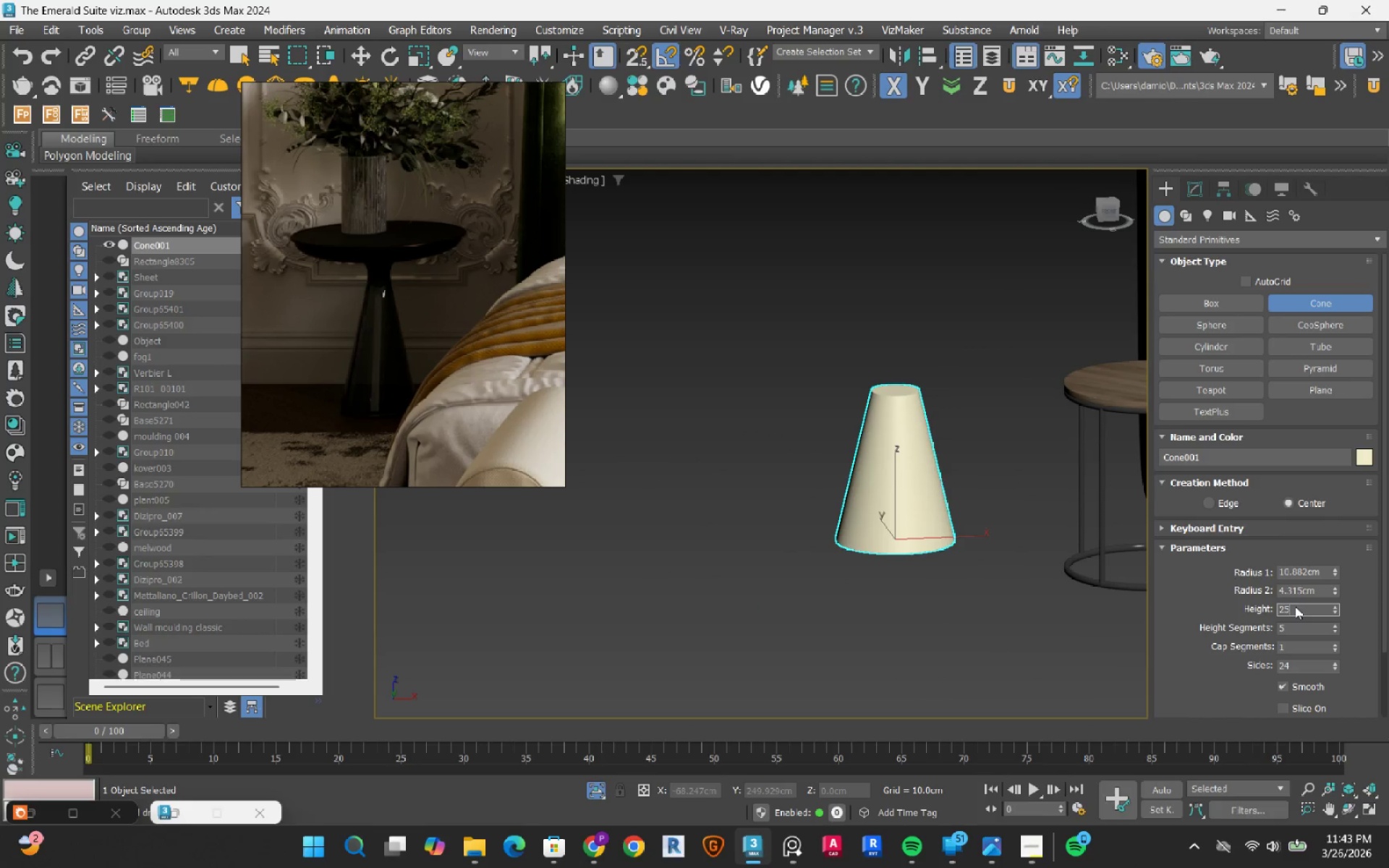 
key(NumpadEnter)
 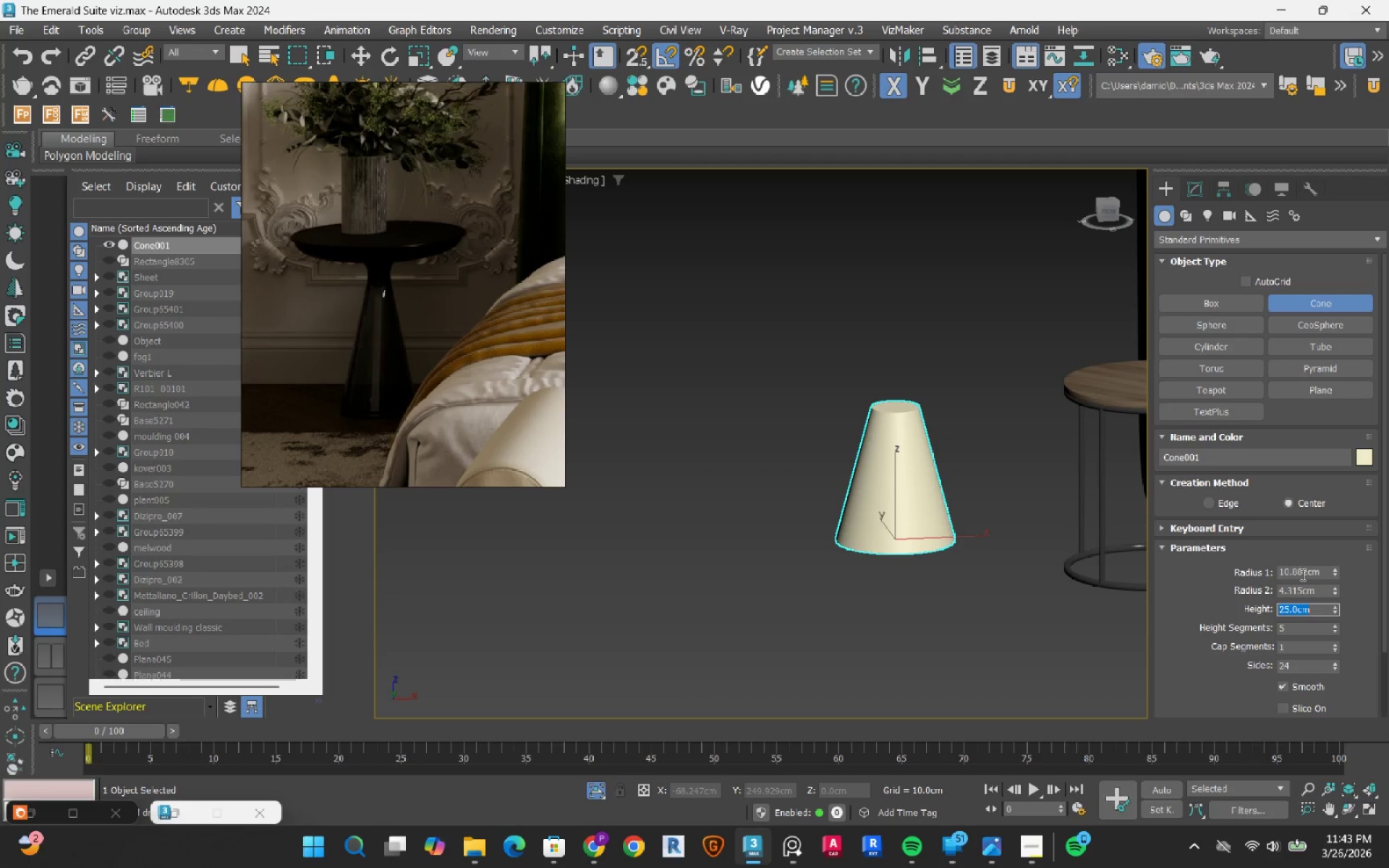 
double_click([1301, 574])
 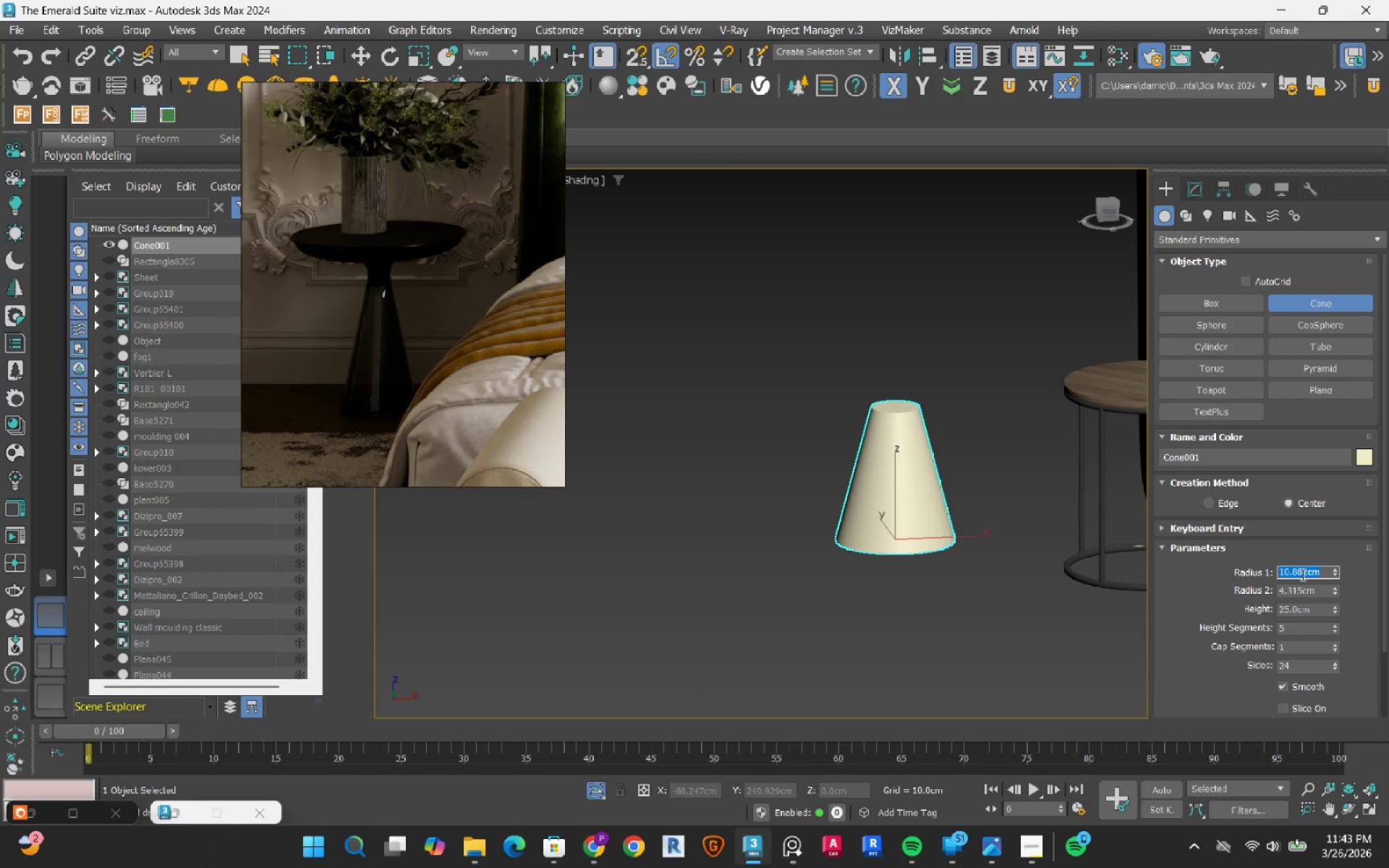 
key(Numpad1)
 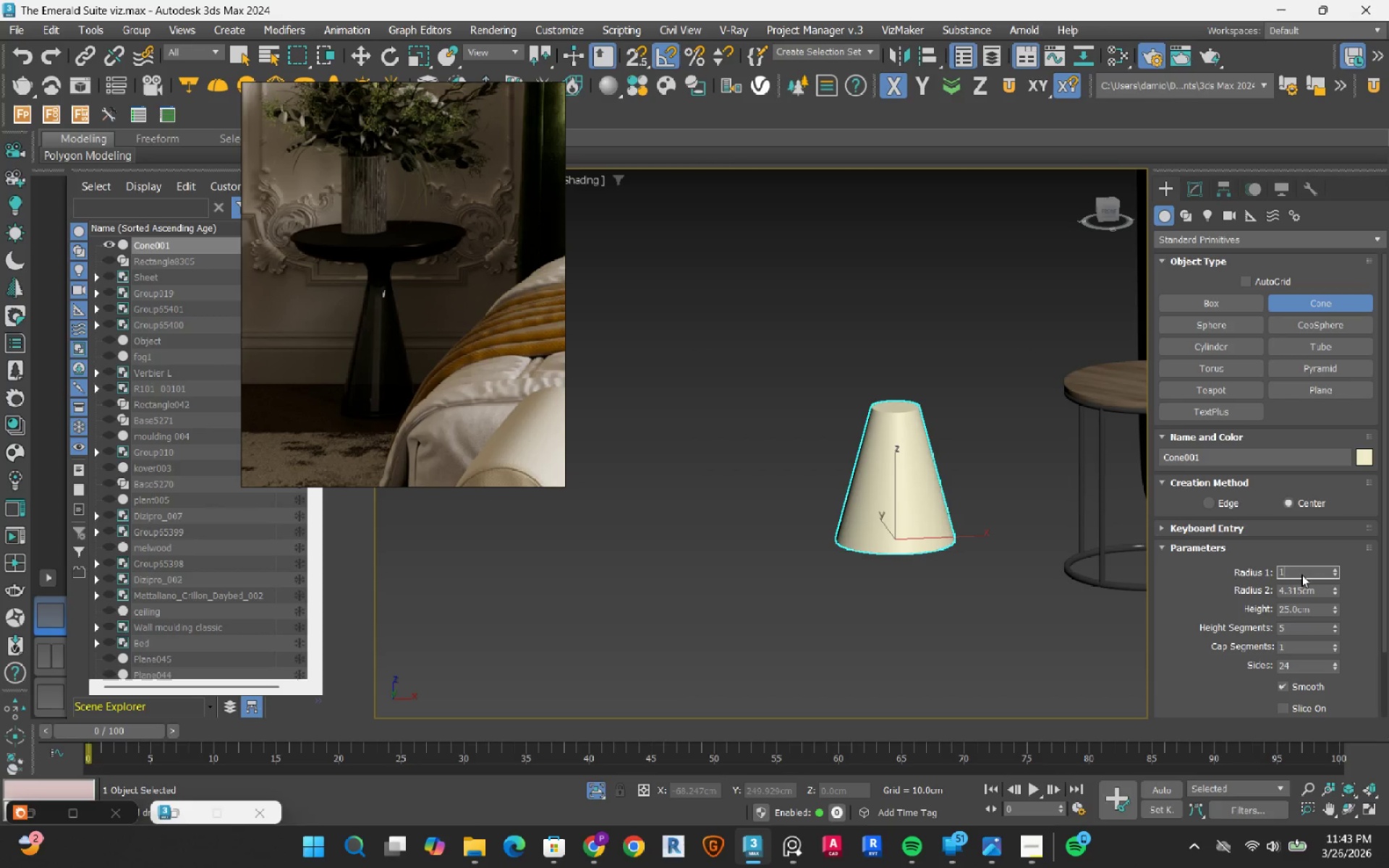 
key(Numpad0)
 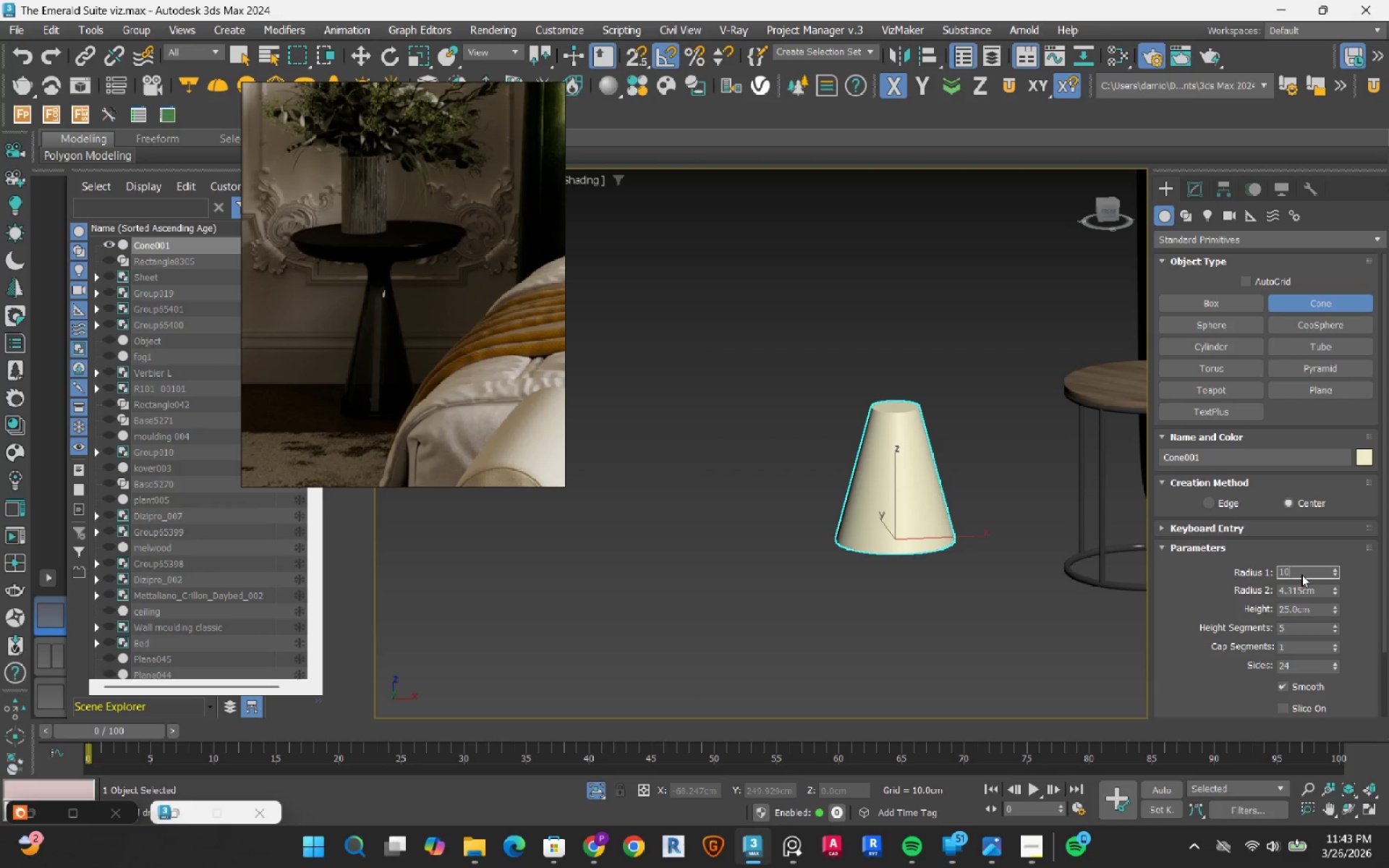 
key(NumpadEnter)
 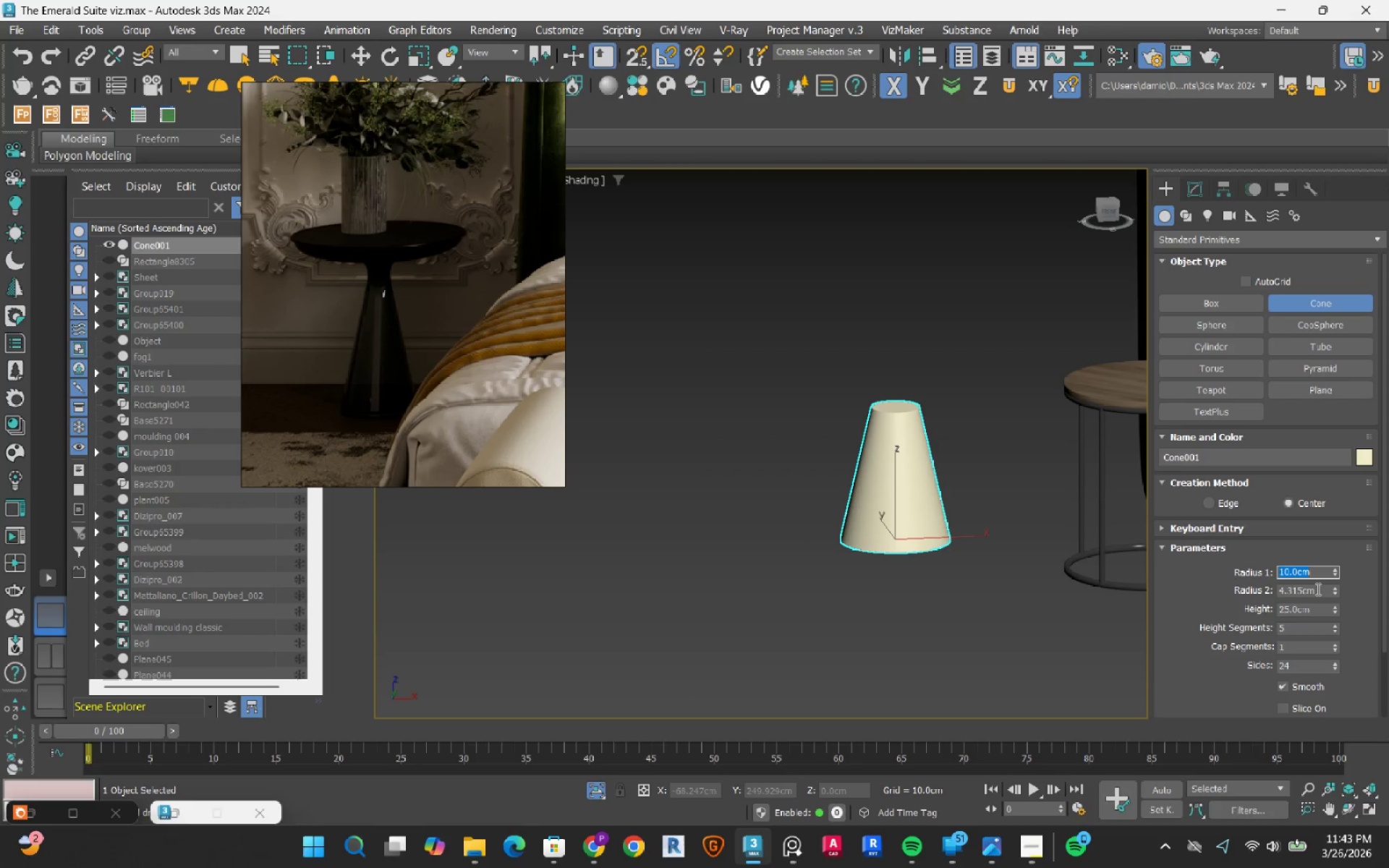 
double_click([1317, 589])
 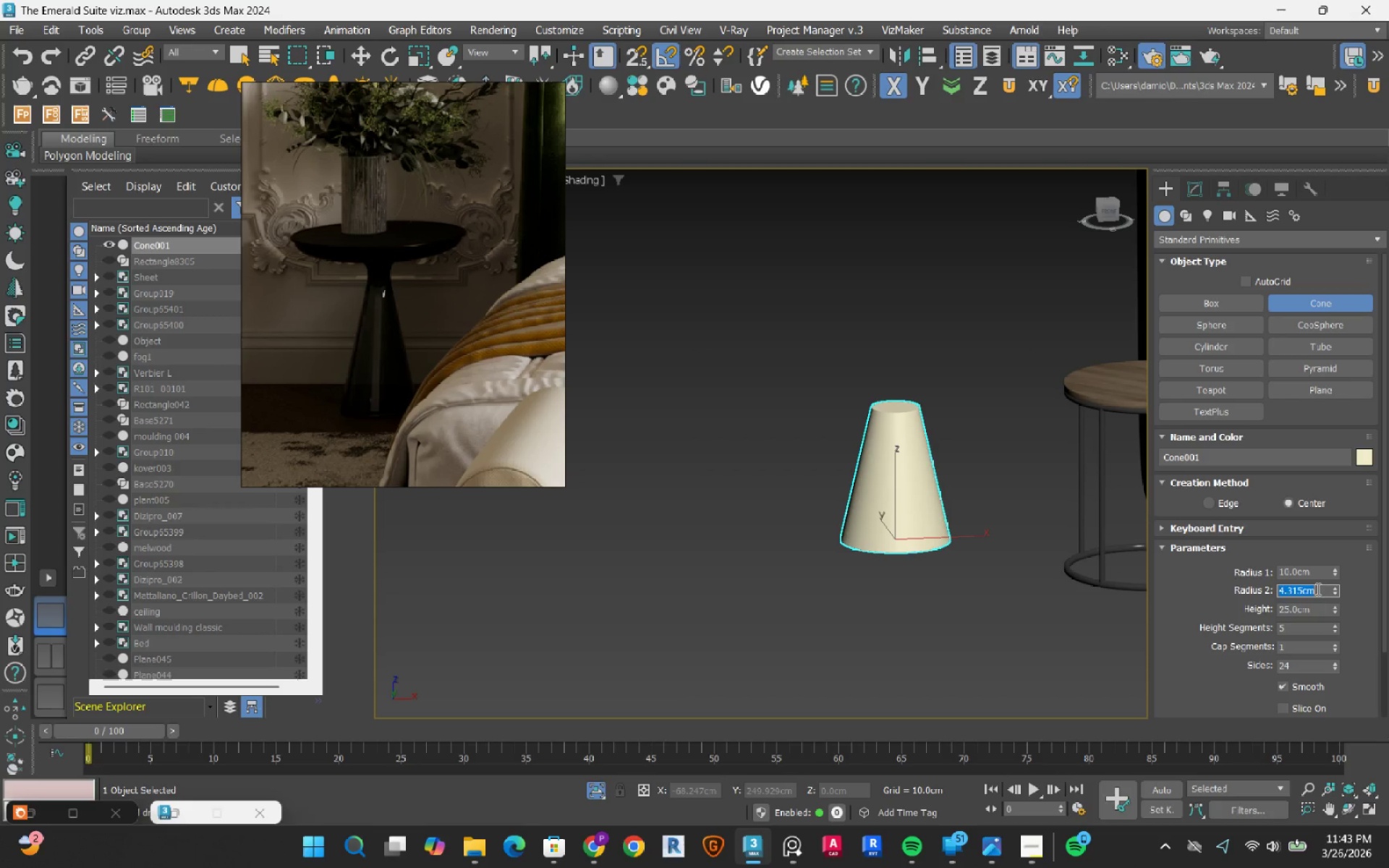 
key(Numpad5)
 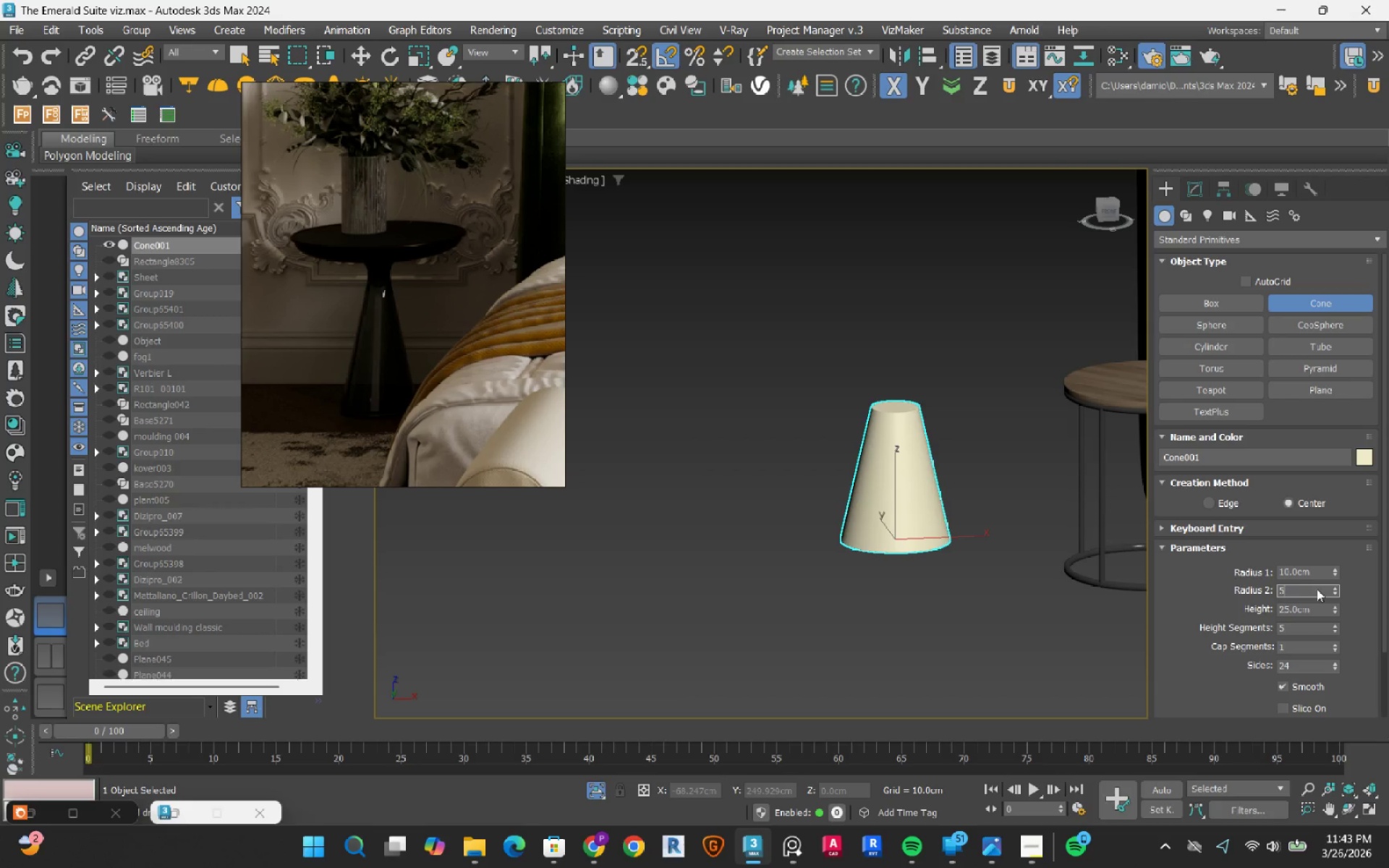 
key(NumpadEnter)
 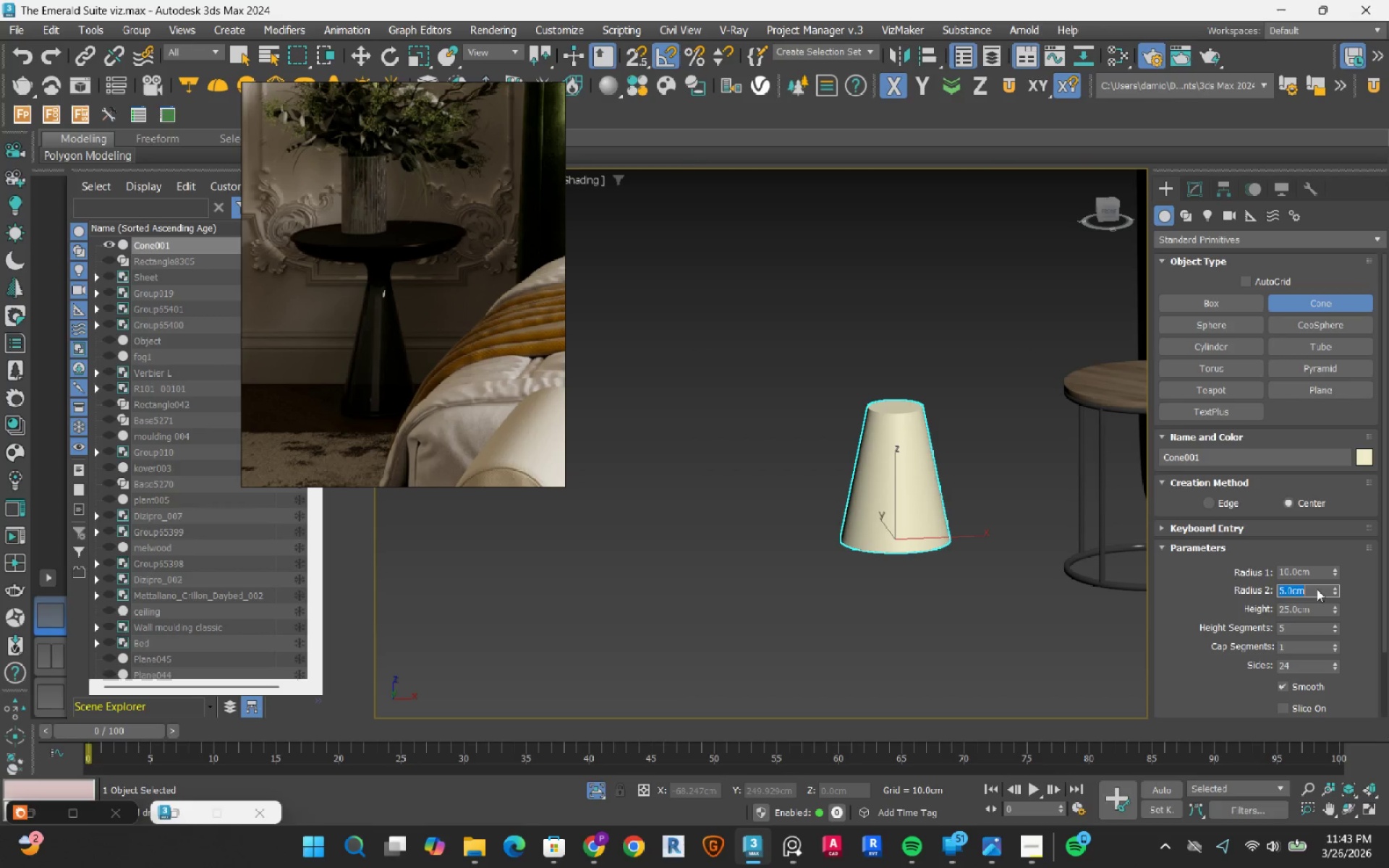 
key(Numpad3)
 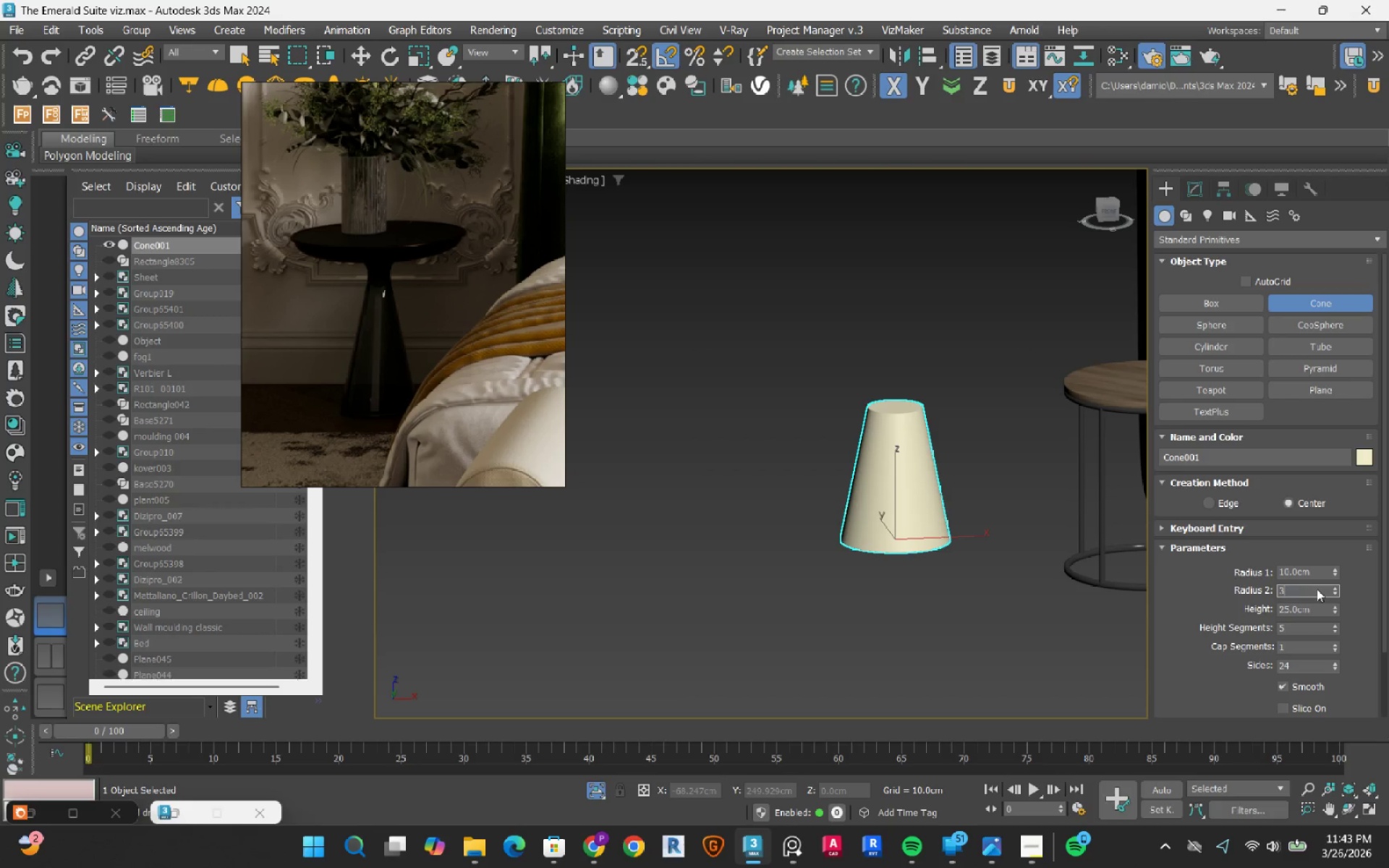 
key(NumpadEnter)
 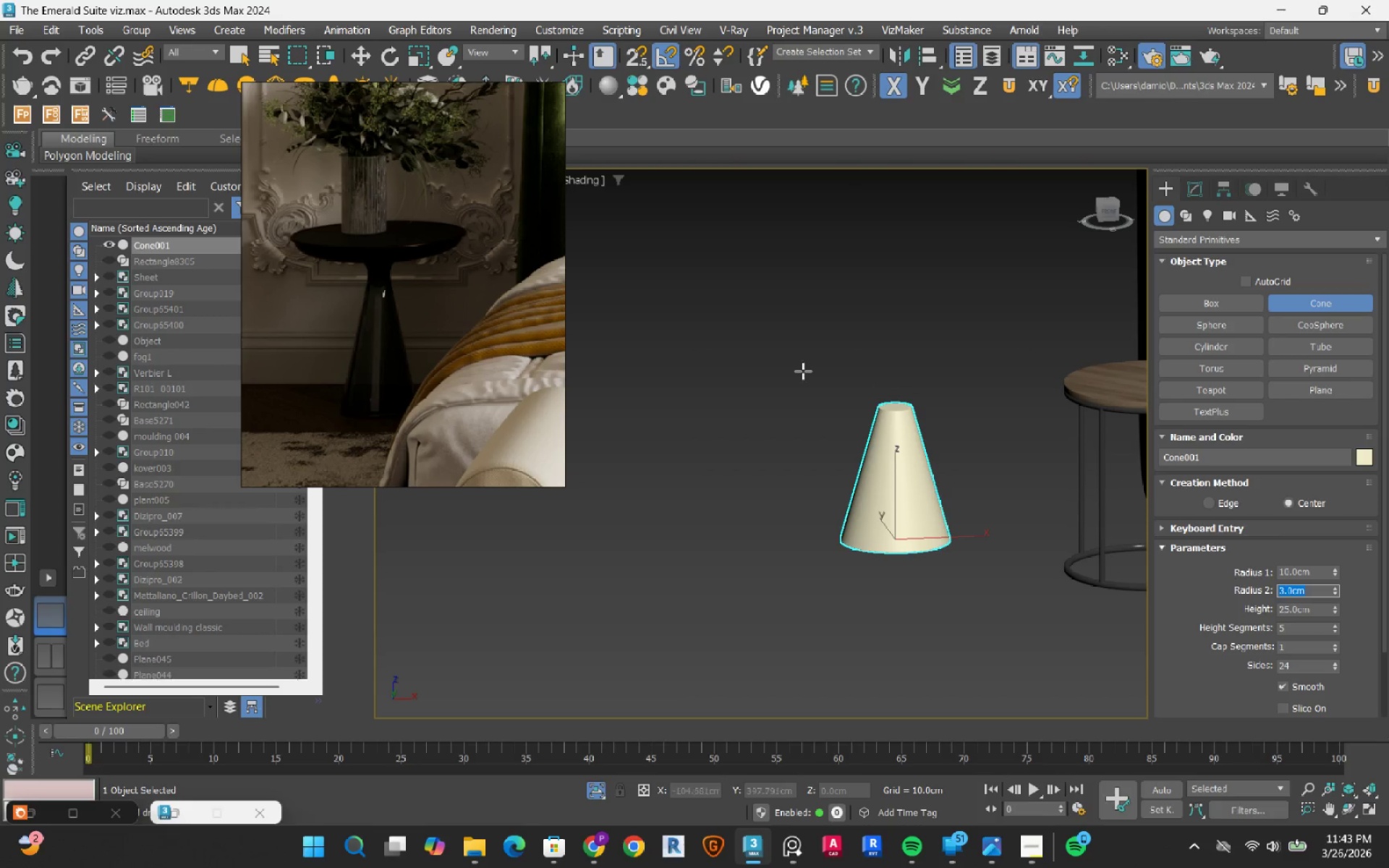 
hold_key(key=AltLeft, duration=1.53)
 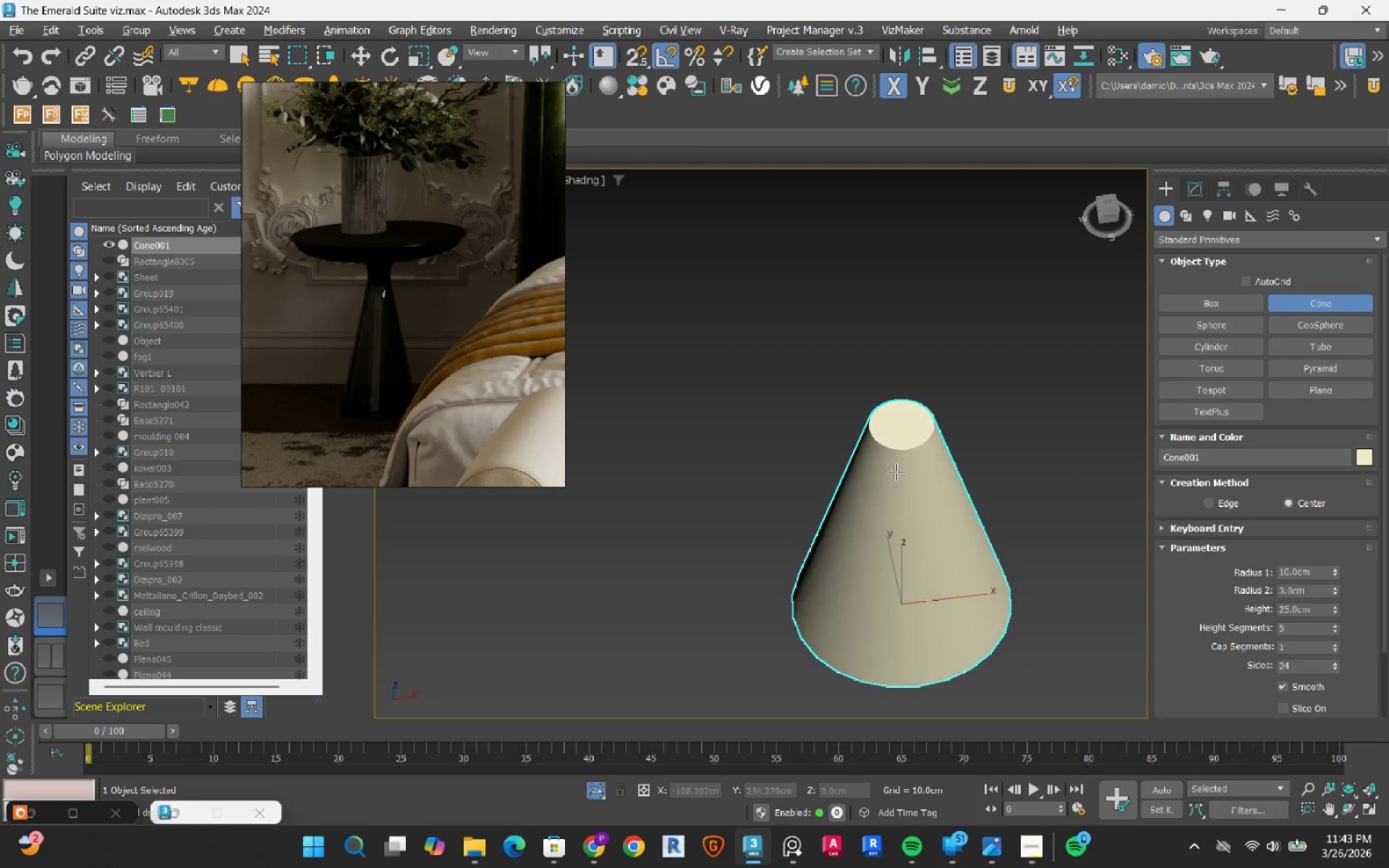 
scroll: coordinate [889, 432], scroll_direction: up, amount: 2.0
 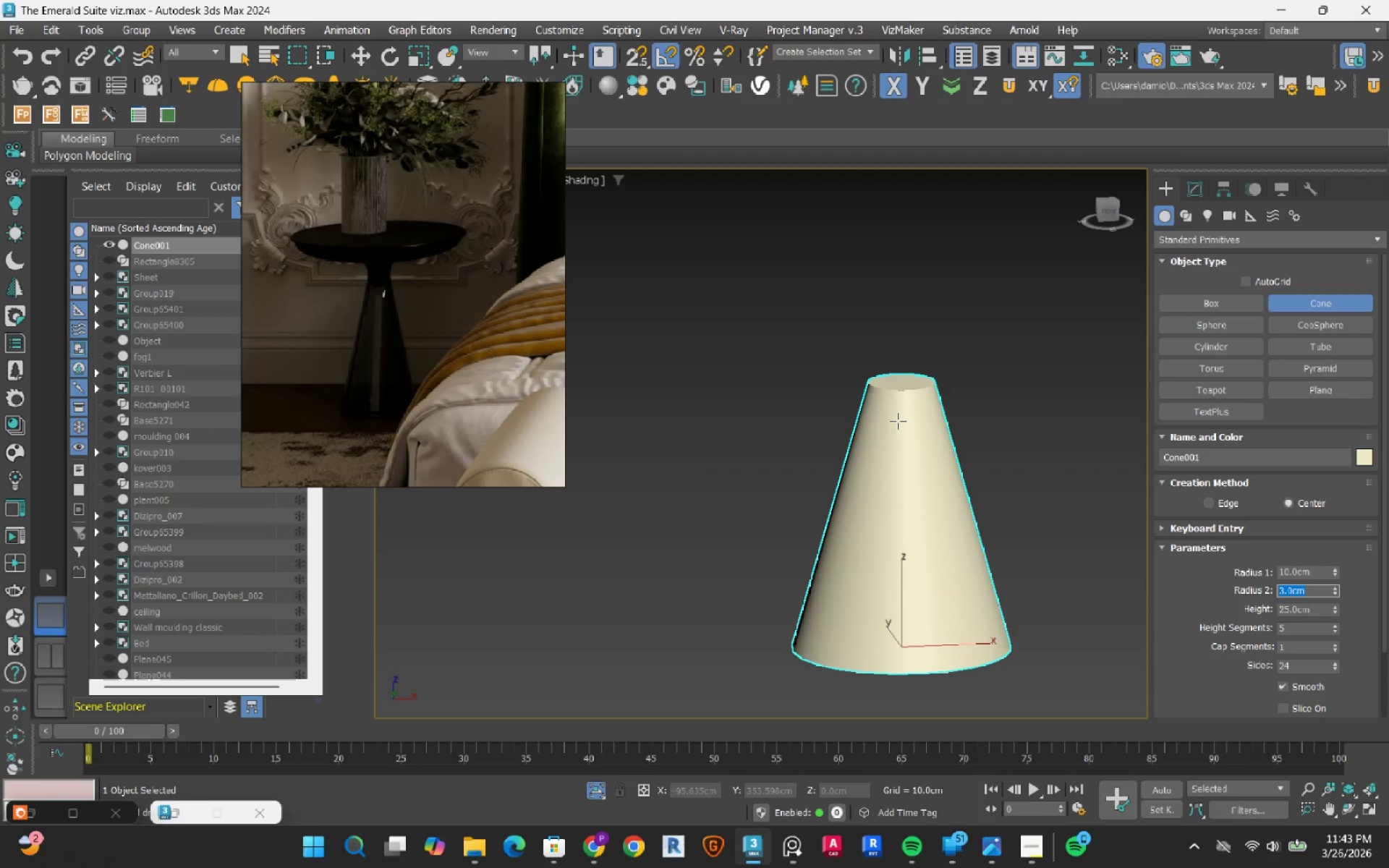 
hold_key(key=AltLeft, duration=1.51)
 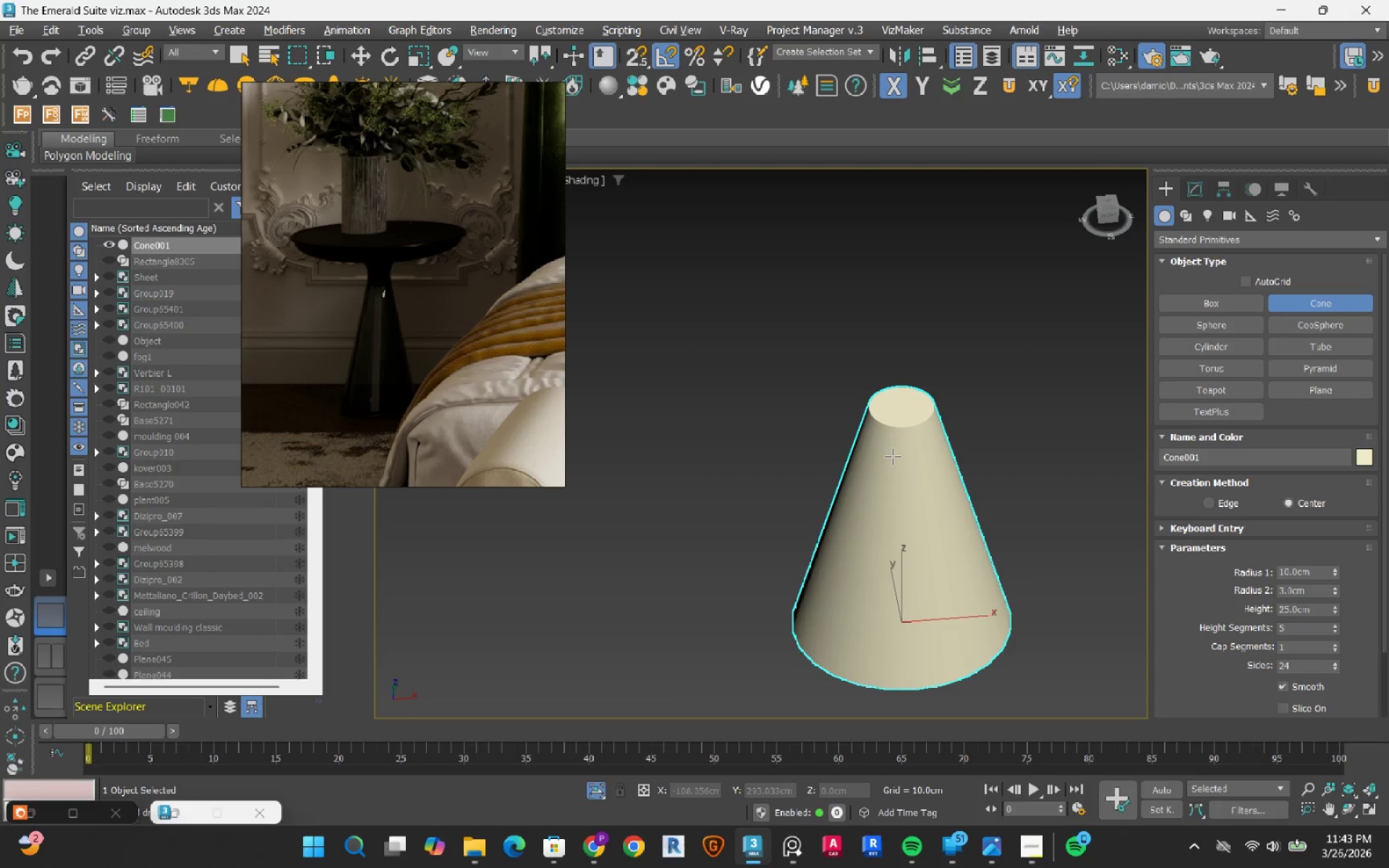 
key(Alt+AltLeft)
 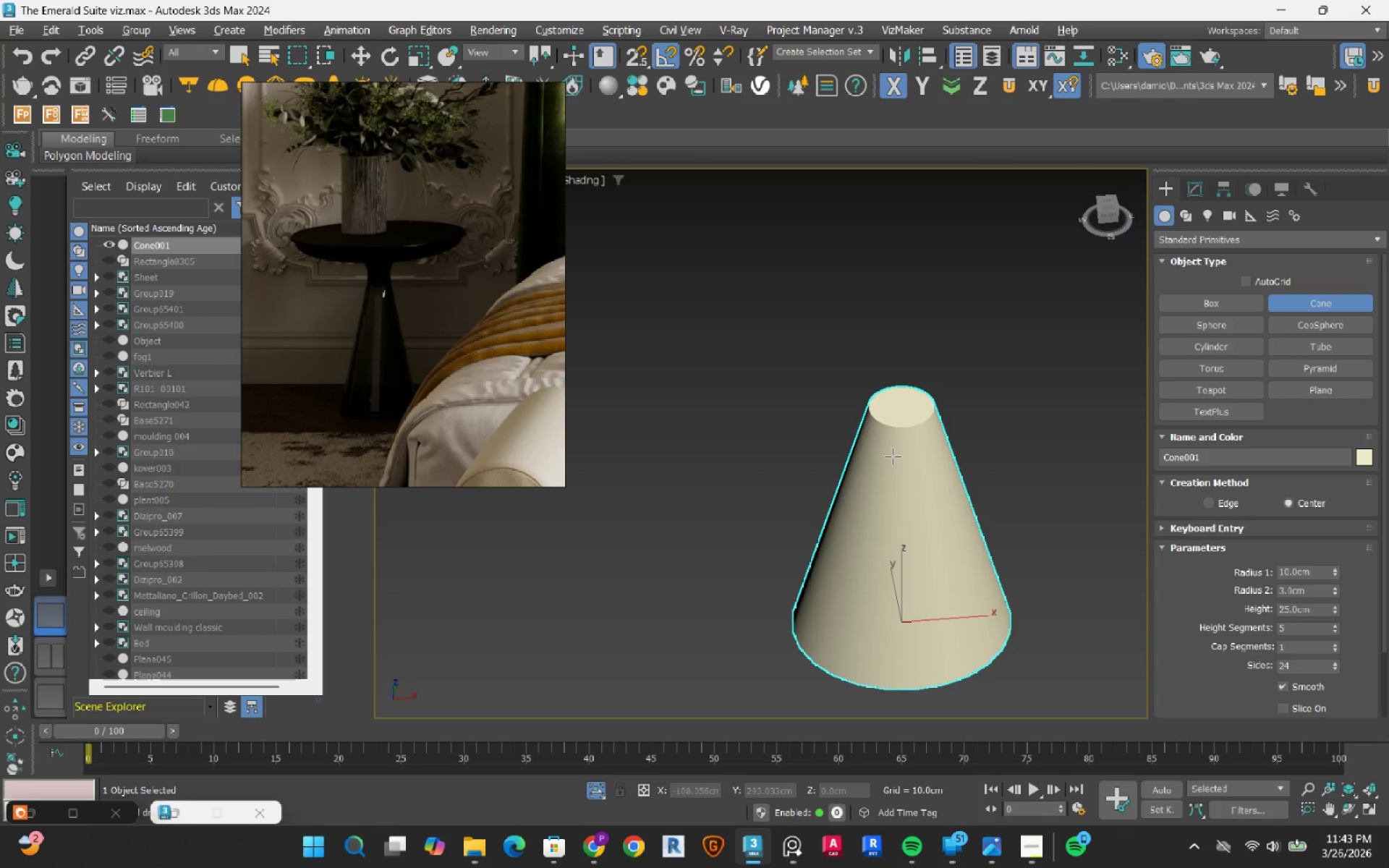 
key(Alt+AltLeft)
 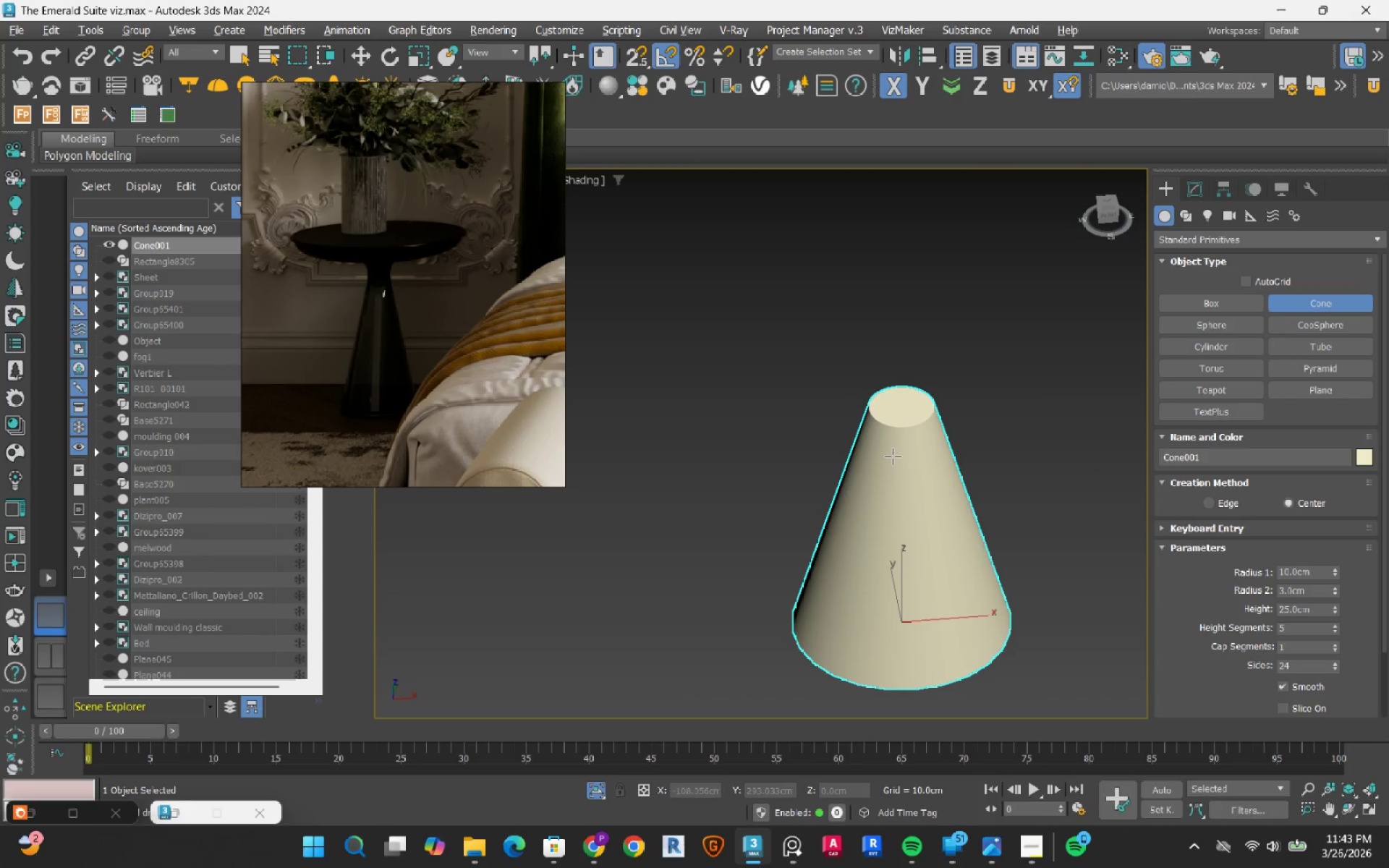 
key(Alt+AltLeft)
 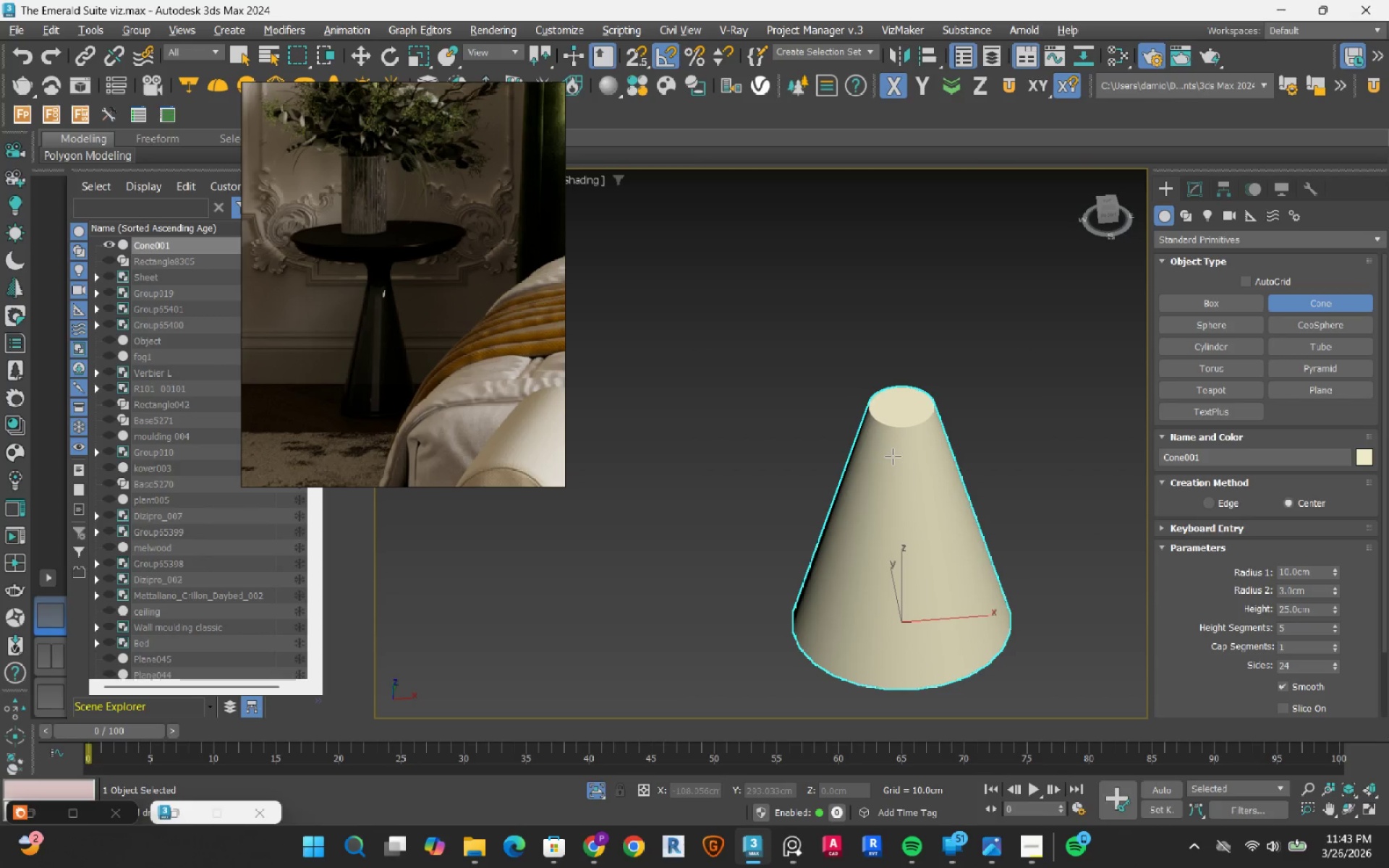 
key(Alt+AltLeft)
 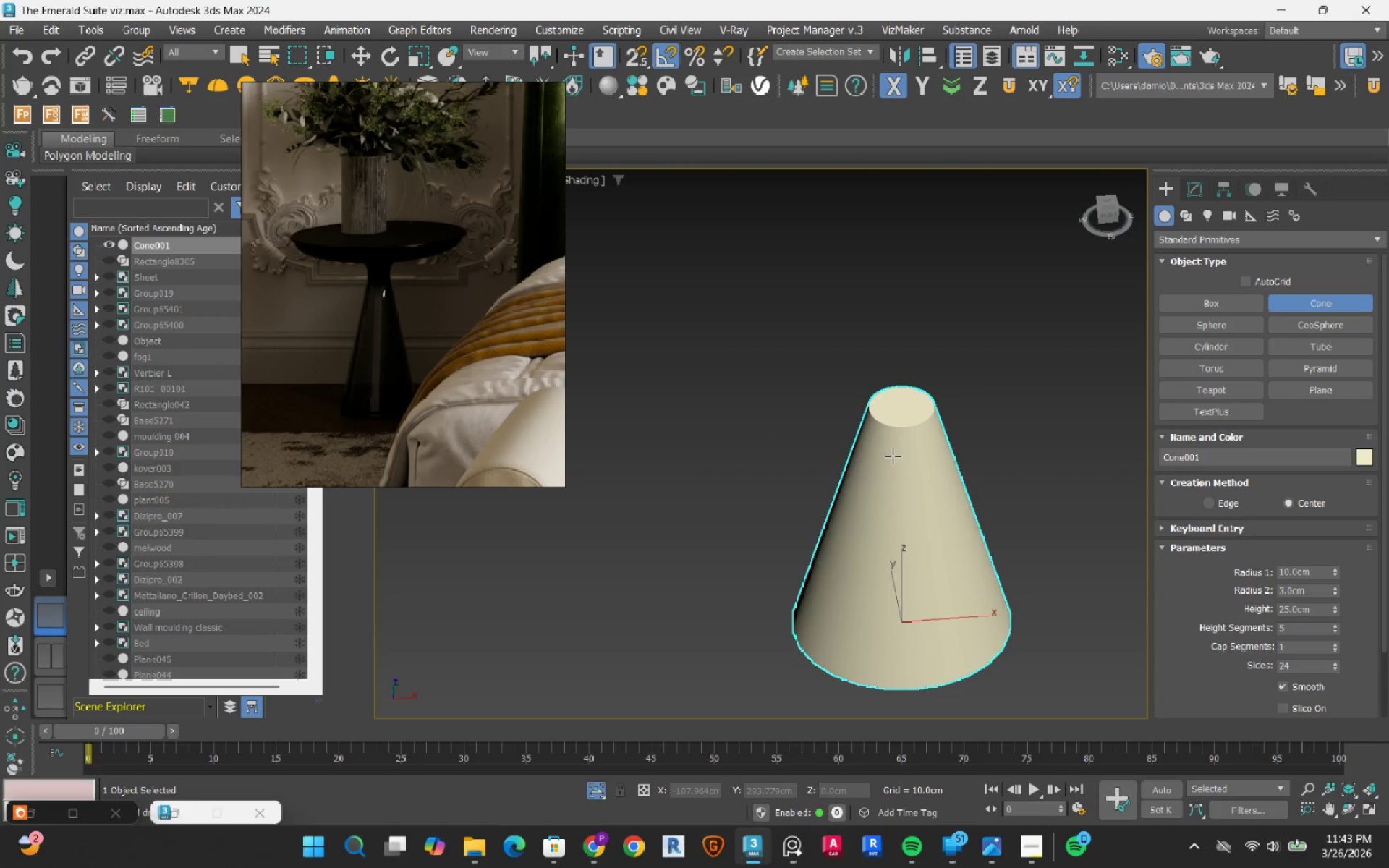 
wait(6.03)
 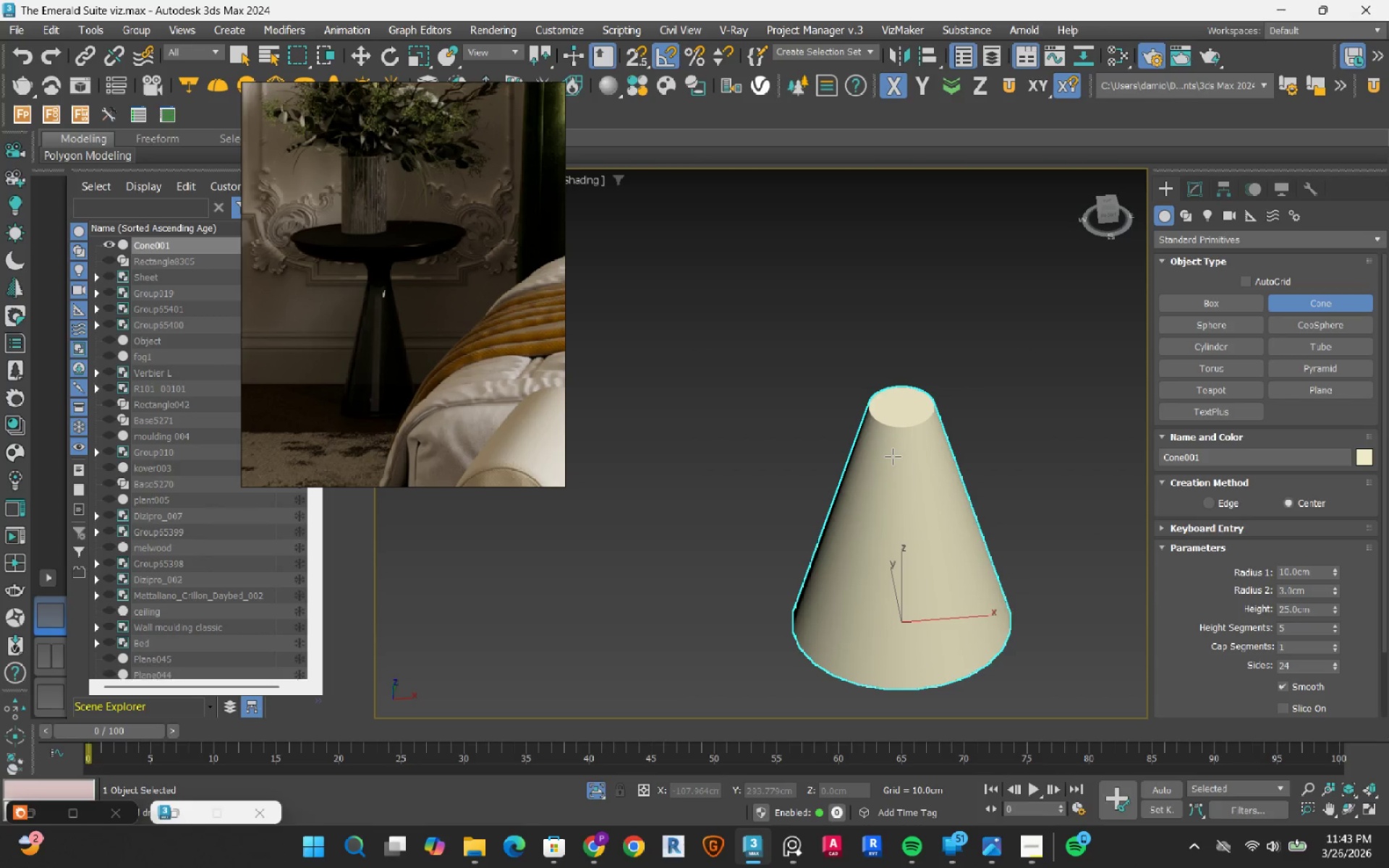 
scroll: coordinate [387, 283], scroll_direction: up, amount: 1.0
 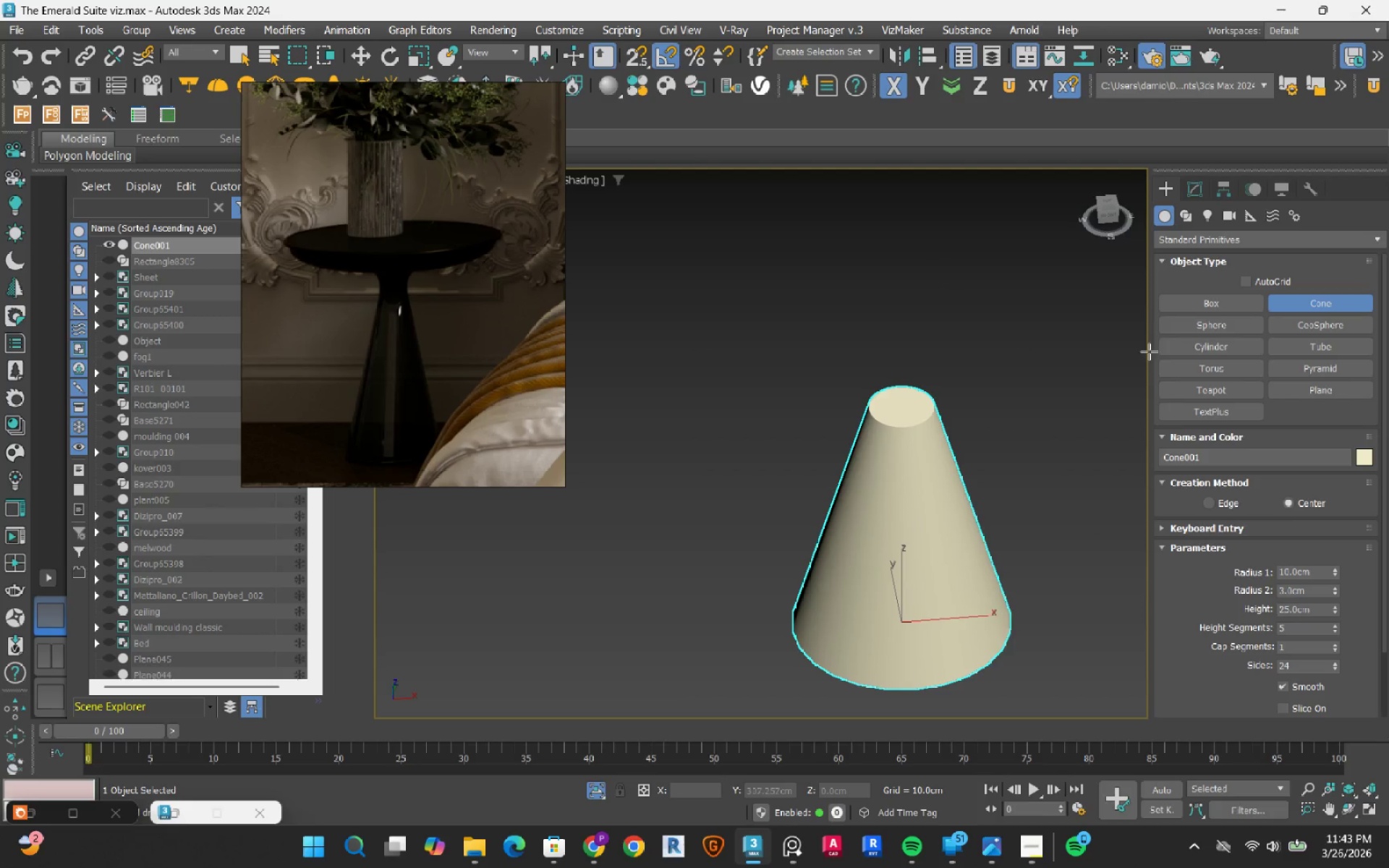 
left_click([1111, 216])
 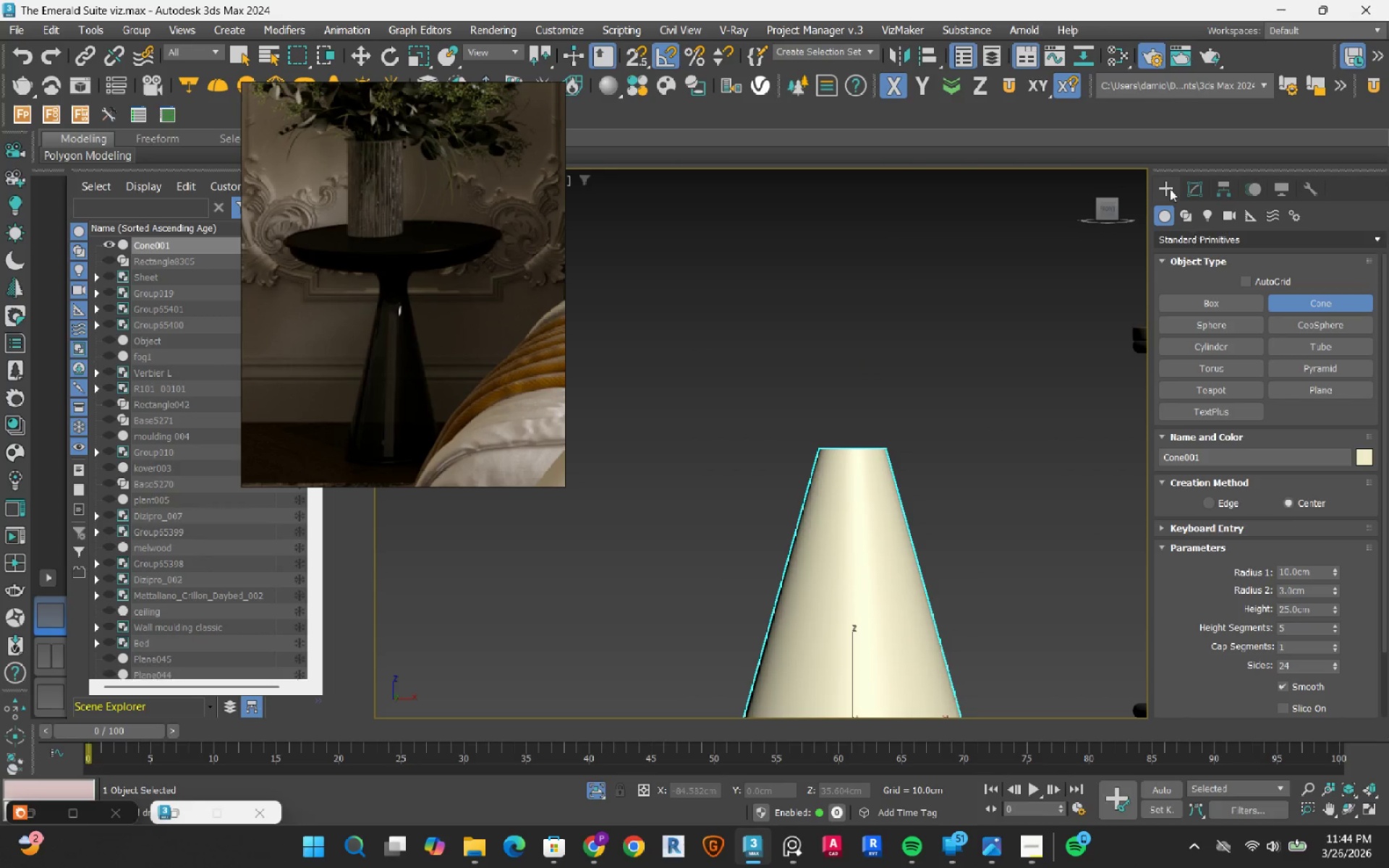 
left_click([1183, 214])
 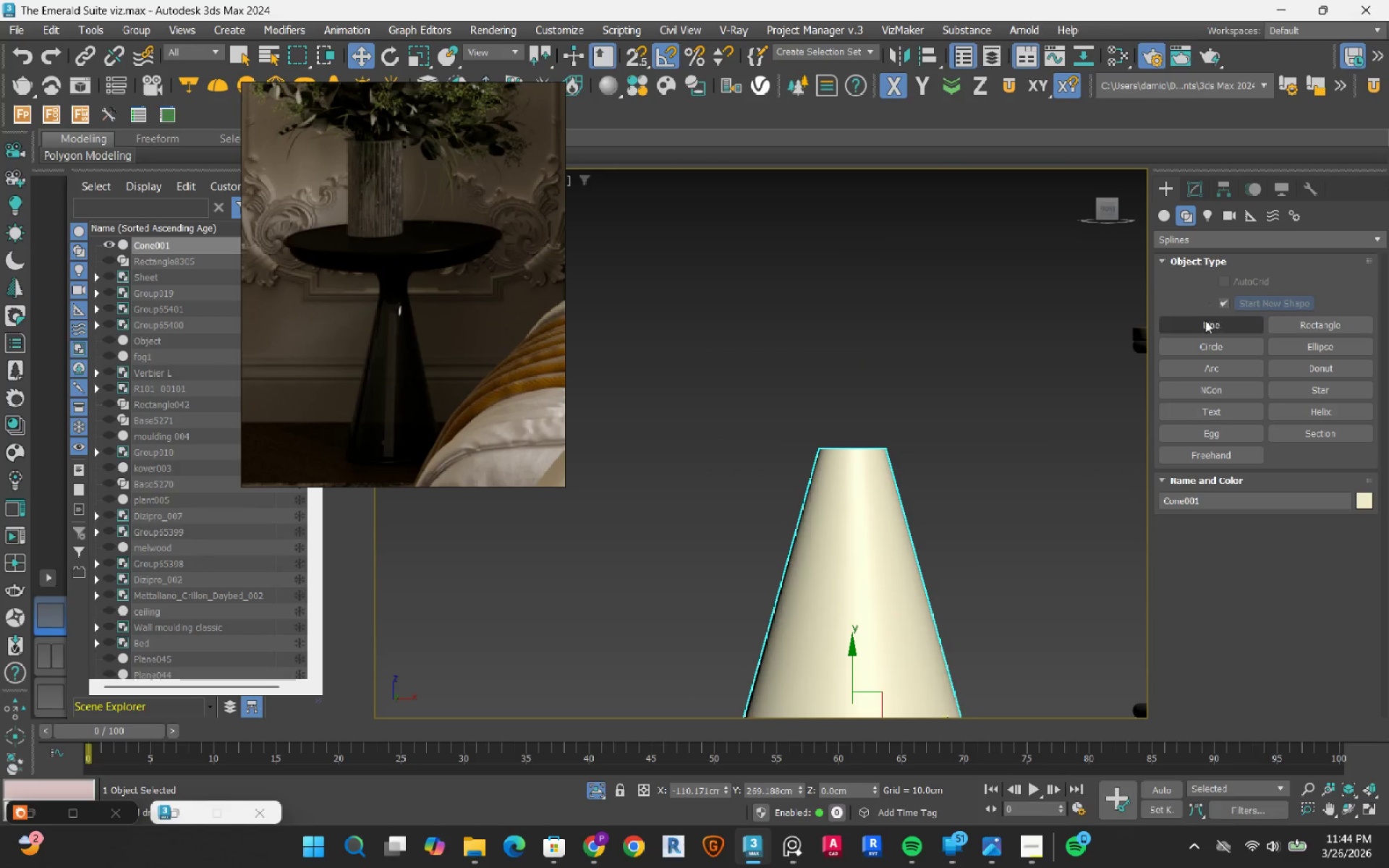 
left_click([1205, 326])
 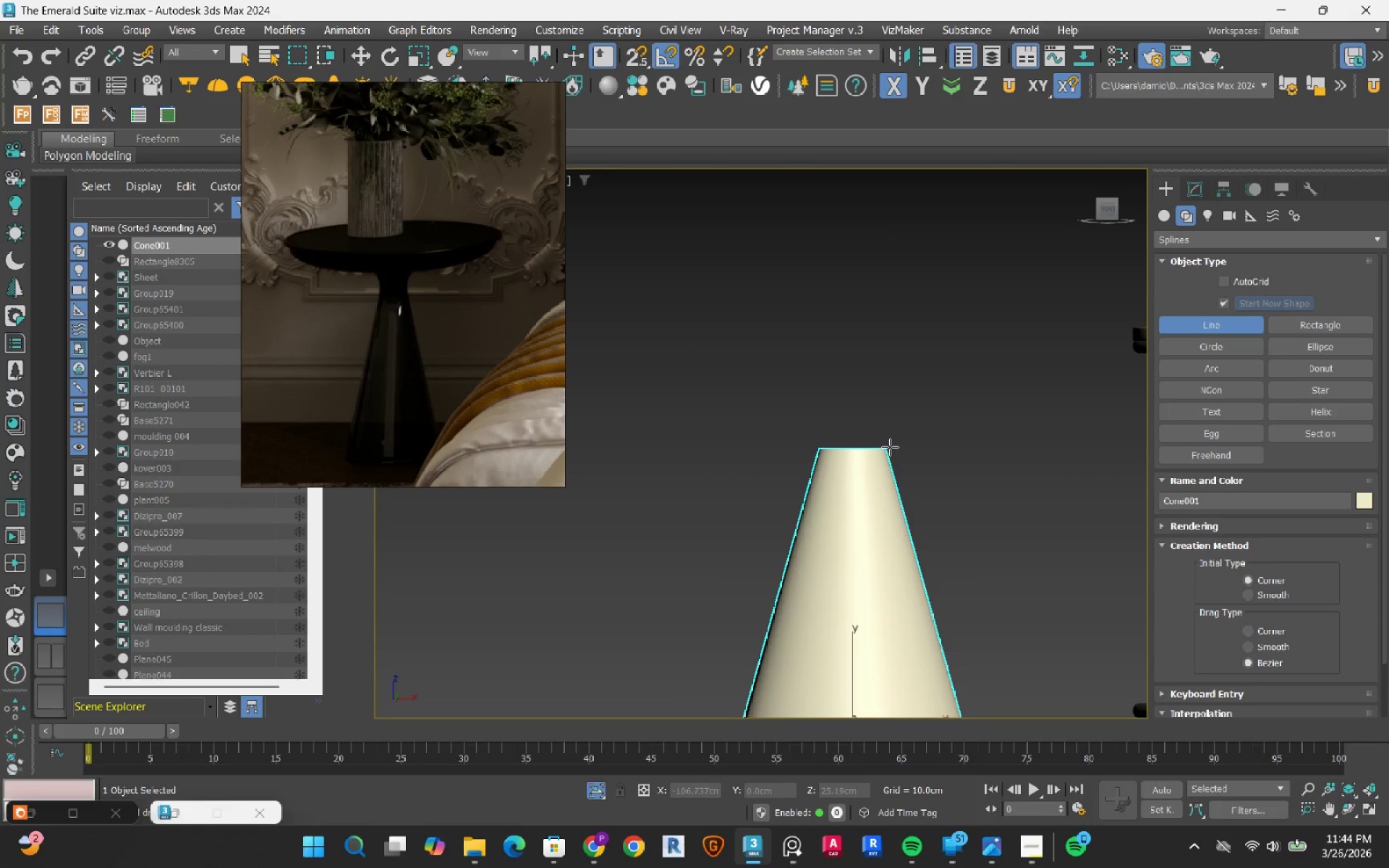 
scroll: coordinate [890, 447], scroll_direction: up, amount: 5.0
 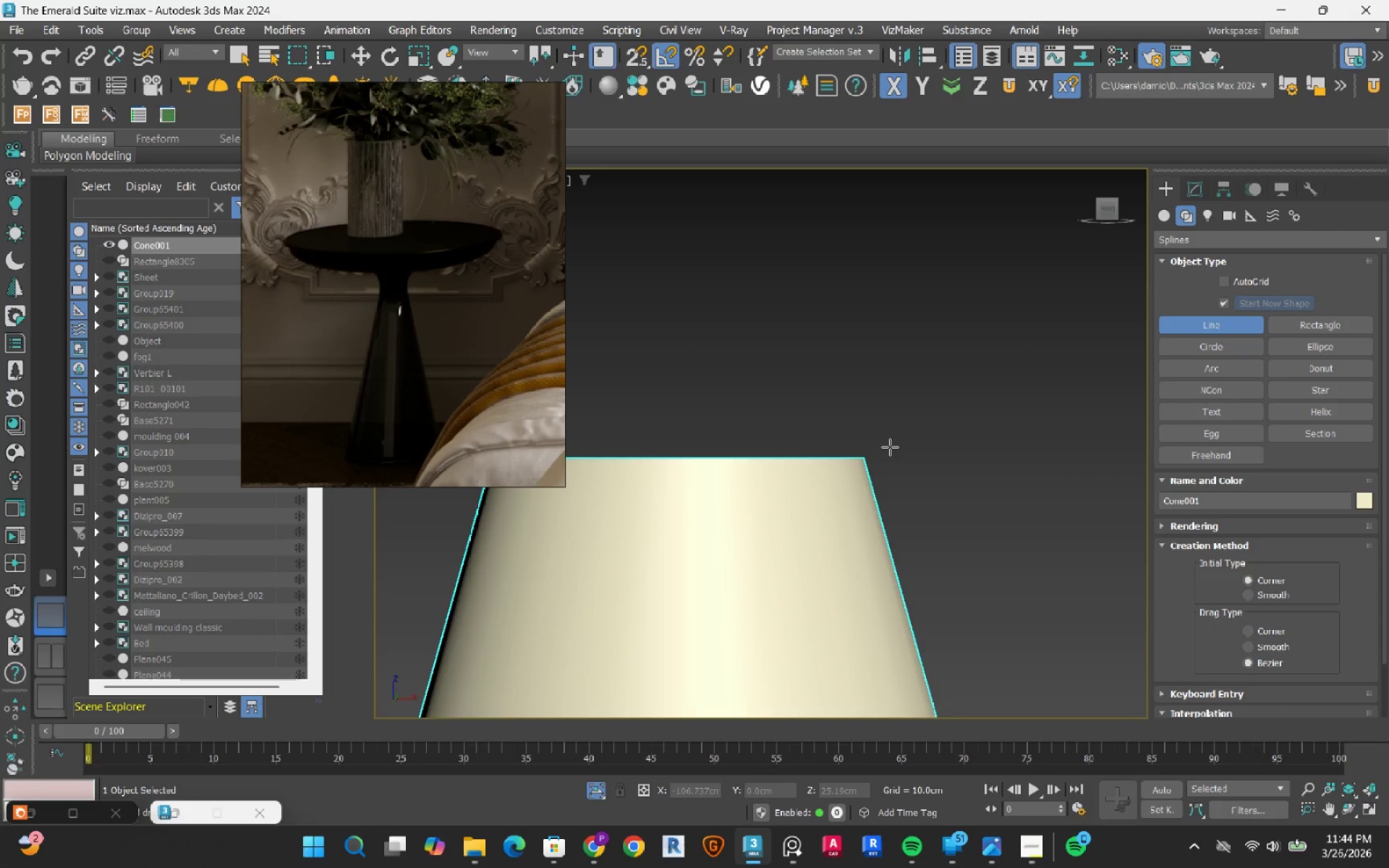 
key(S)
 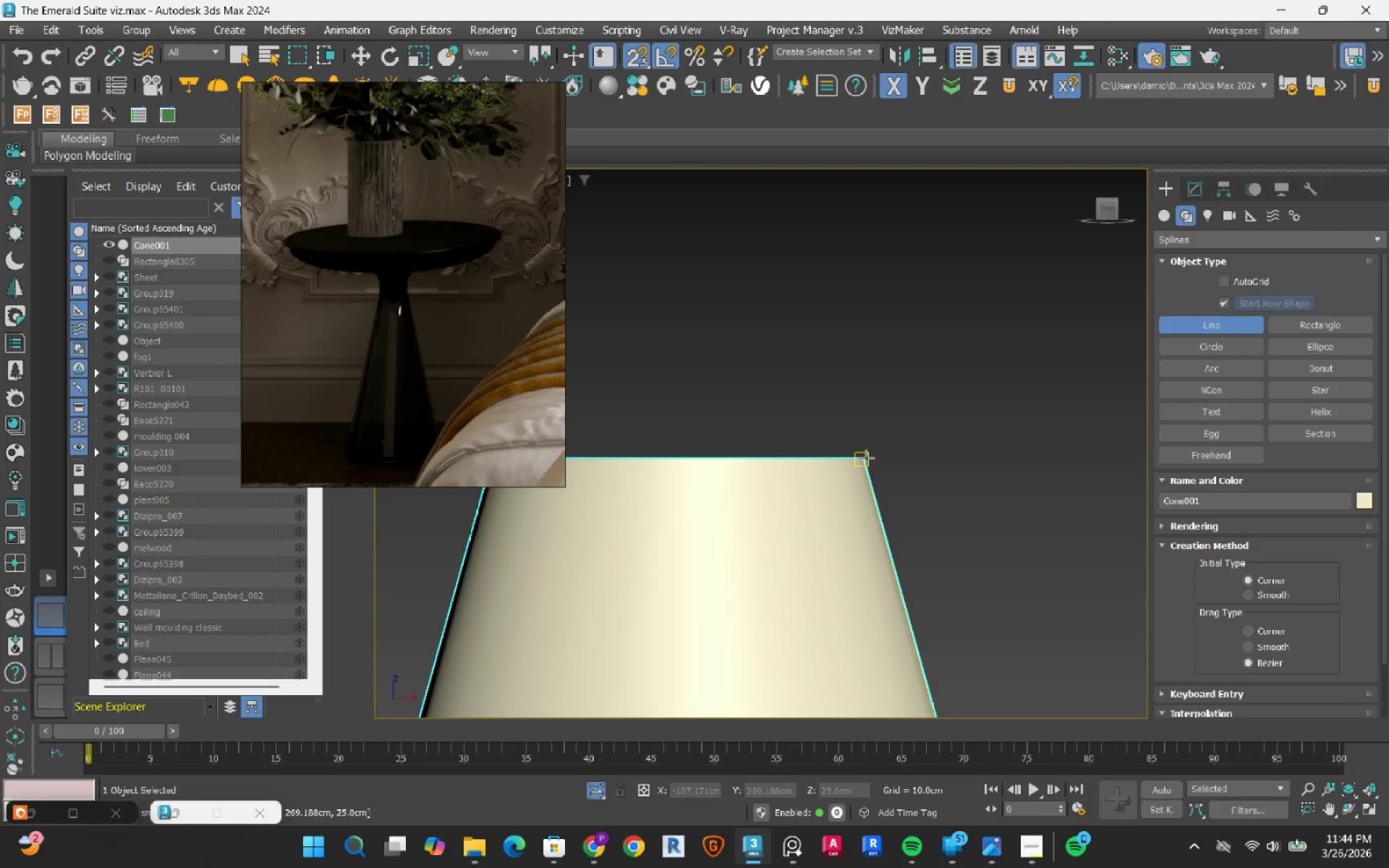 
left_click([866, 458])
 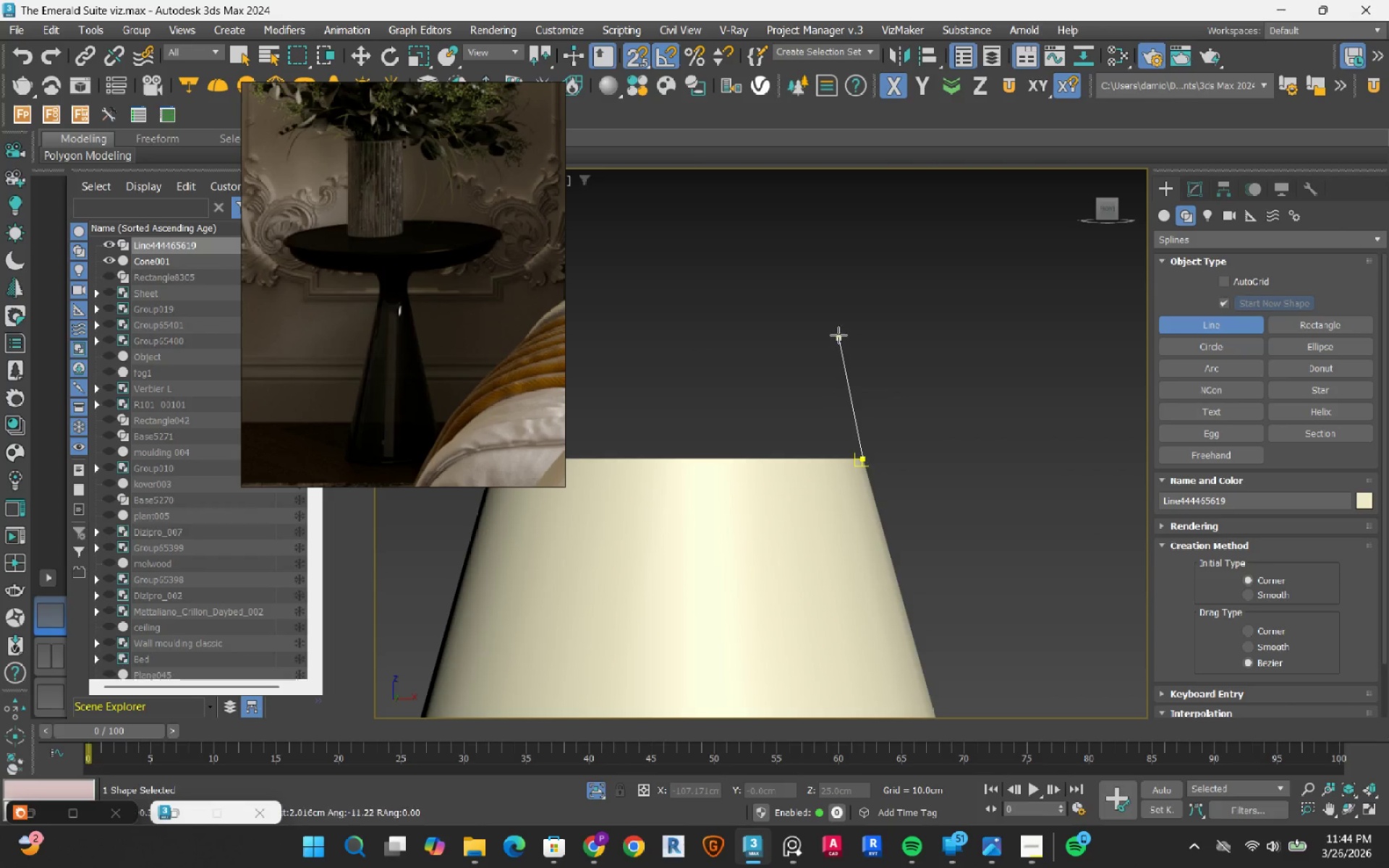 
wait(5.89)
 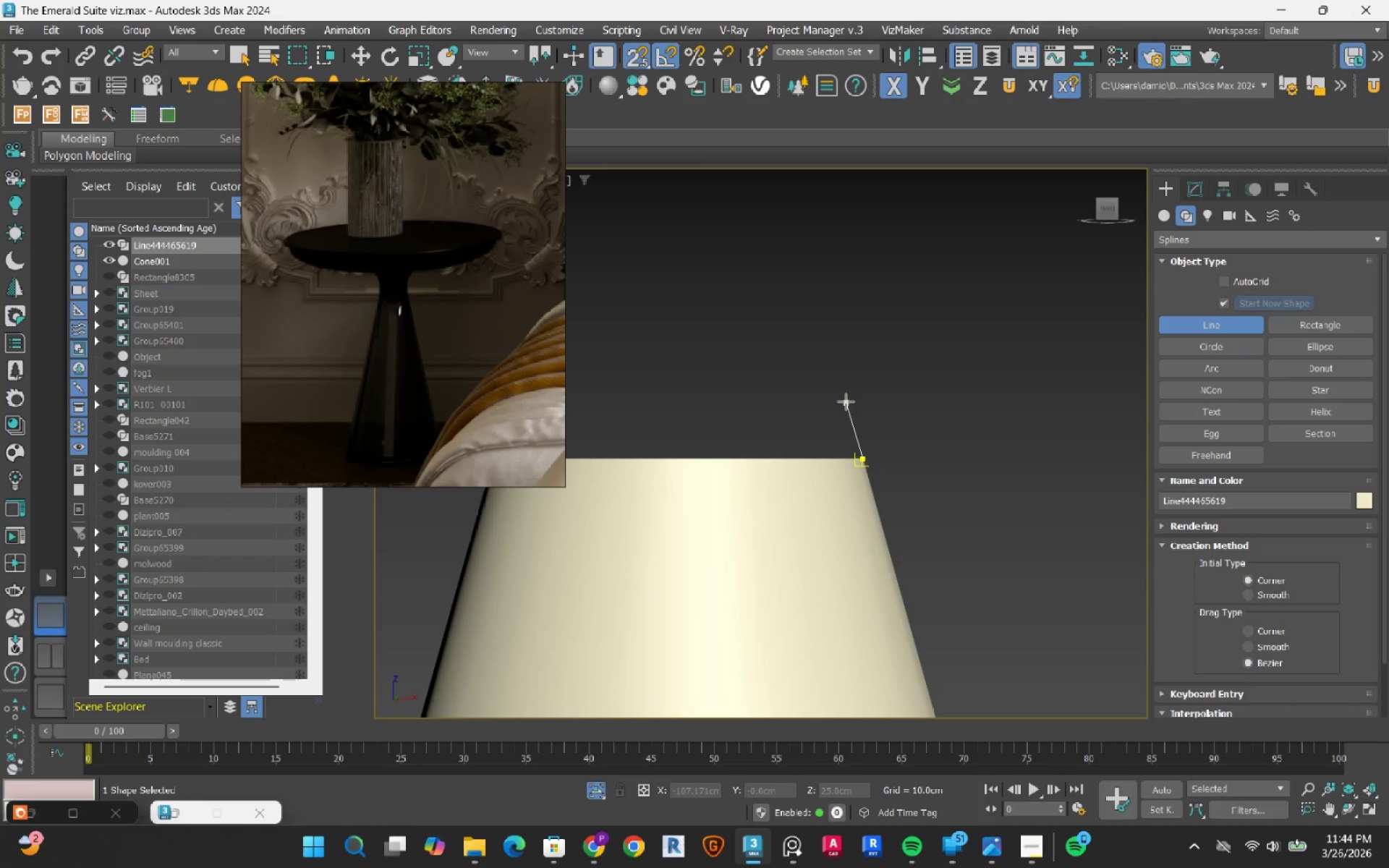 
left_click([830, 287])
 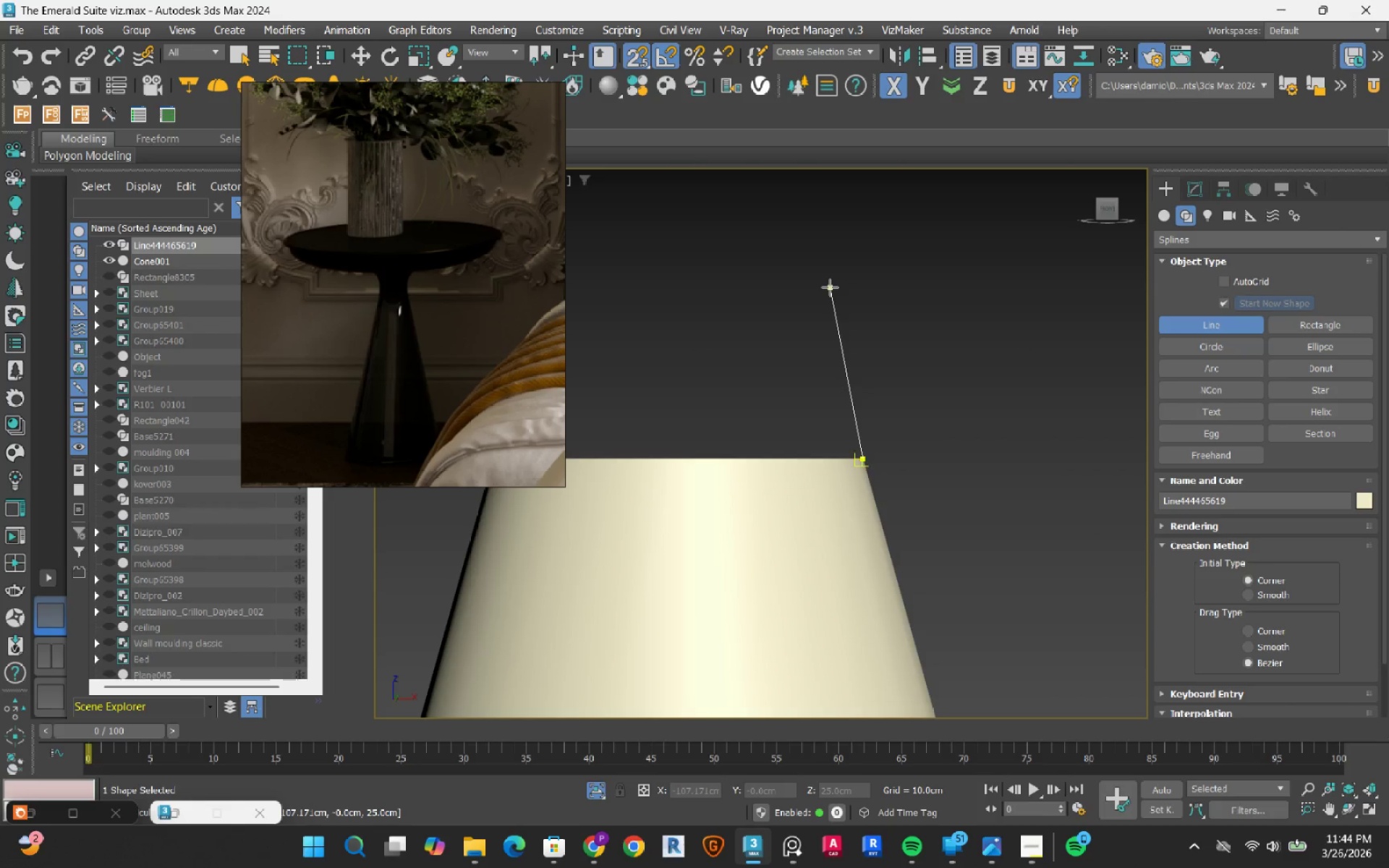 
scroll: coordinate [830, 287], scroll_direction: down, amount: 1.0
 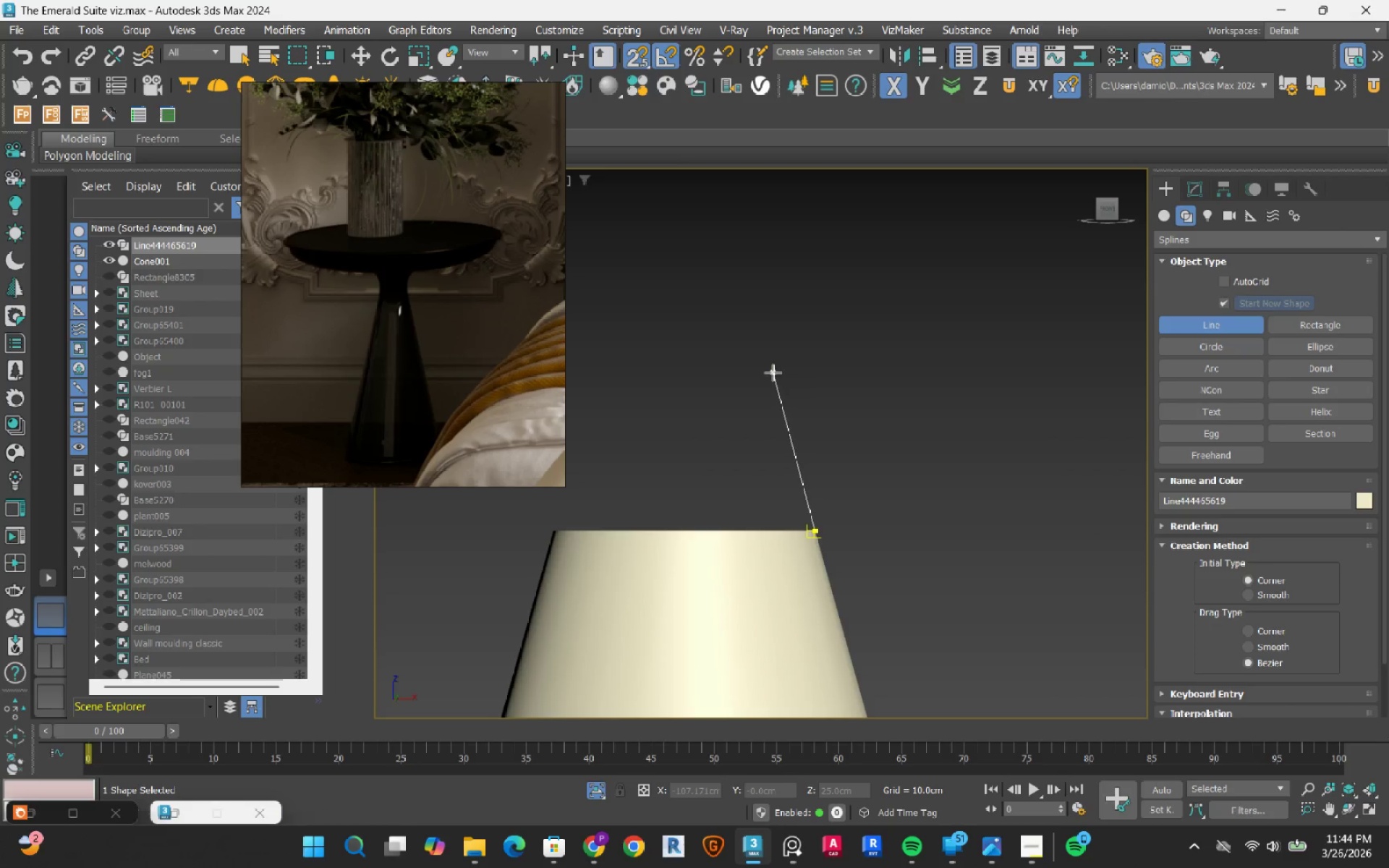 
left_click([773, 373])
 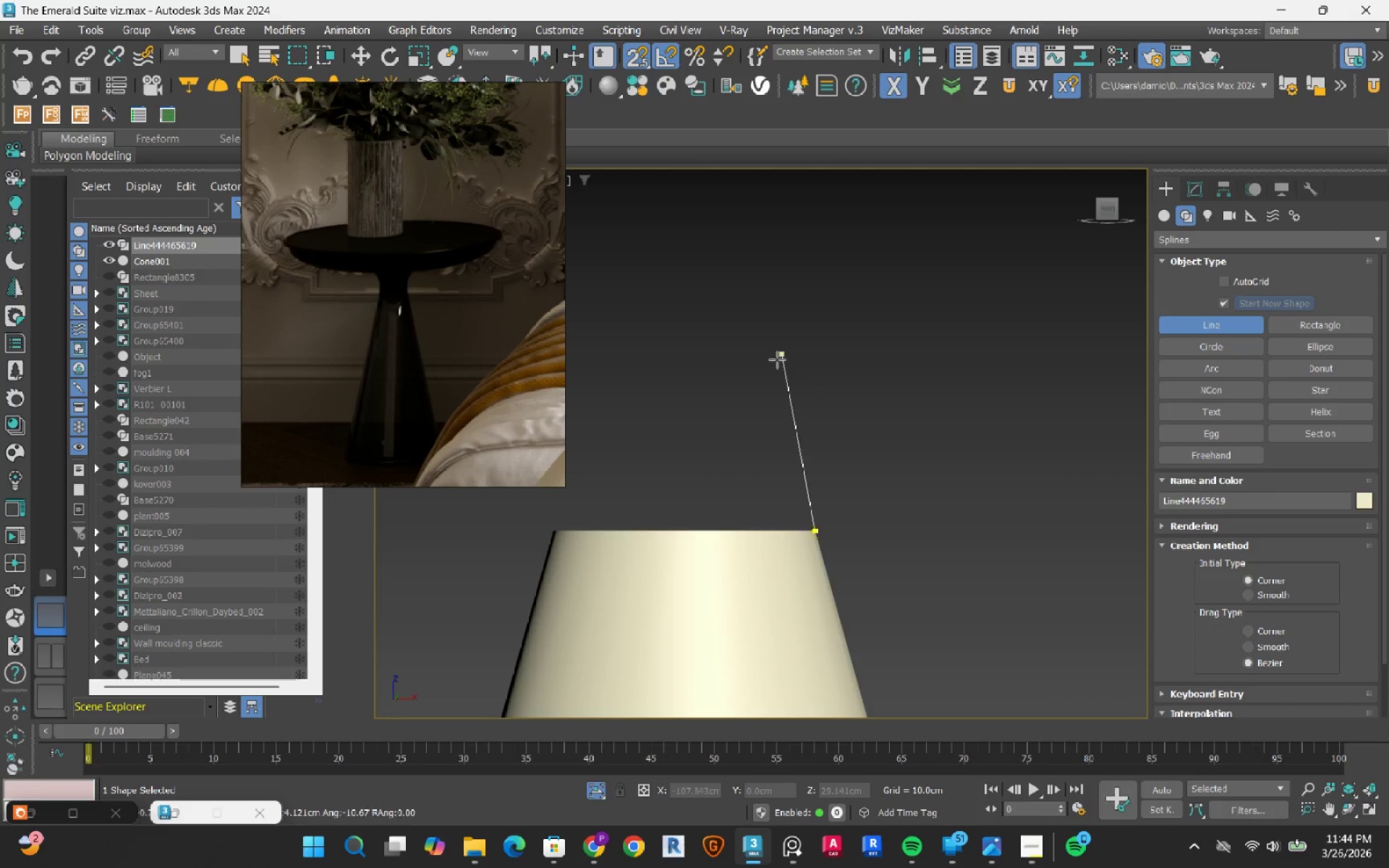 
left_click([774, 365])
 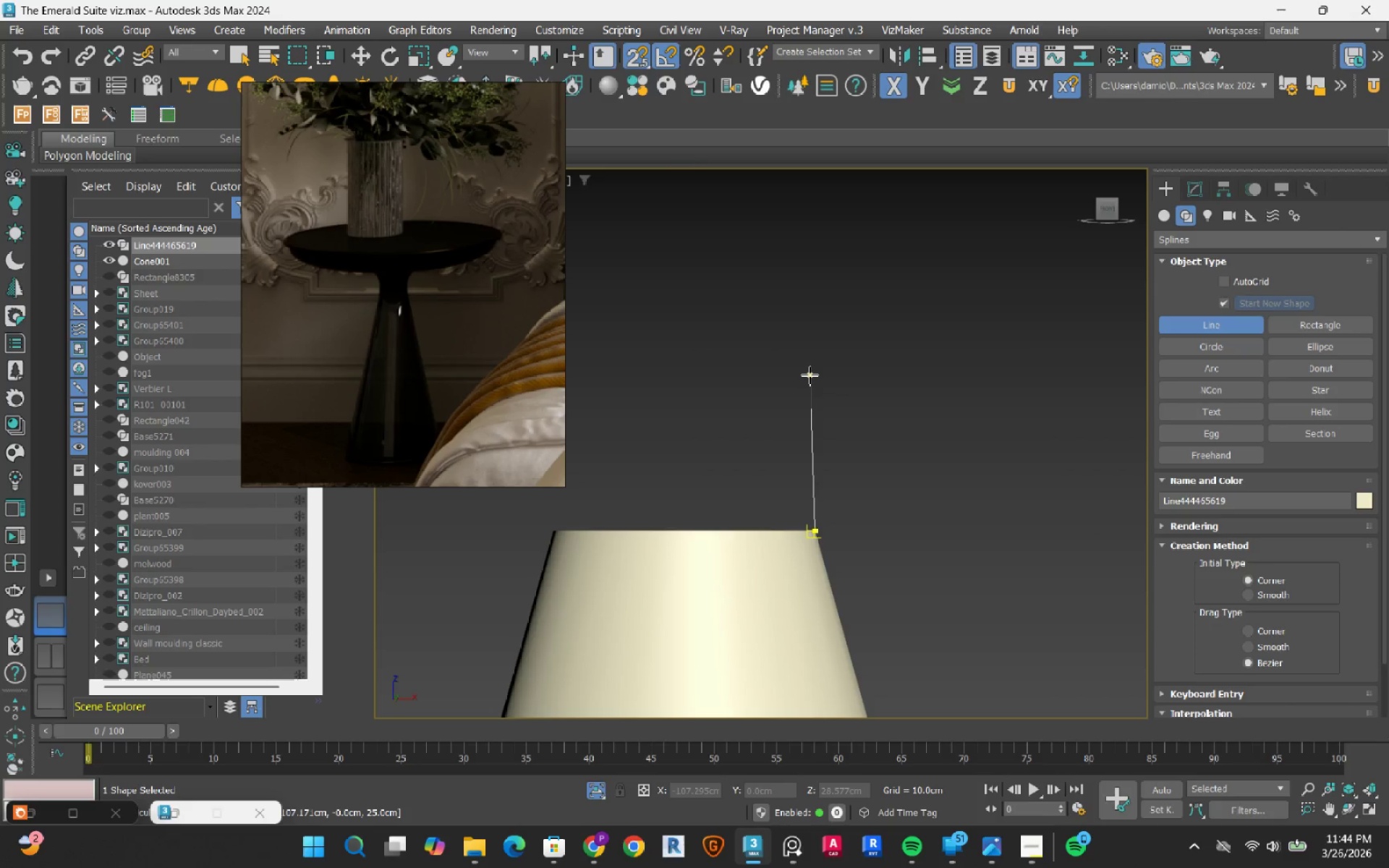 
key(F)
 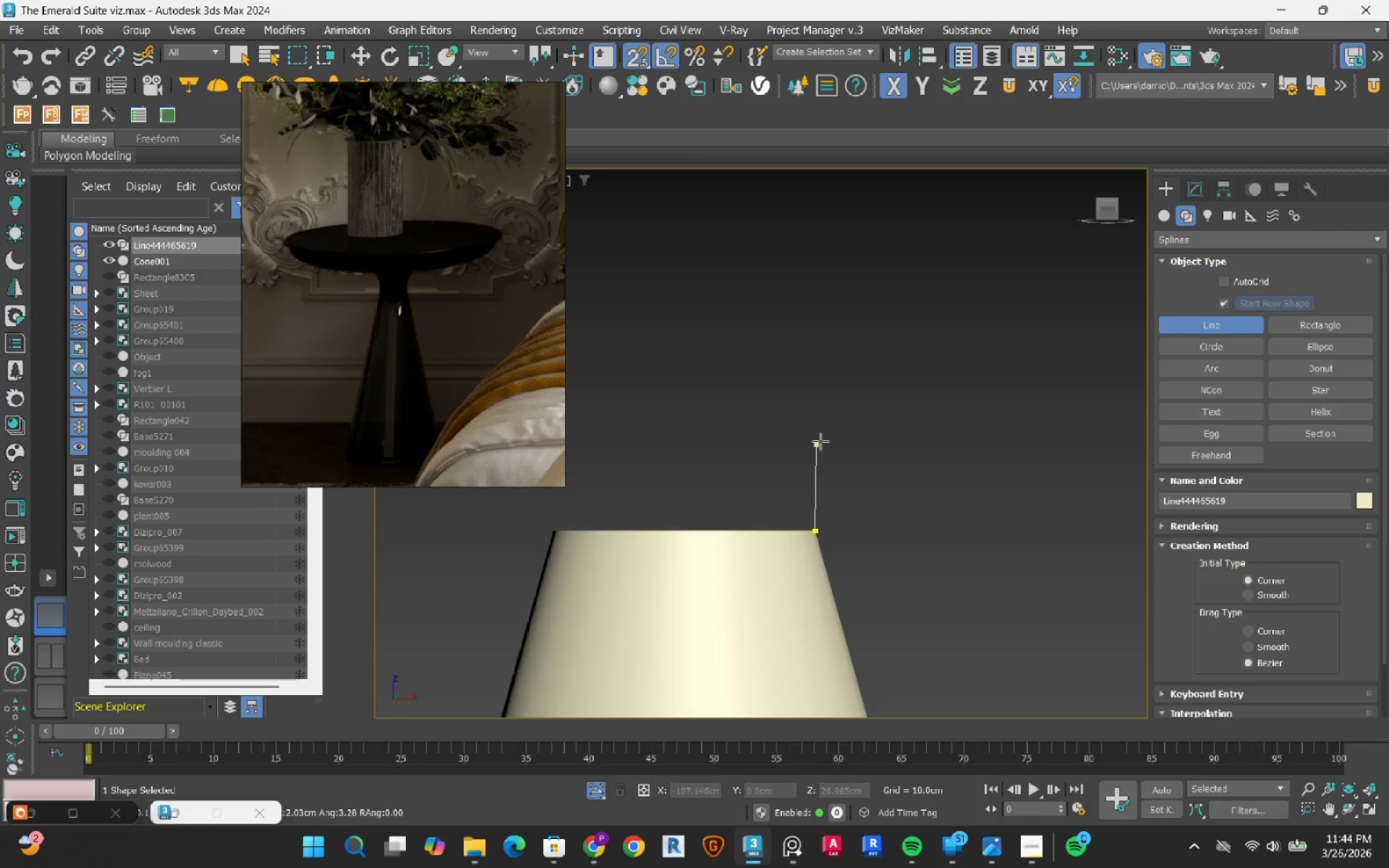 
key(Escape)
 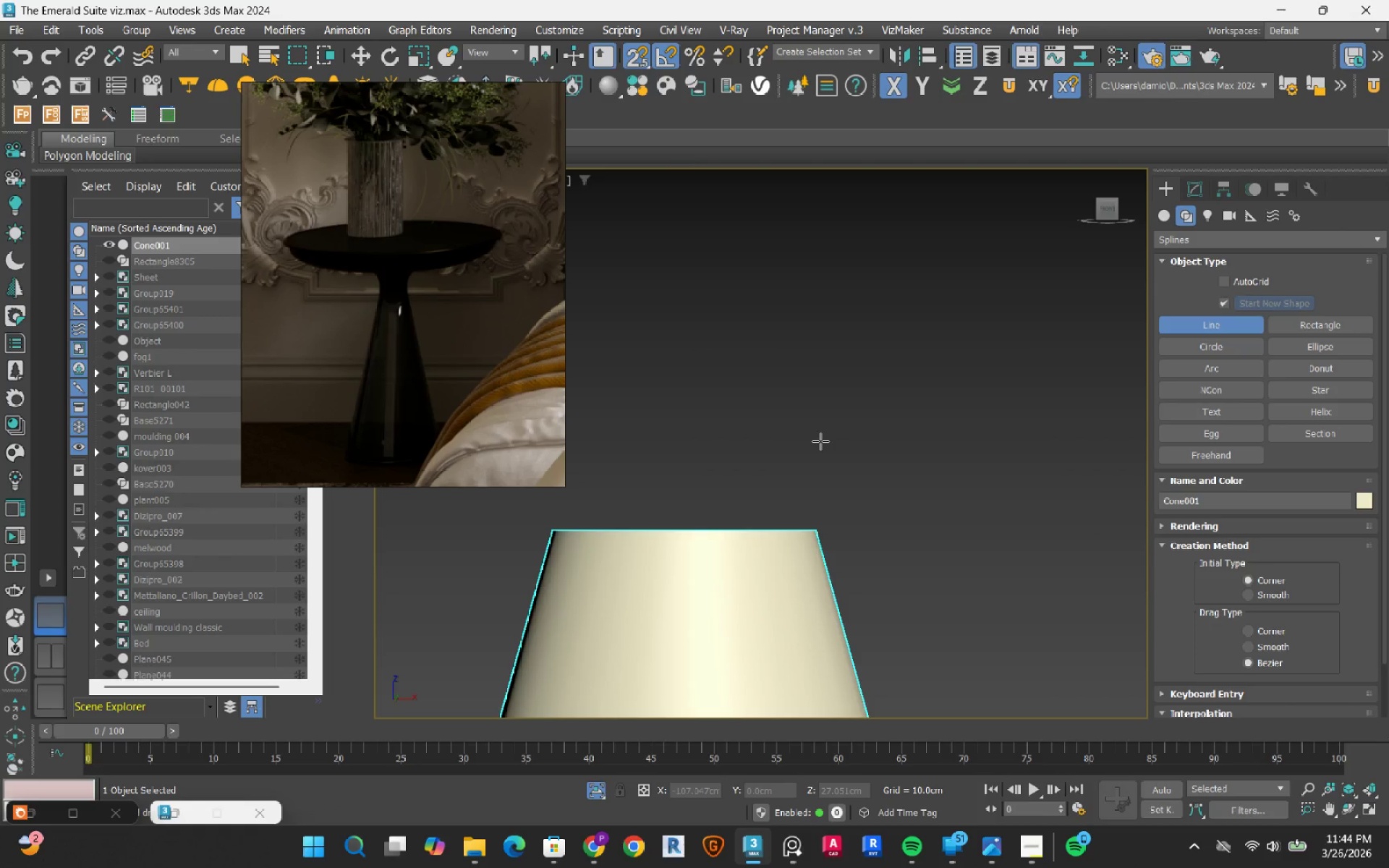 
key(F)
 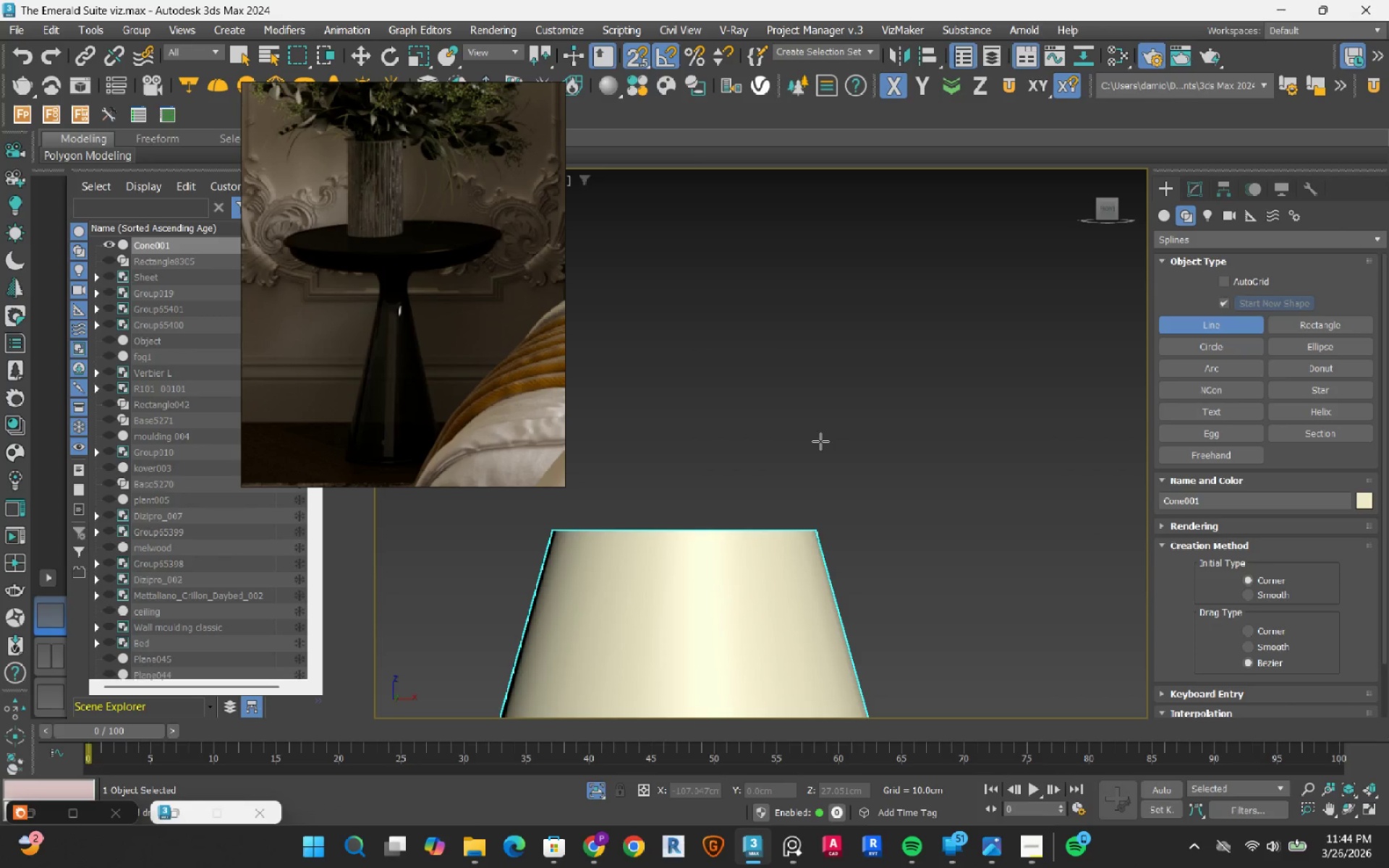 
scroll: coordinate [820, 441], scroll_direction: down, amount: 2.0
 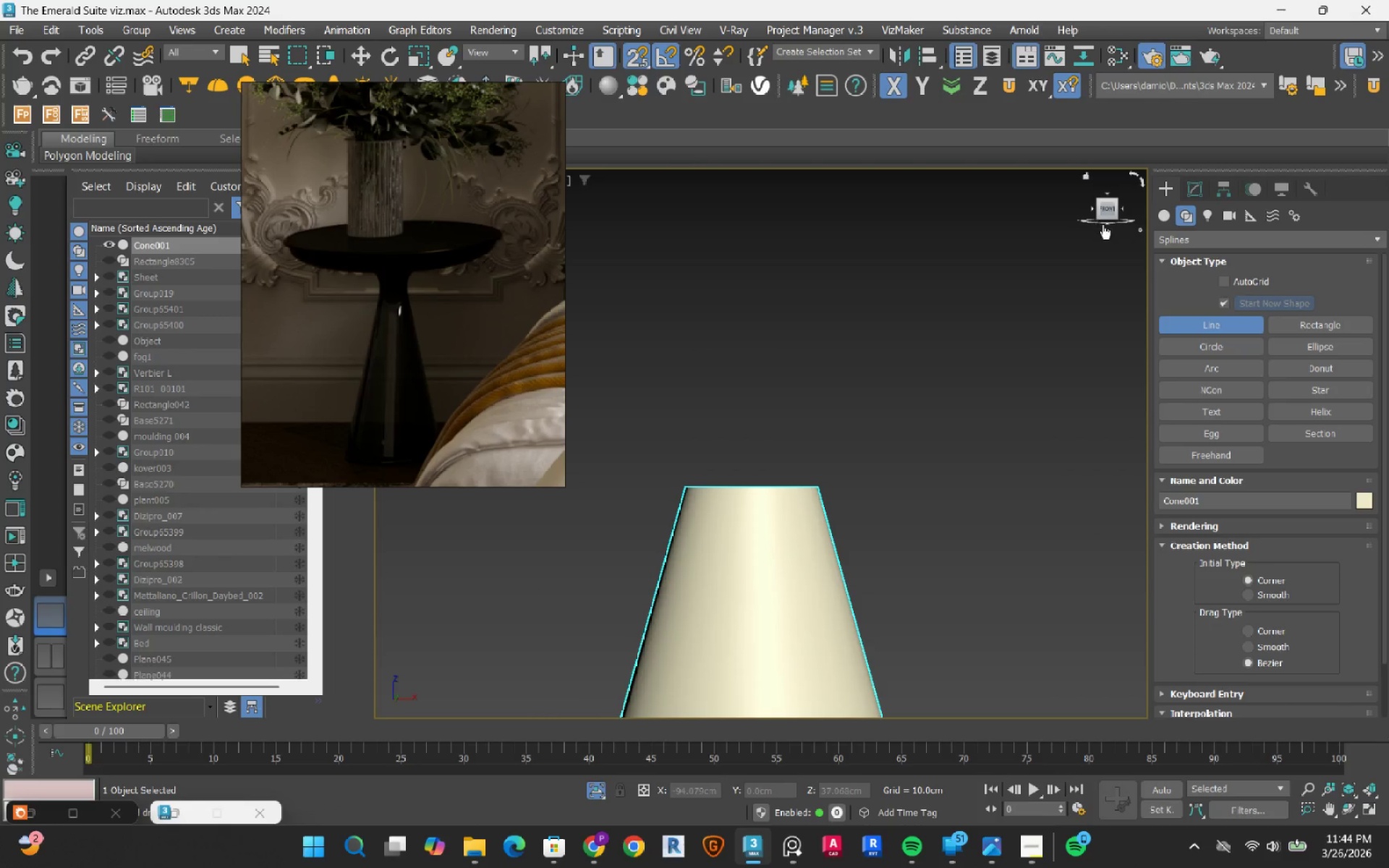 
left_click([1107, 214])
 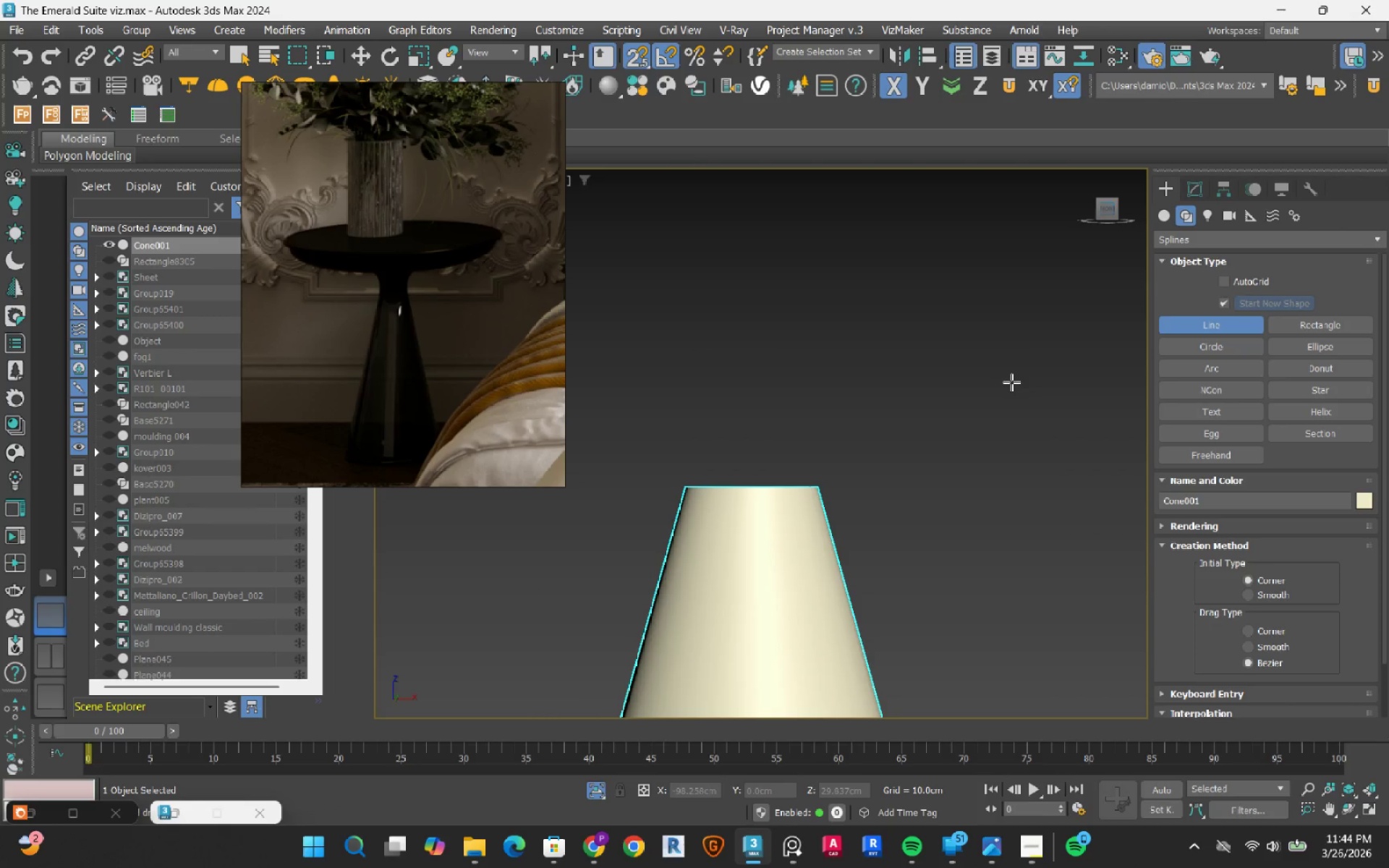 
type(fffff)
 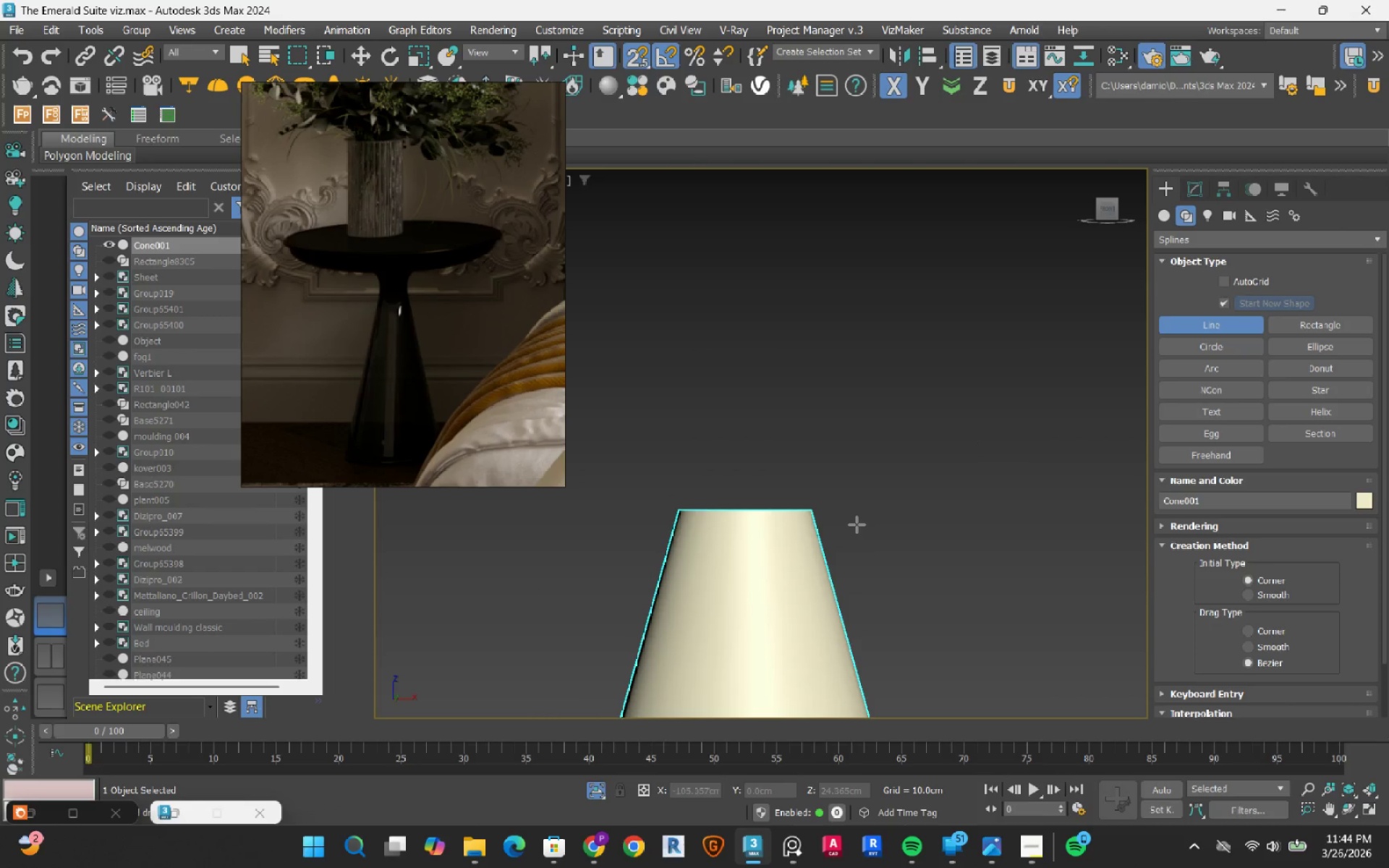 
scroll: coordinate [857, 524], scroll_direction: up, amount: 2.0
 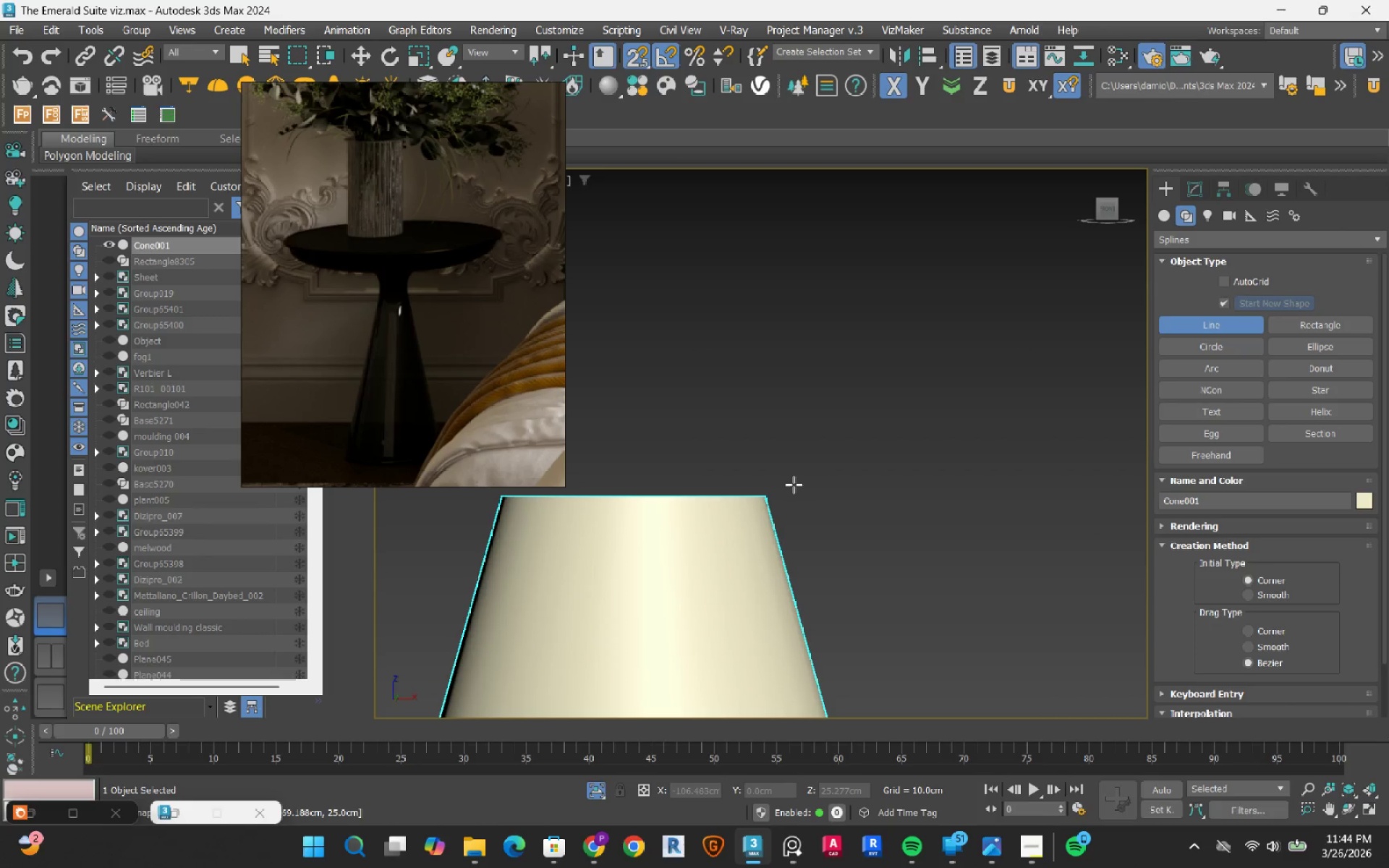 
left_click([783, 490])
 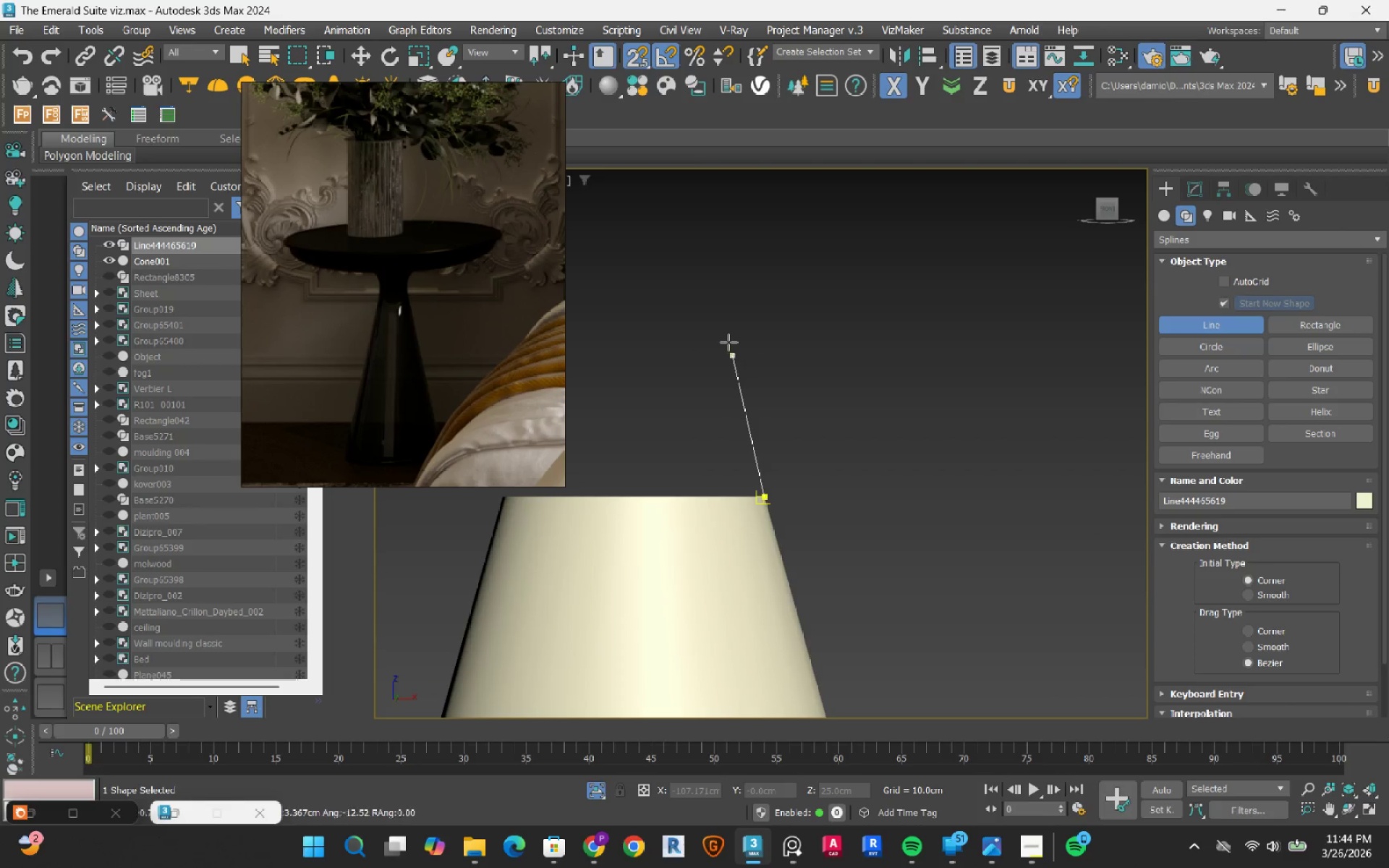 
left_click([727, 339])
 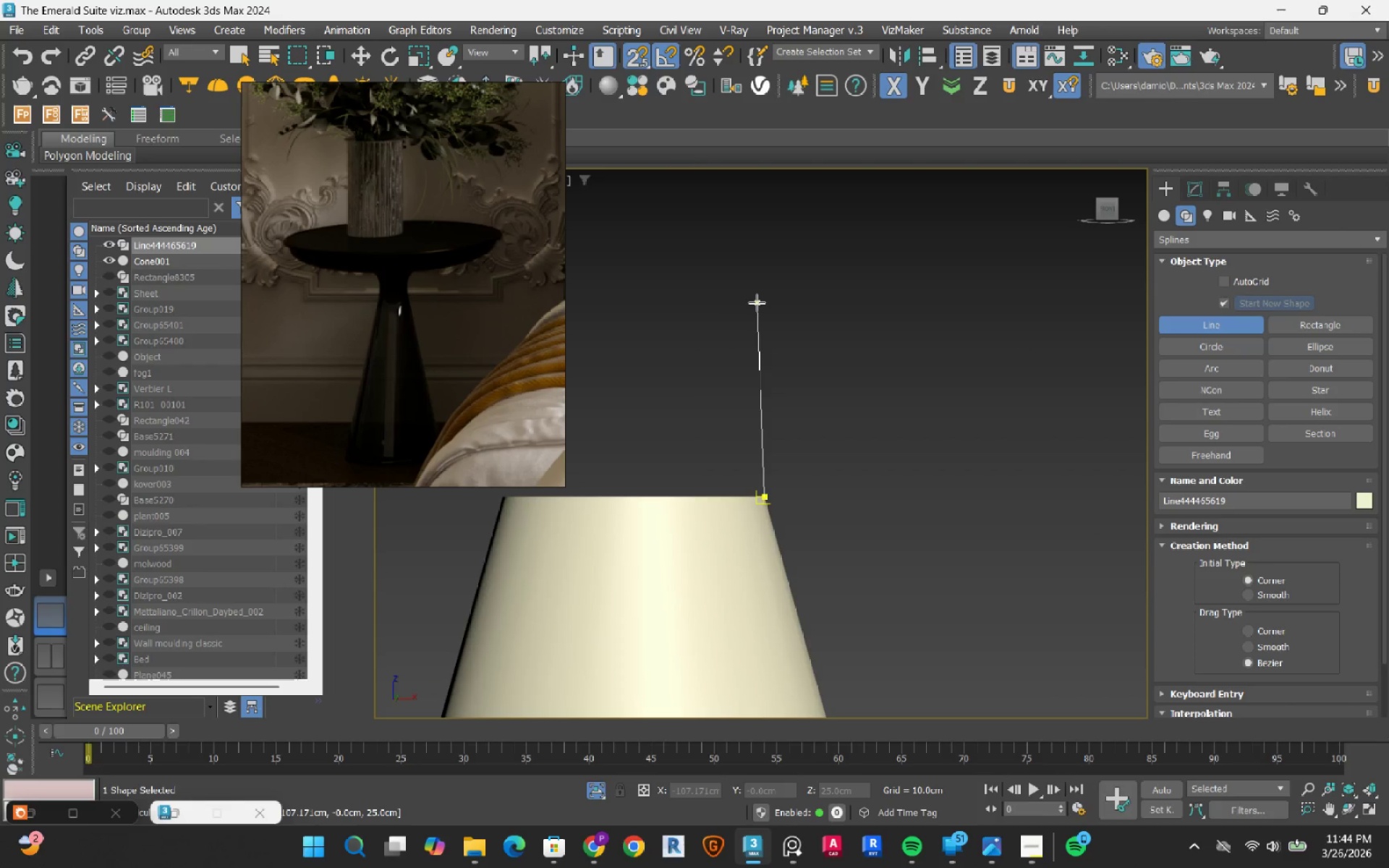 
key(S)
 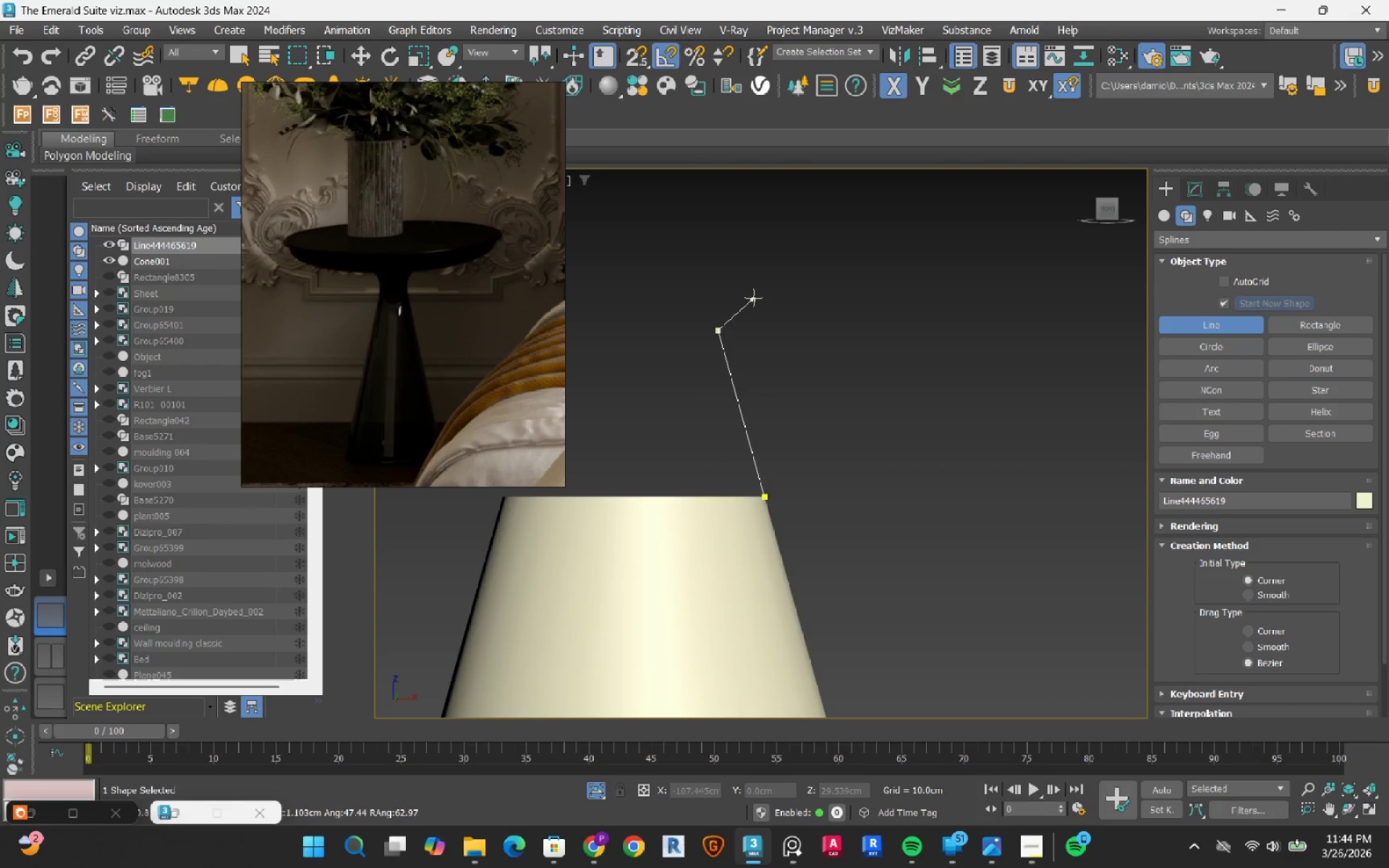 
scroll: coordinate [753, 297], scroll_direction: down, amount: 1.0
 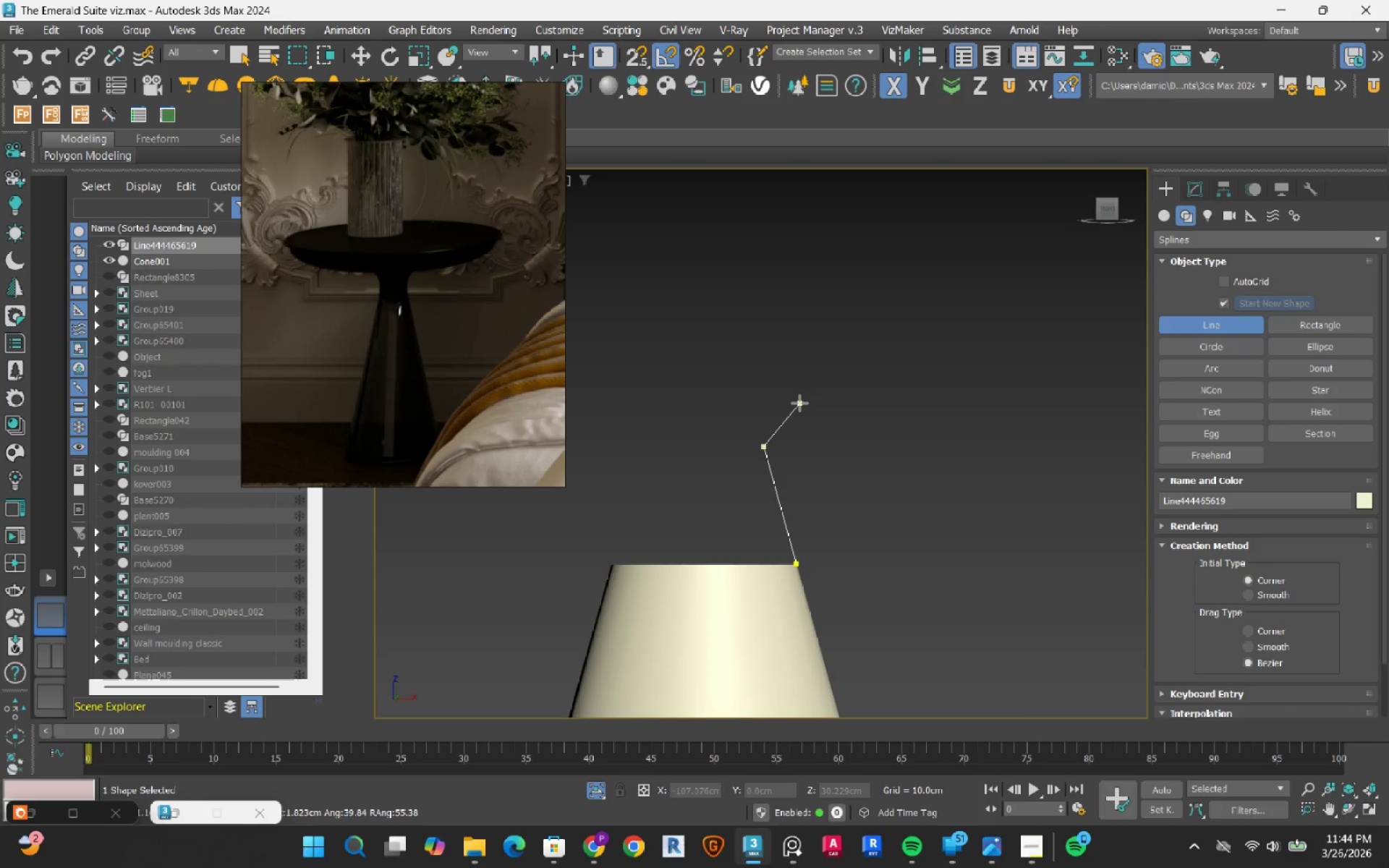 
wait(7.52)
 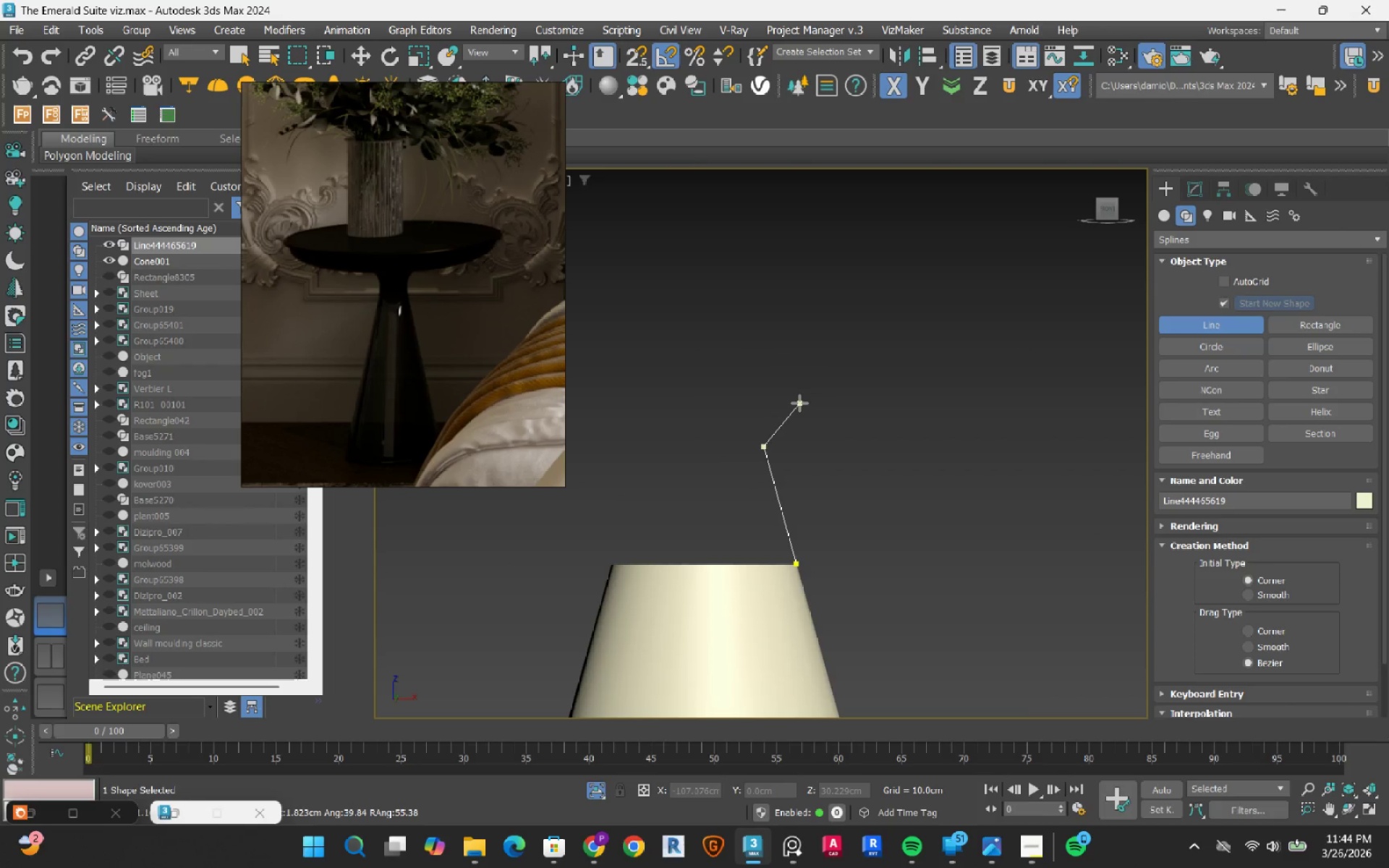 
left_click([813, 399])
 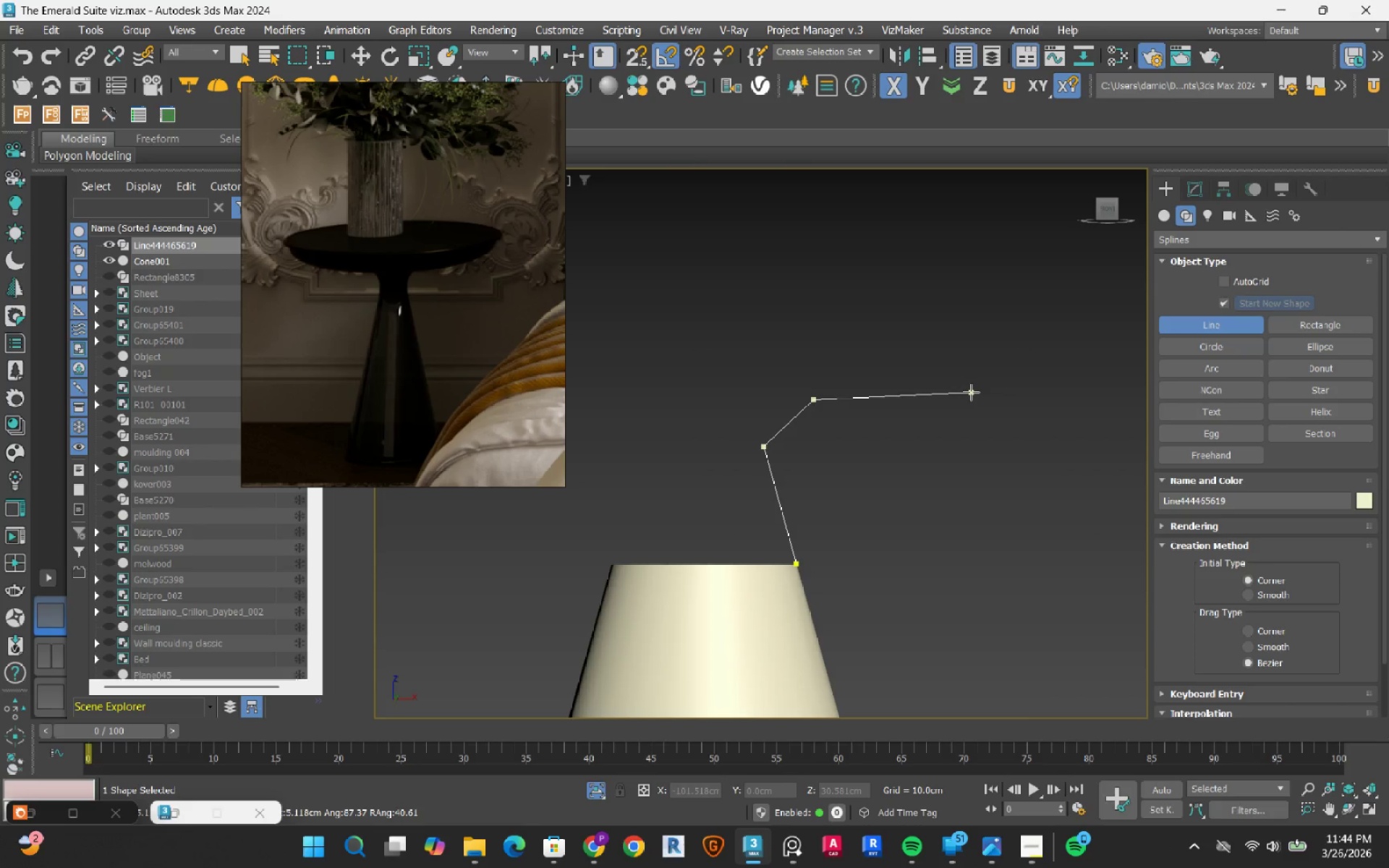 
hold_key(key=ShiftLeft, duration=1.53)
 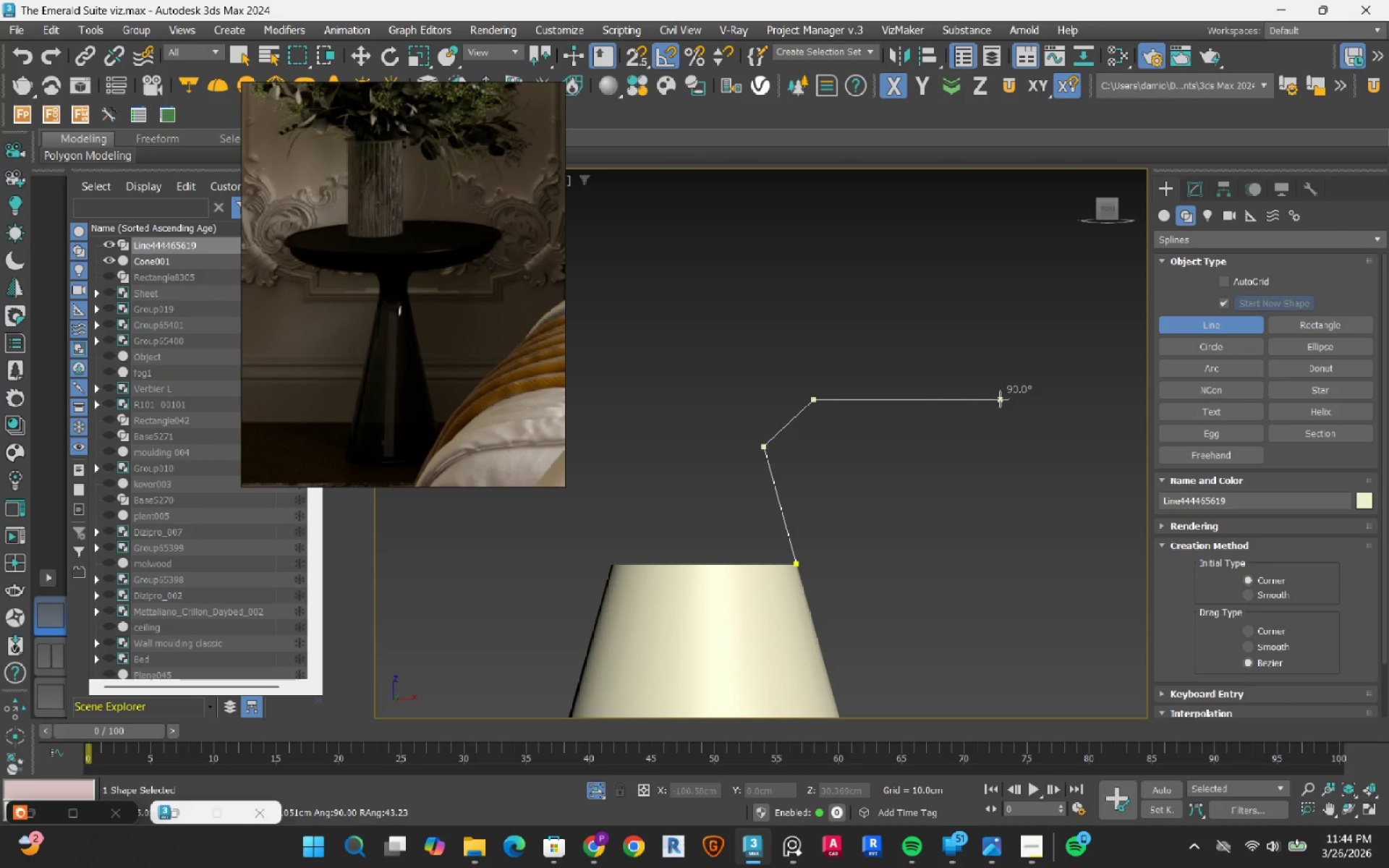 
key(Shift+ShiftLeft)
 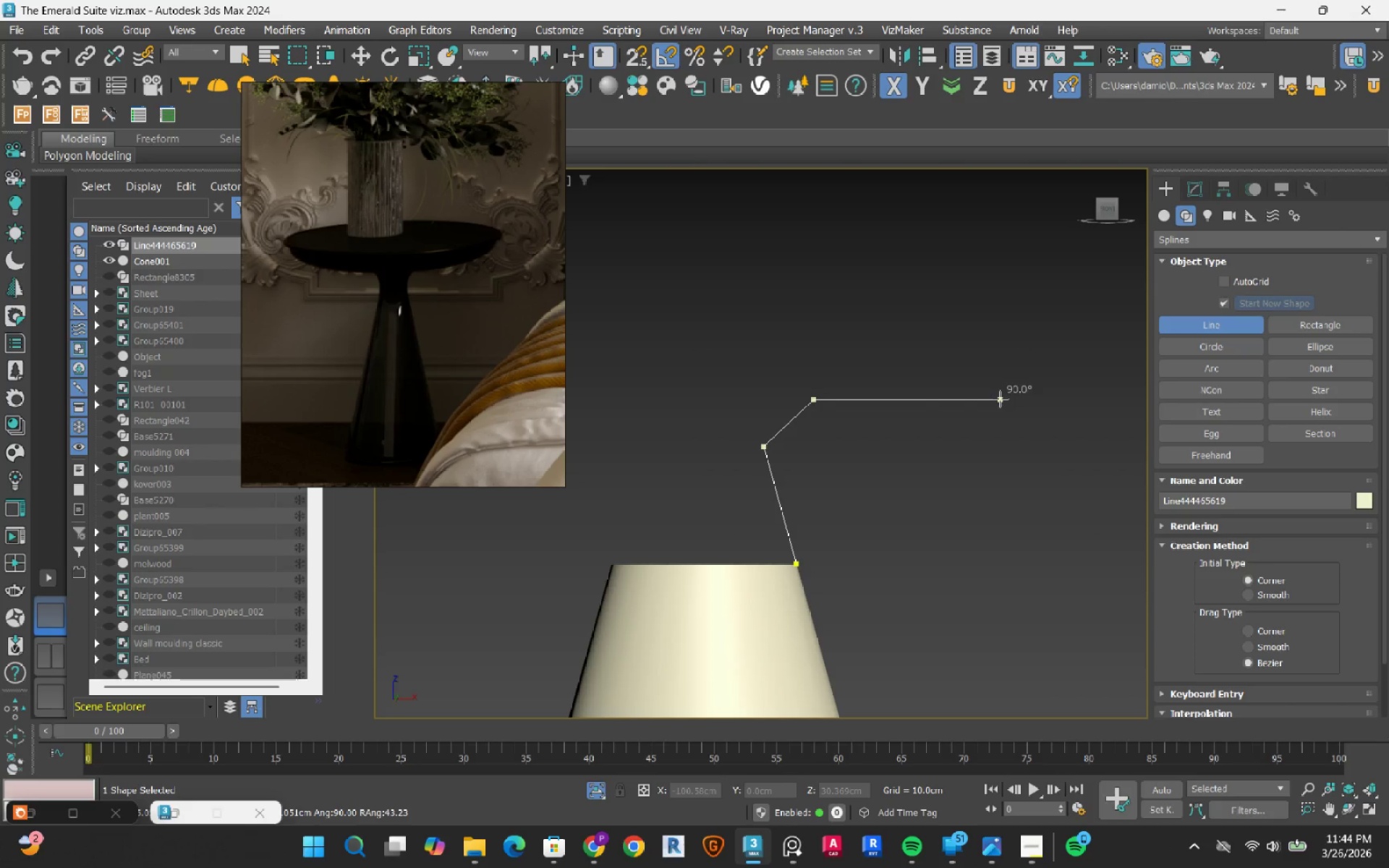 
key(Shift+ShiftLeft)
 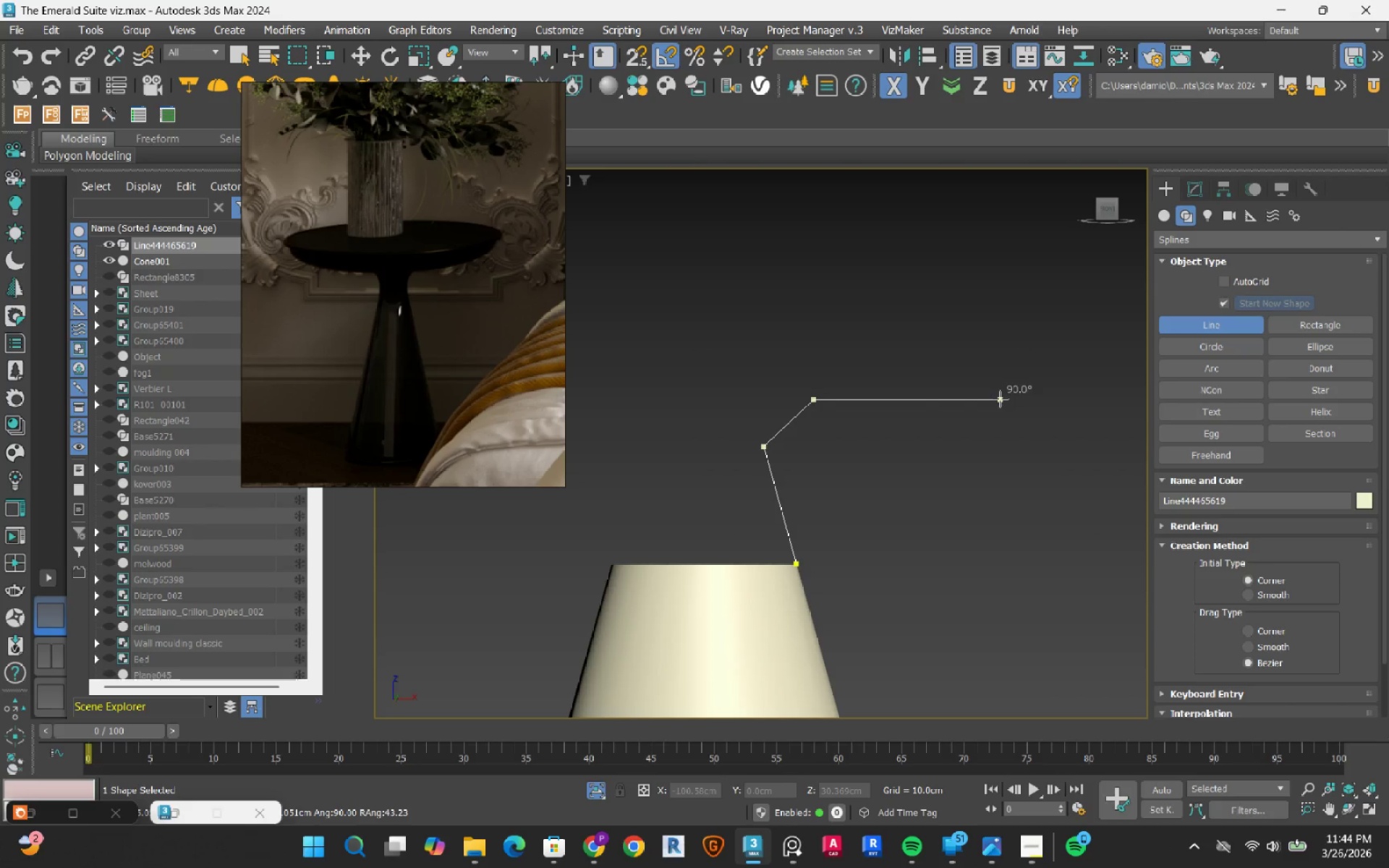 
key(Shift+ShiftLeft)
 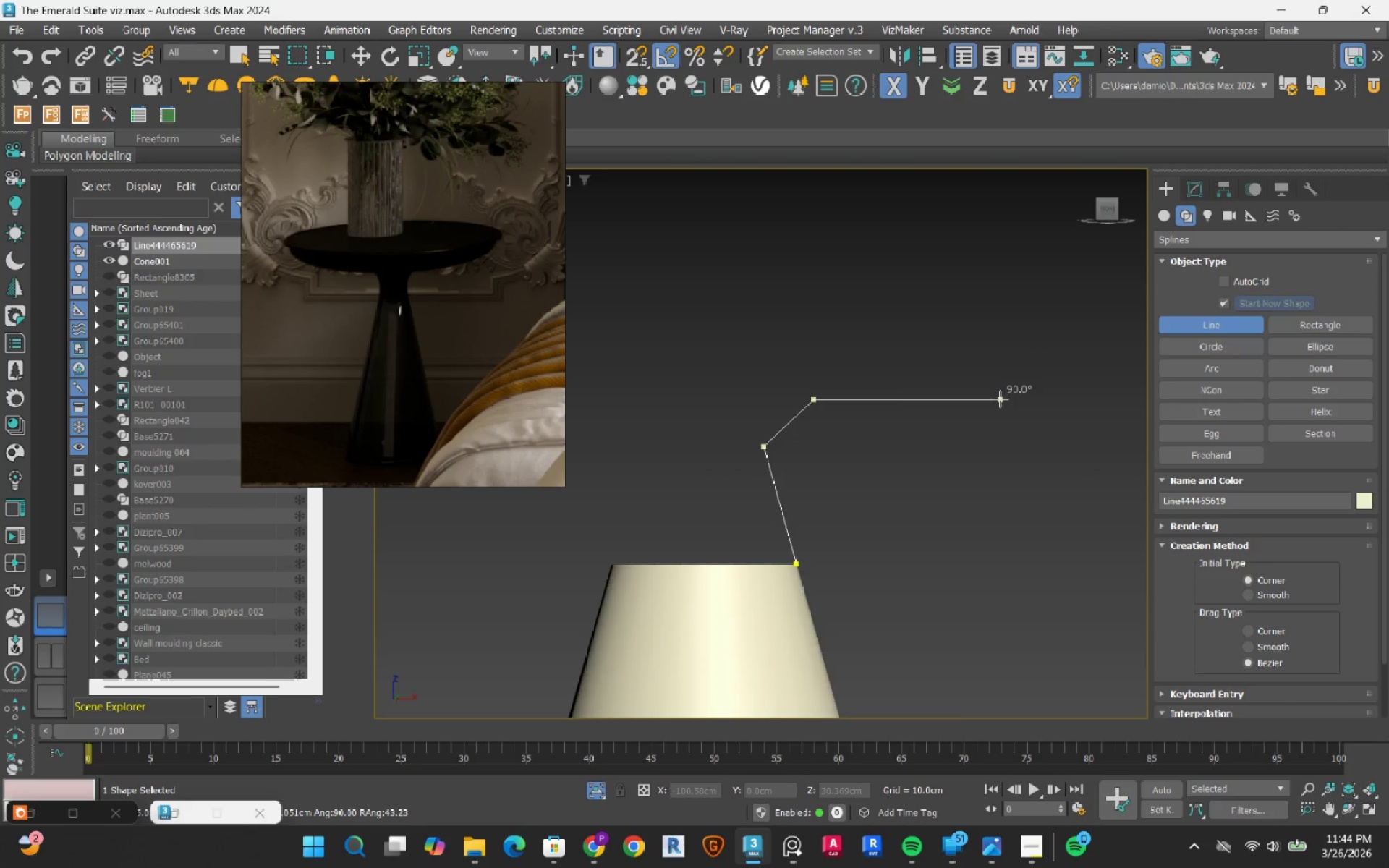 
scroll: coordinate [998, 399], scroll_direction: down, amount: 2.0
 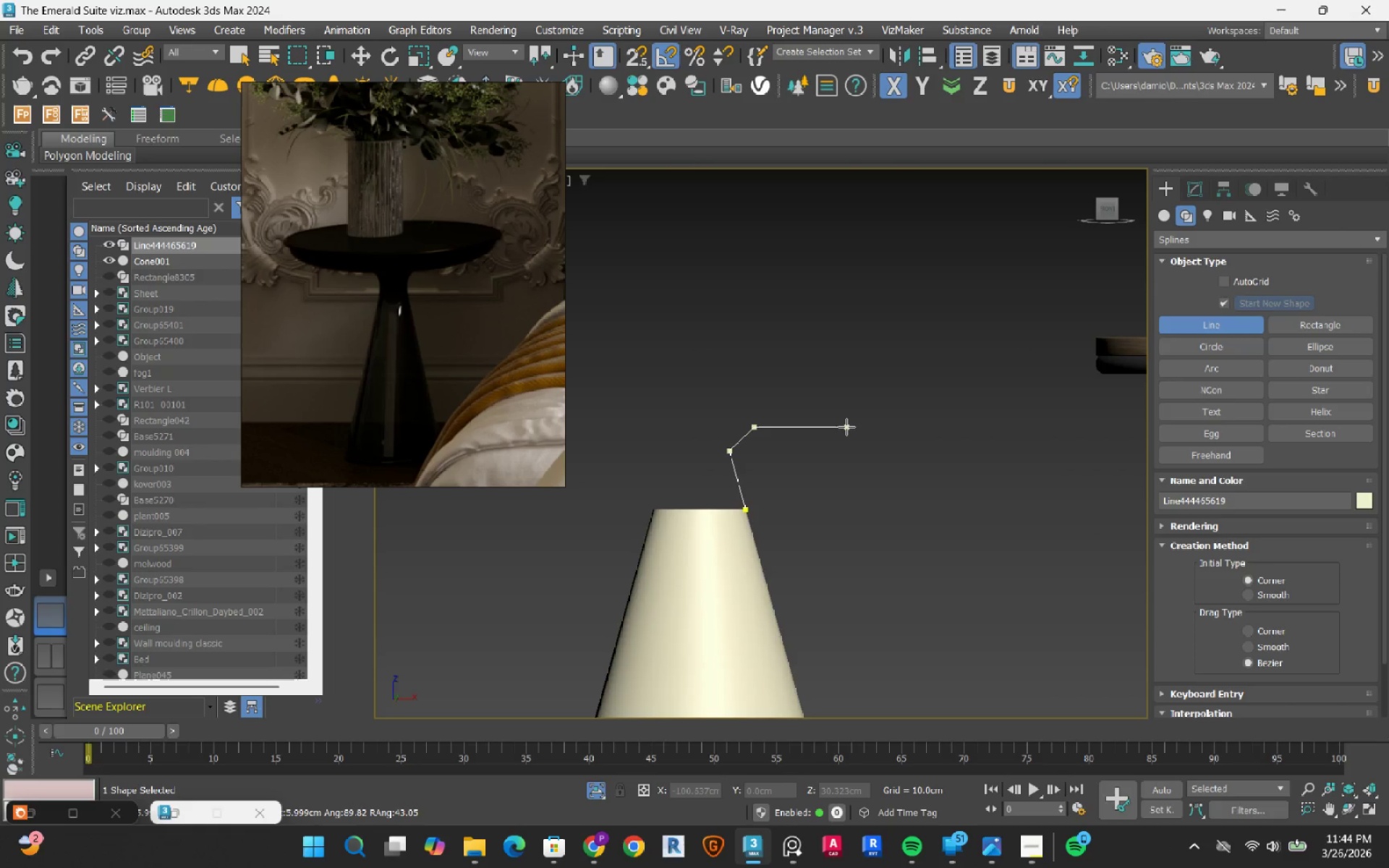 
hold_key(key=ShiftLeft, duration=1.53)
 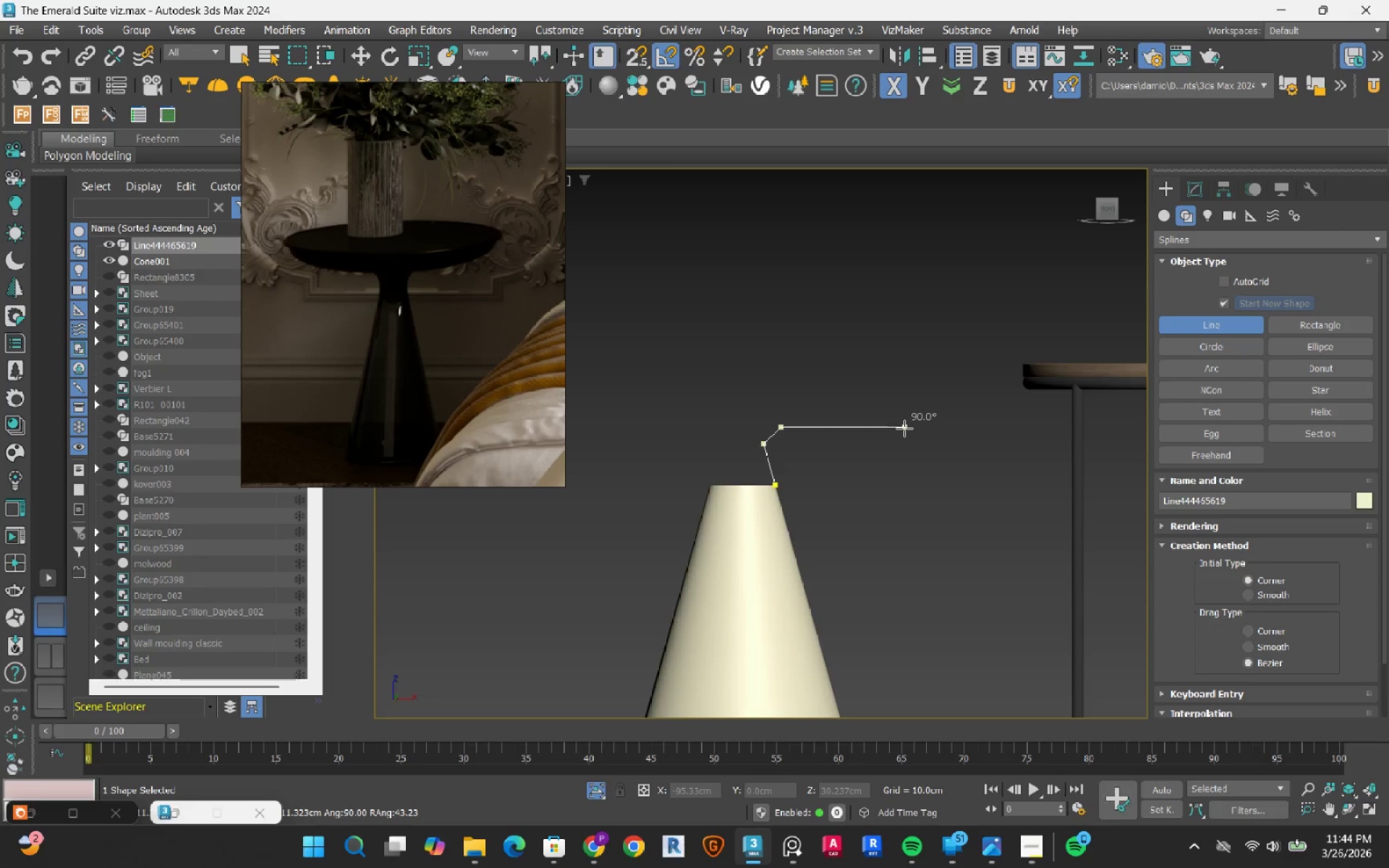 
scroll: coordinate [846, 427], scroll_direction: down, amount: 1.0
 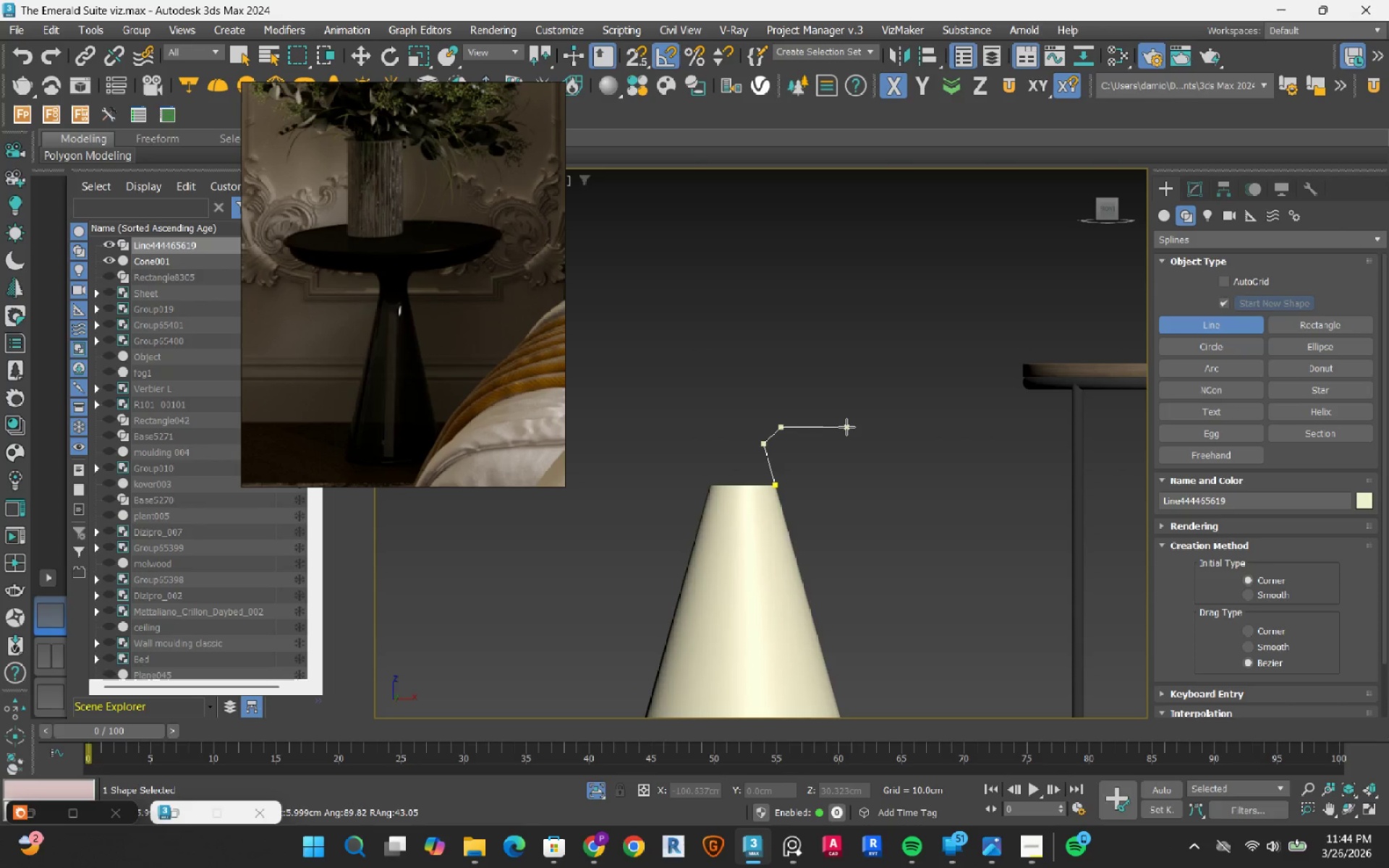 
hold_key(key=ShiftLeft, duration=1.51)
 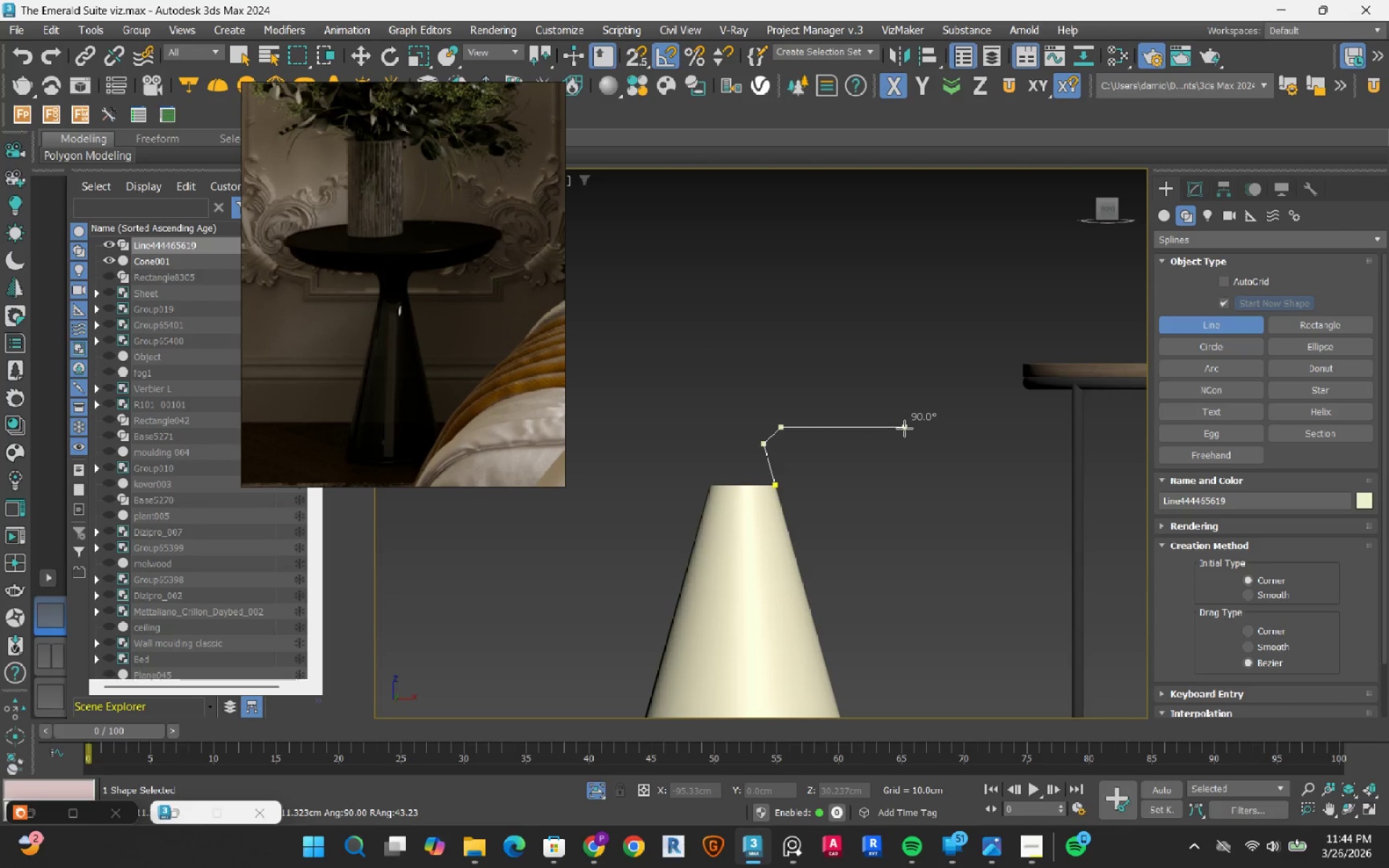 
left_click([904, 428])
 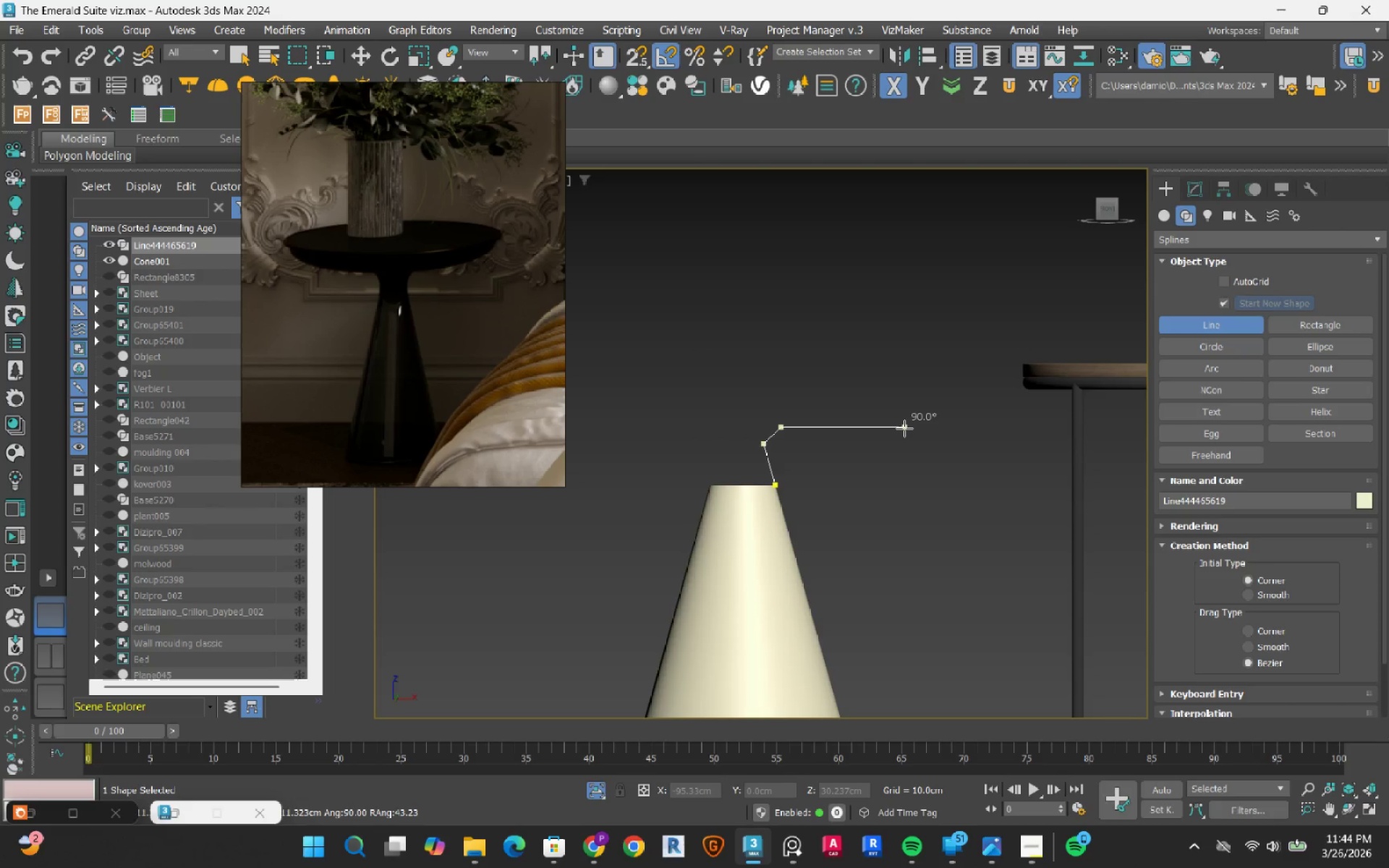 
key(Shift+ShiftLeft)
 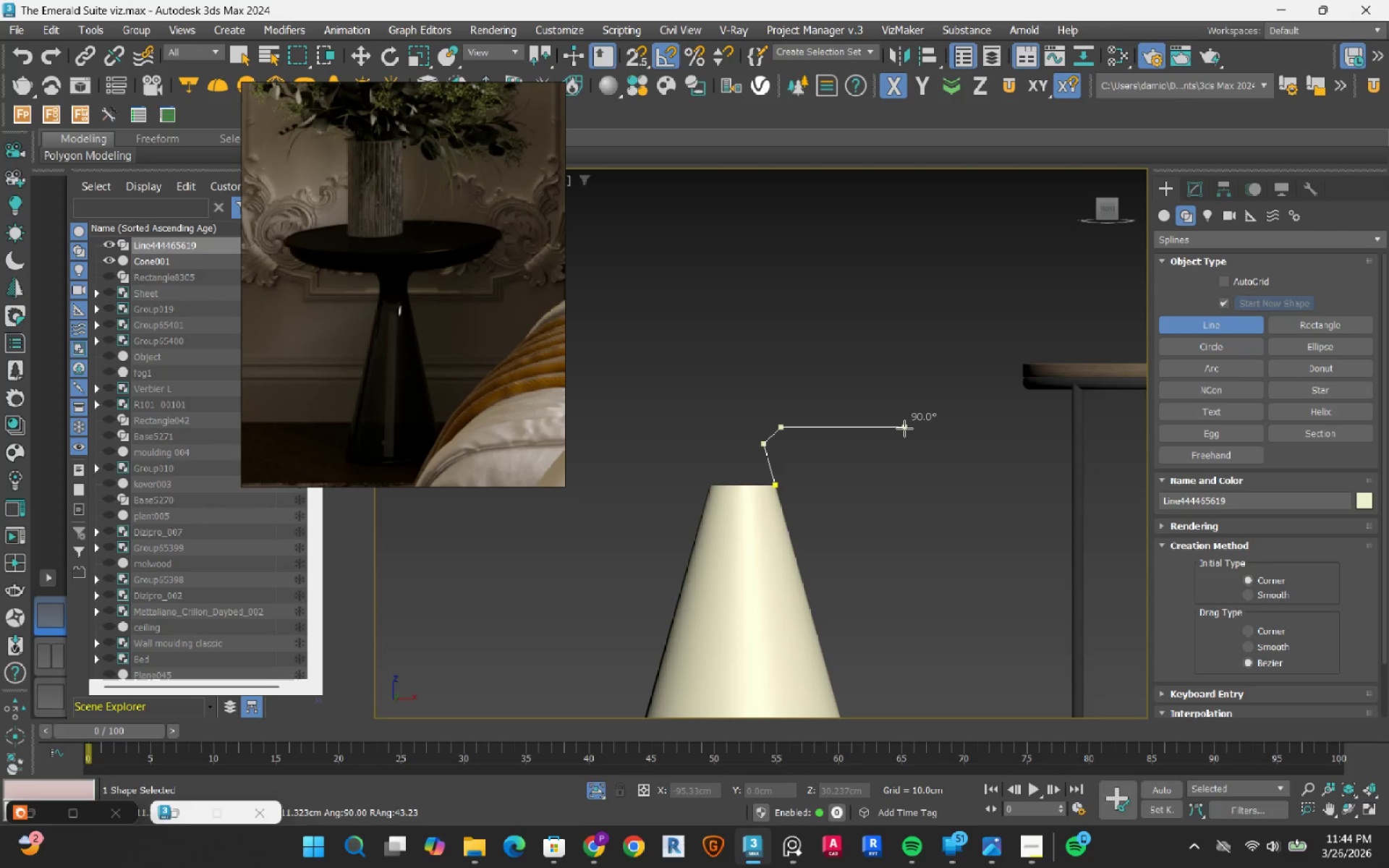 
key(Shift+ShiftLeft)
 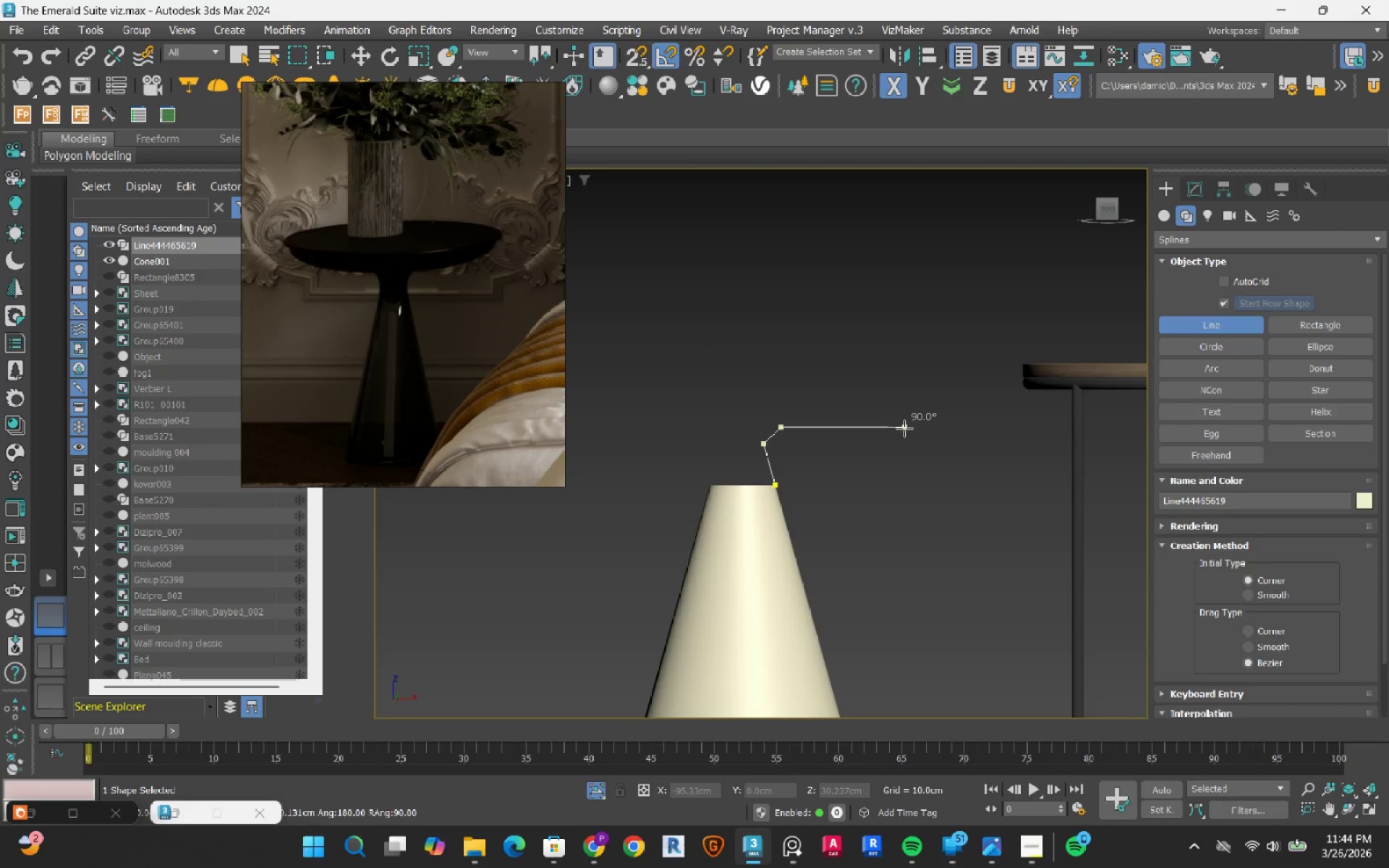 
key(Shift+ShiftLeft)
 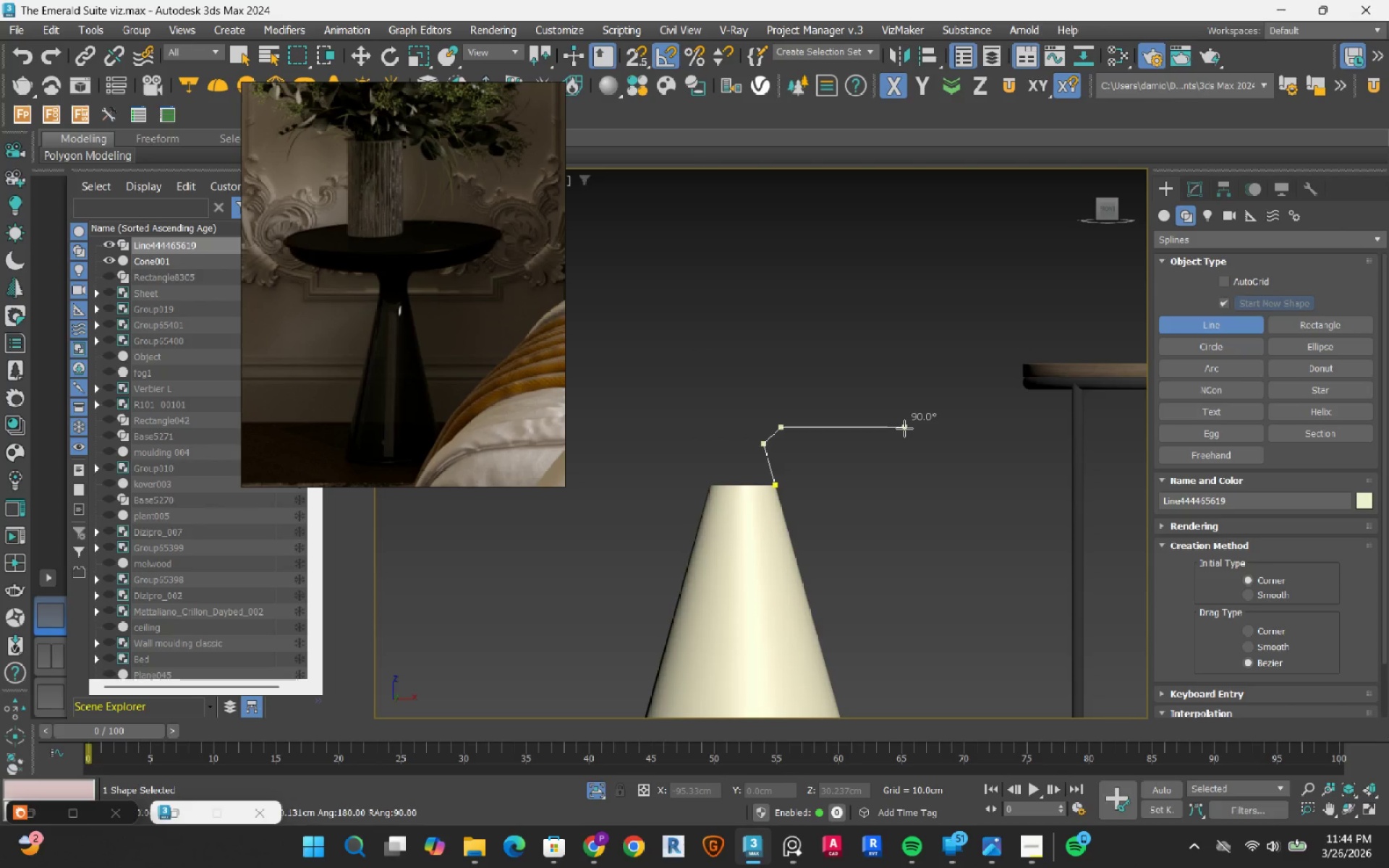 
key(Shift+ShiftLeft)
 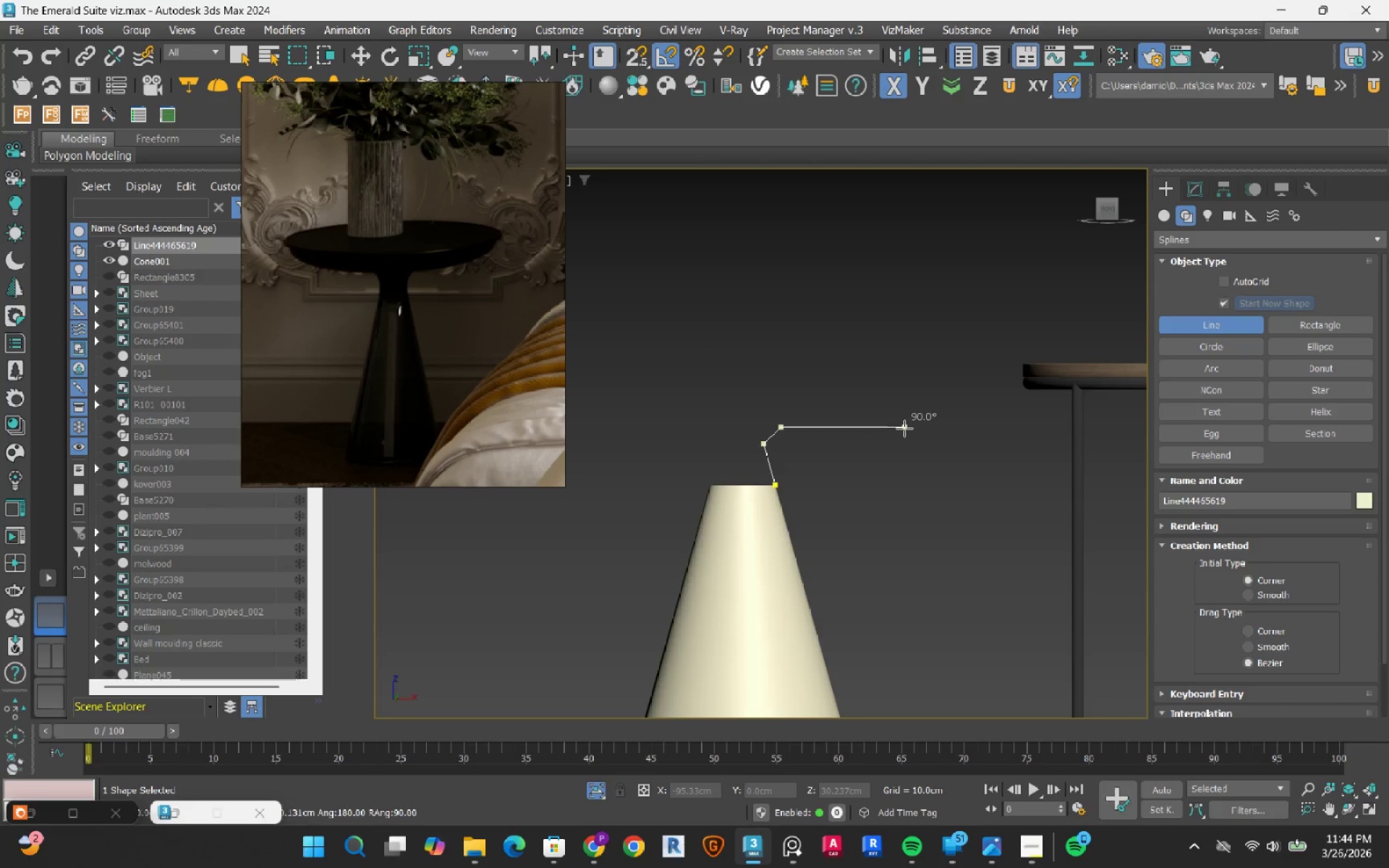 
key(Shift+ShiftLeft)
 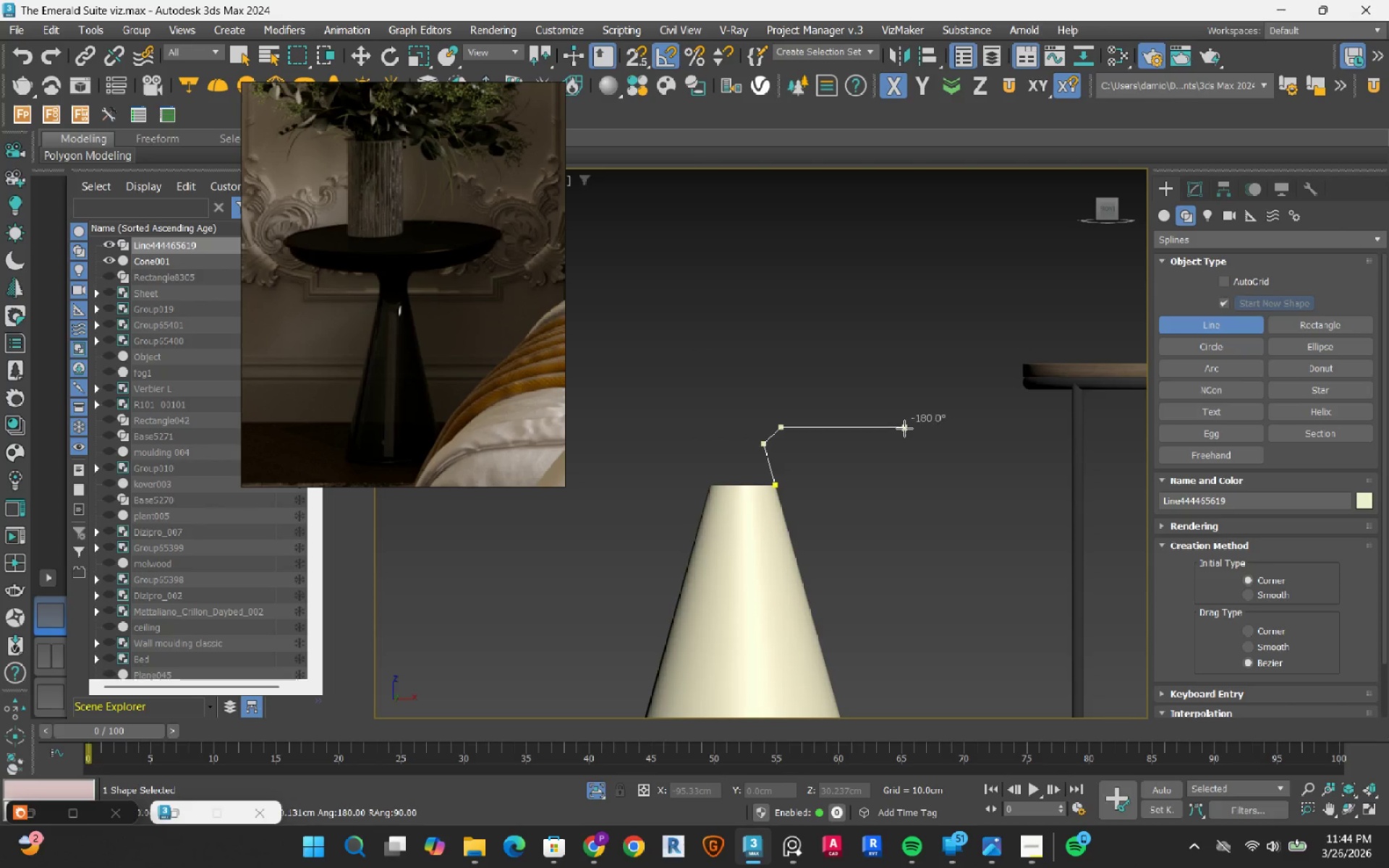 
key(Shift+ShiftLeft)
 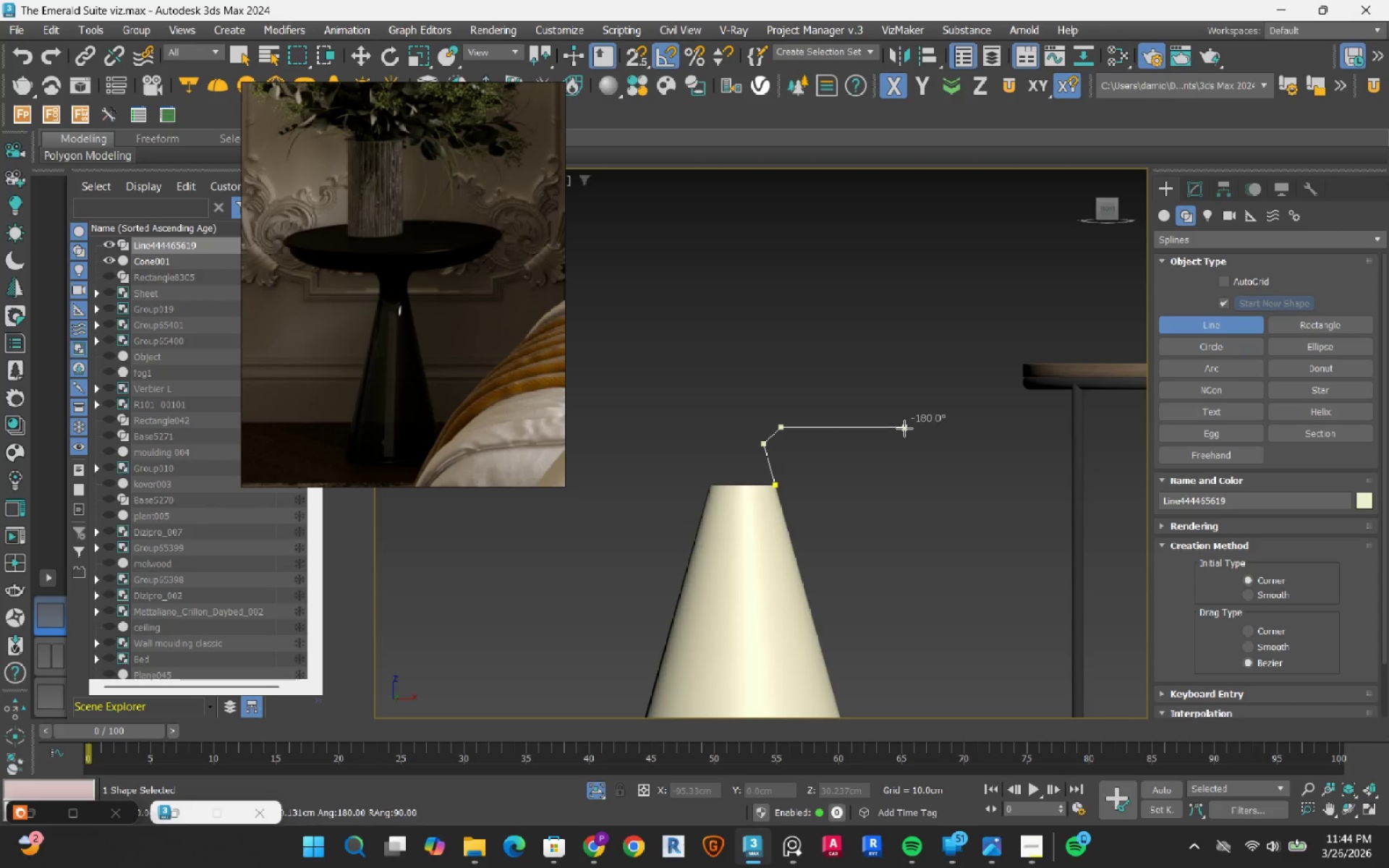 
key(Shift+ShiftLeft)
 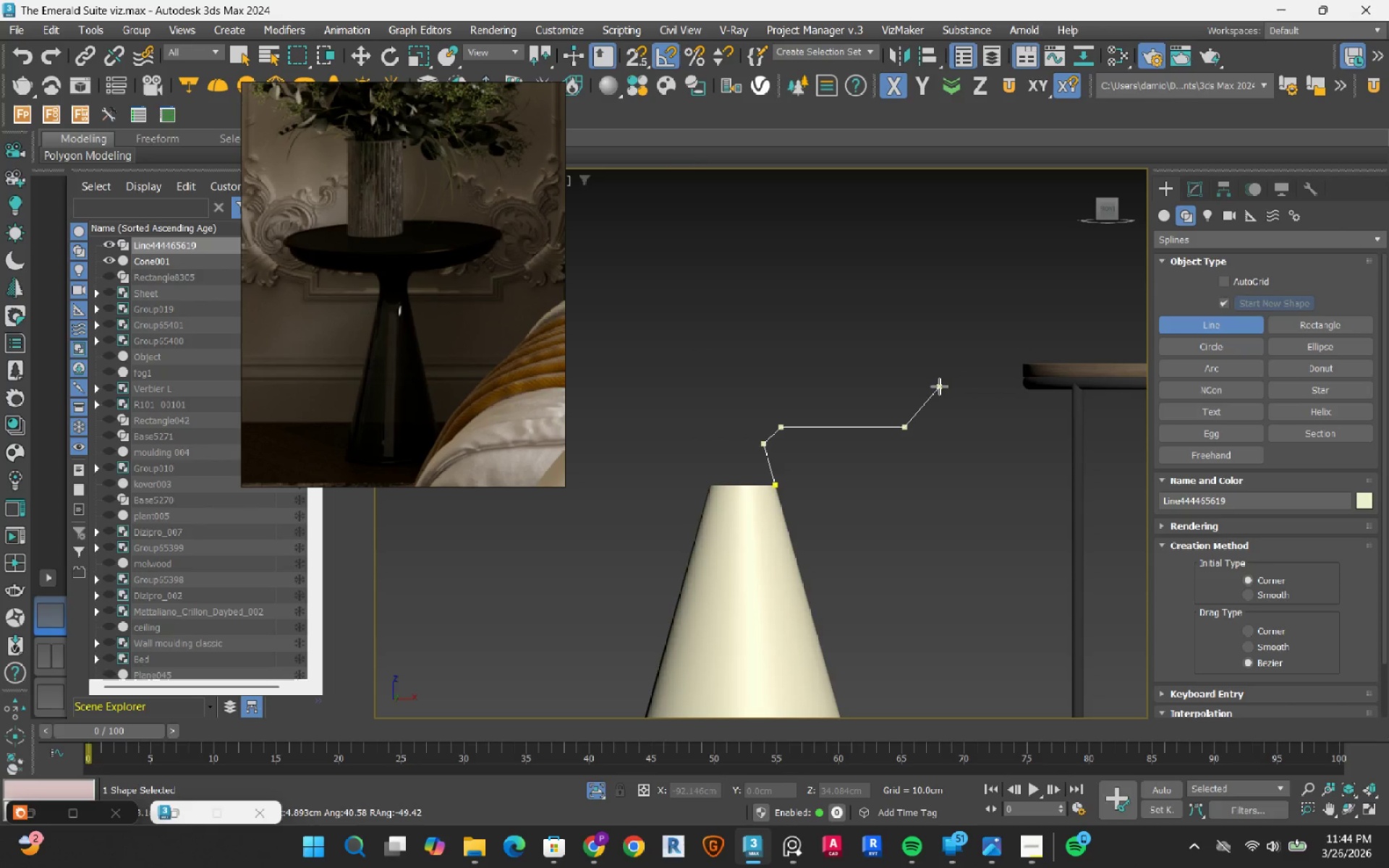 
hold_key(key=ShiftLeft, duration=1.54)
 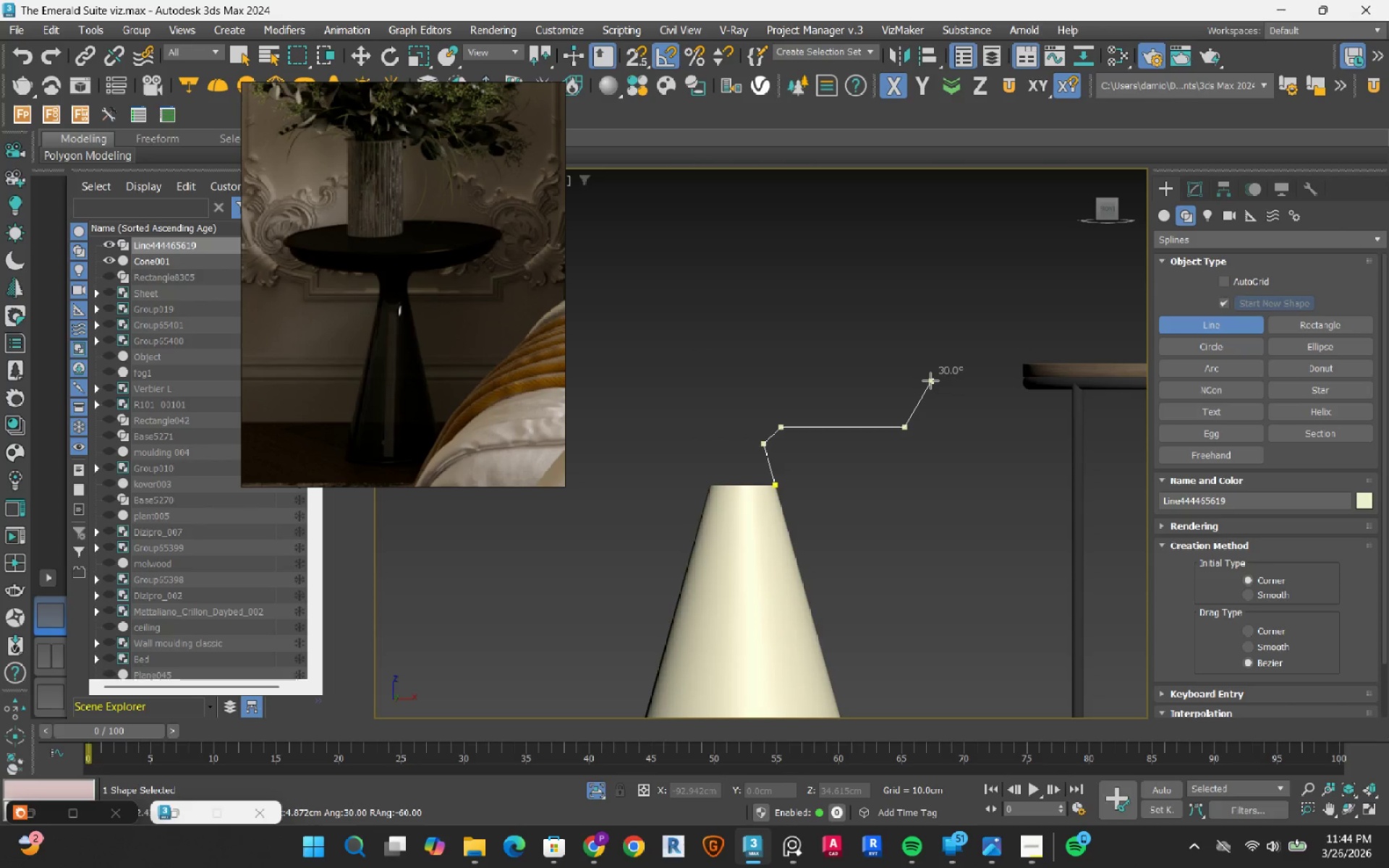 
hold_key(key=ShiftLeft, duration=1.53)
left_click([930, 380])
 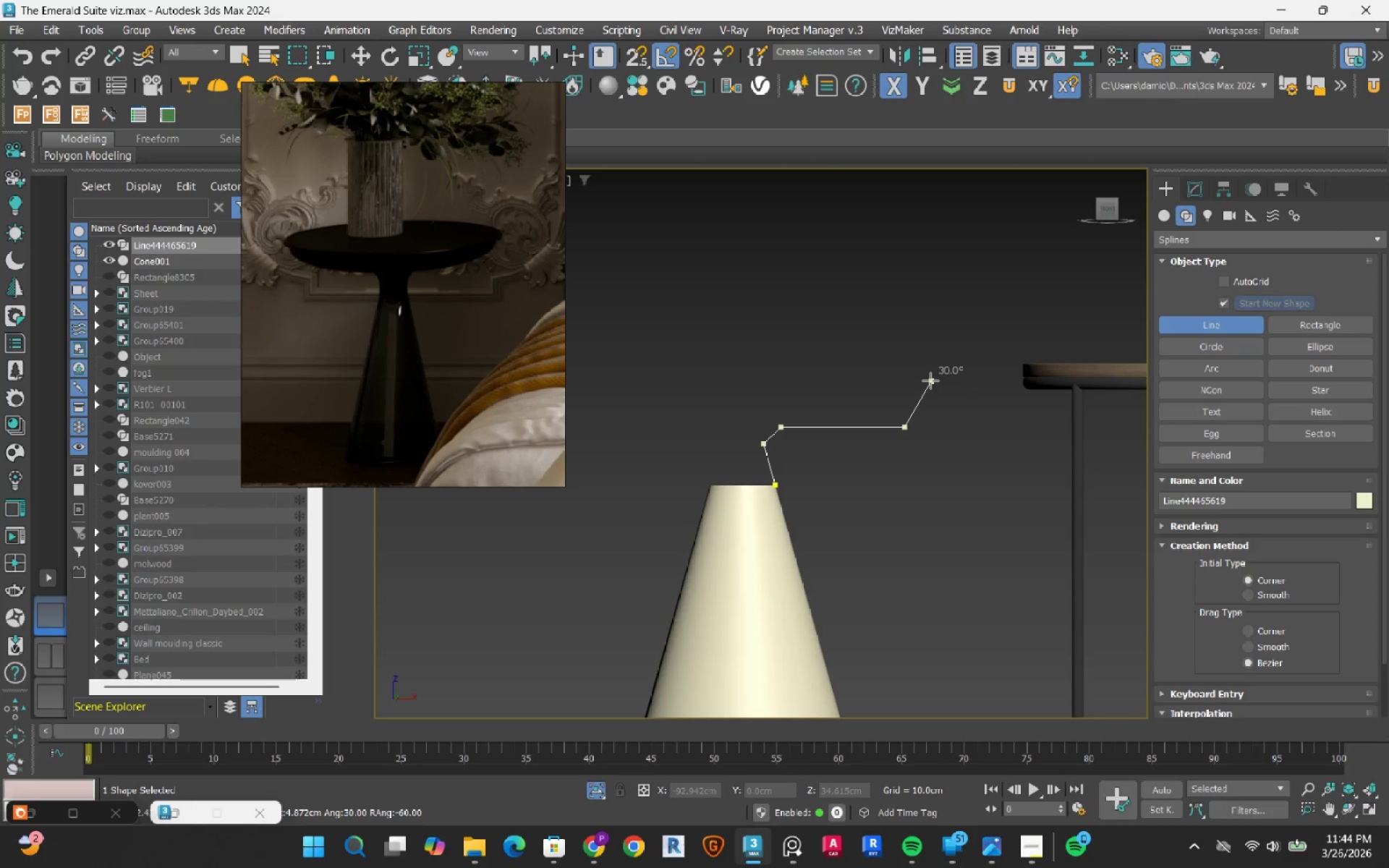 
key(Shift+ShiftLeft)
 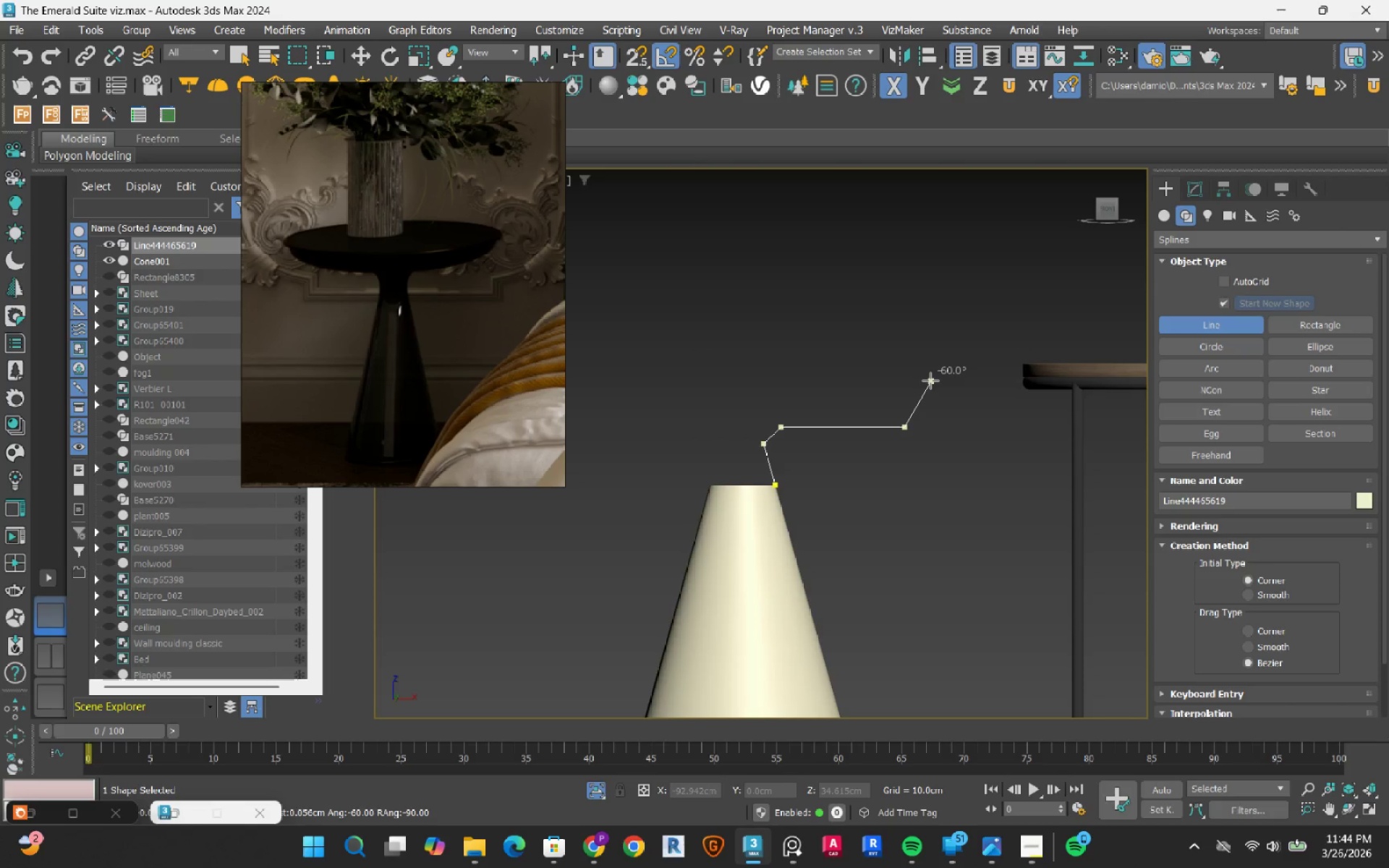 
key(Shift+ShiftLeft)
 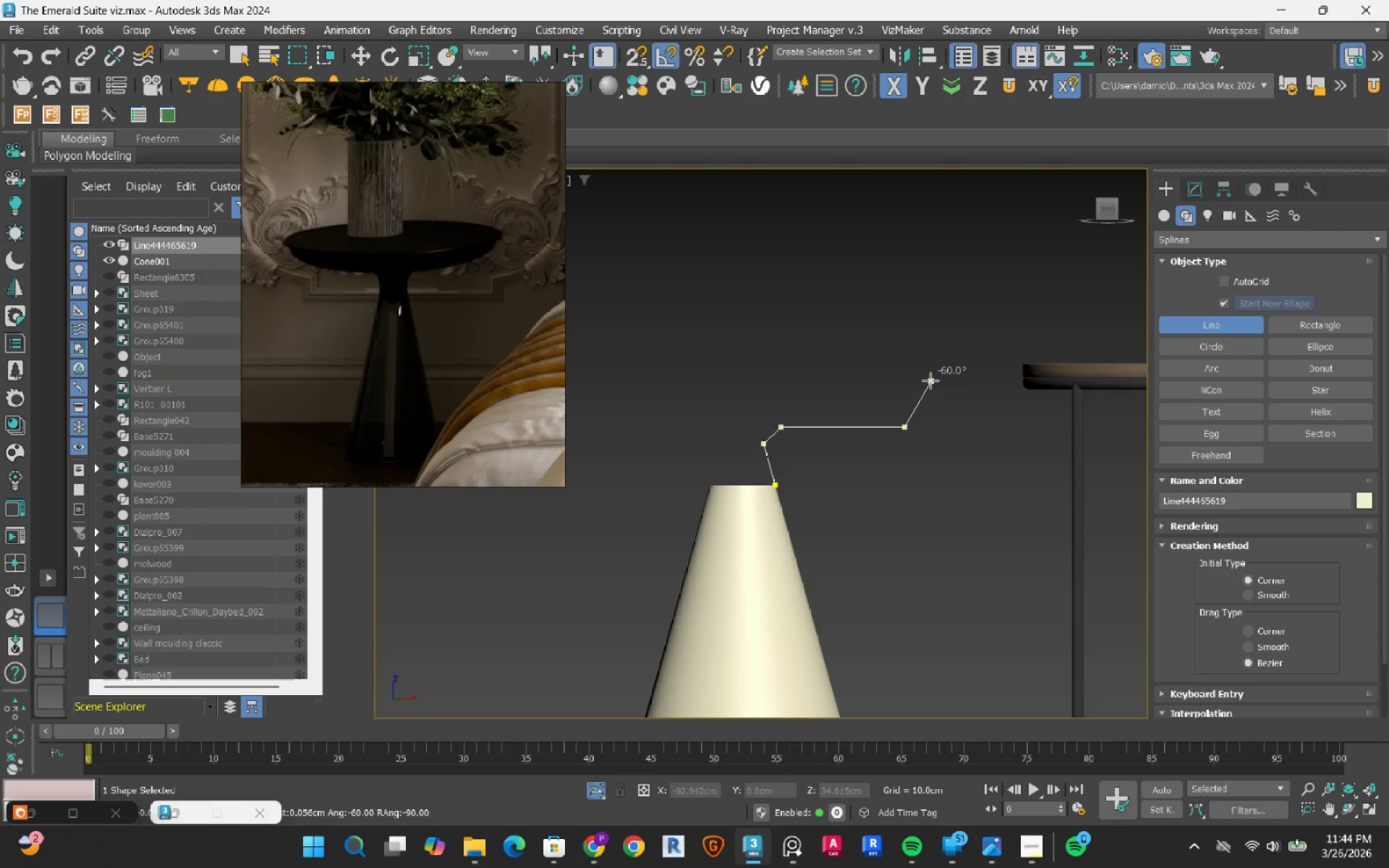 
key(Shift+ShiftLeft)
 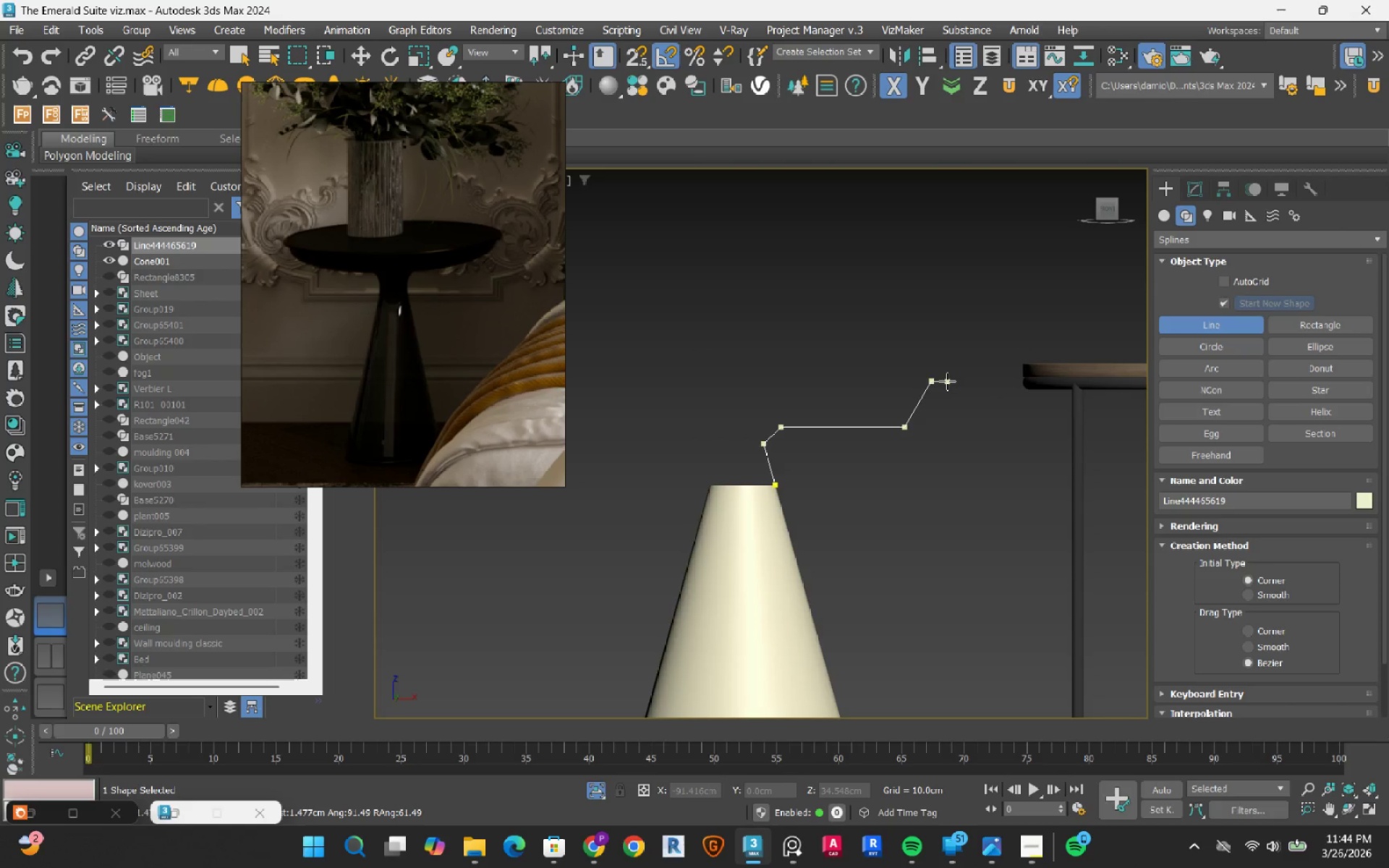 
hold_key(key=ShiftLeft, duration=0.9)
left_click([947, 381])
 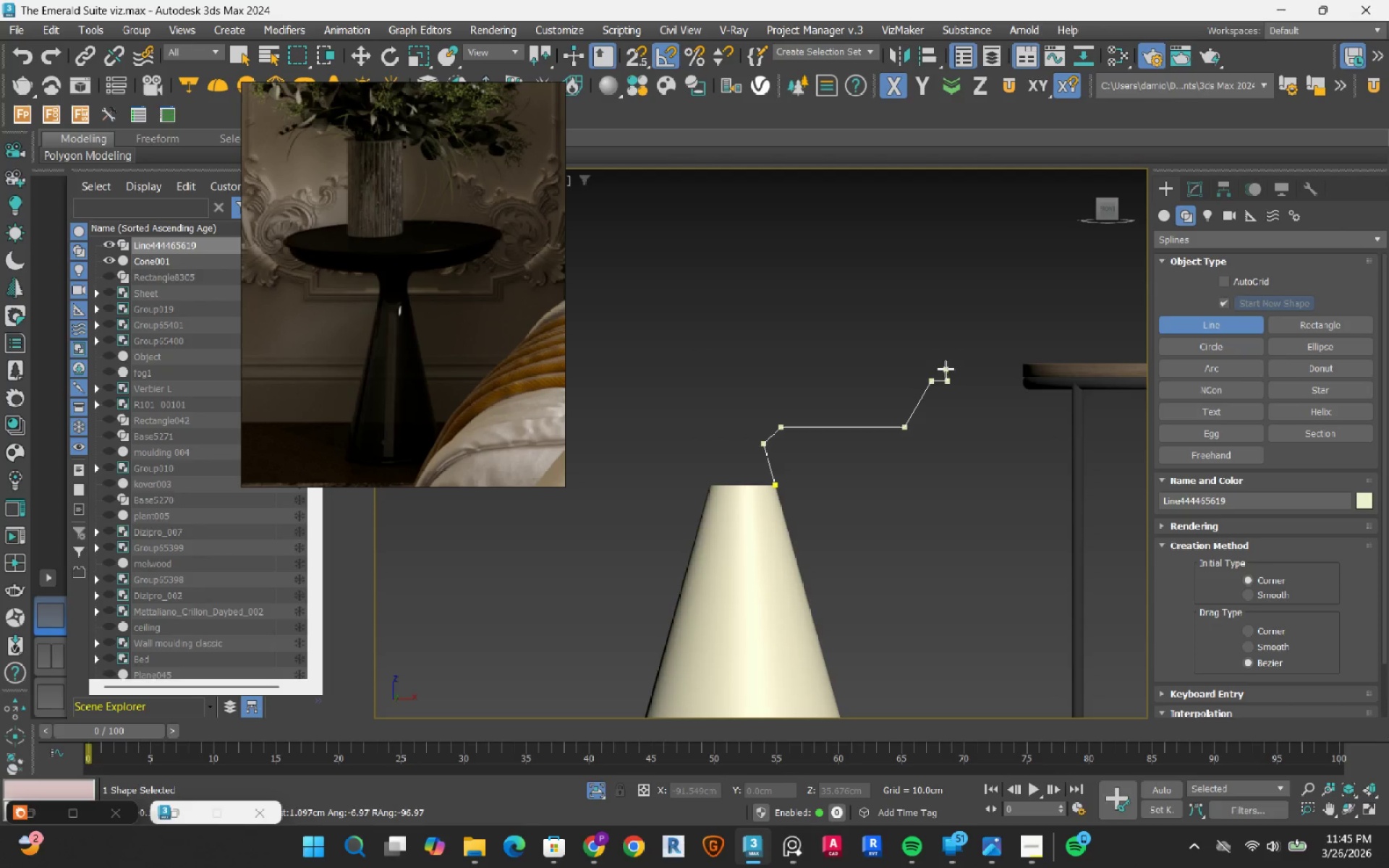 
hold_key(key=ShiftLeft, duration=1.53)
 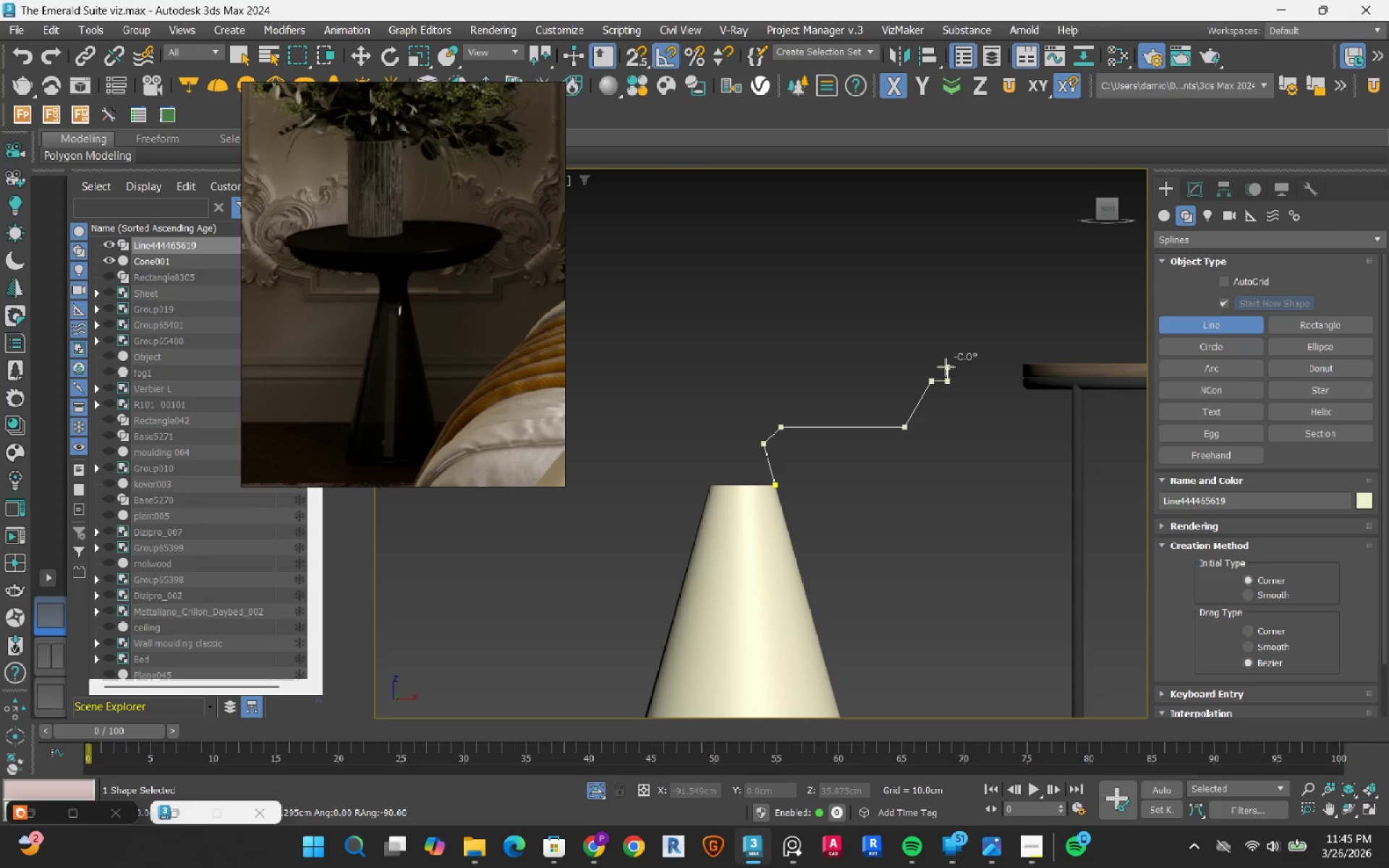 
hold_key(key=ShiftLeft, duration=1.51)
 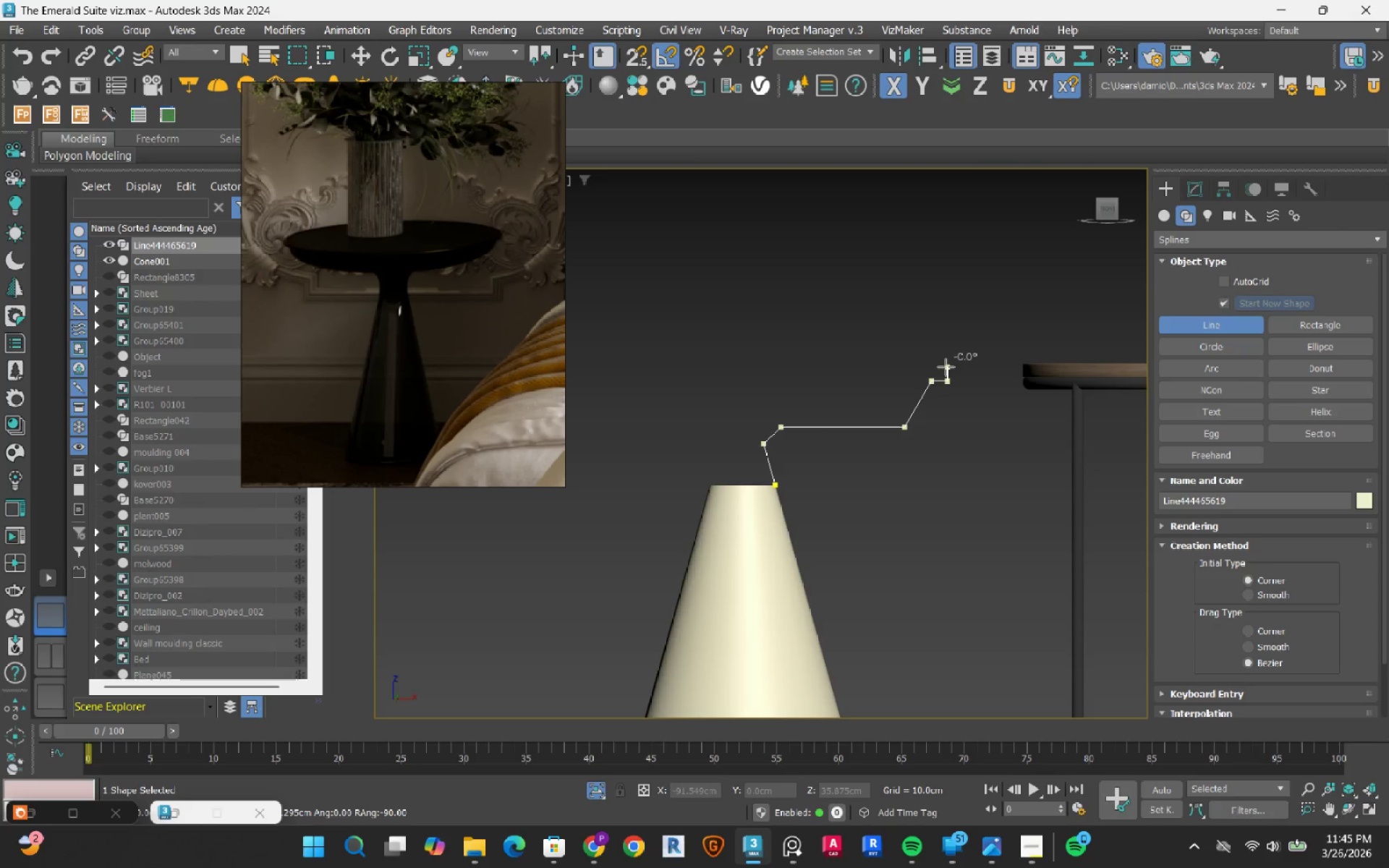 
hold_key(key=ShiftLeft, duration=0.8)
left_click([946, 367])
 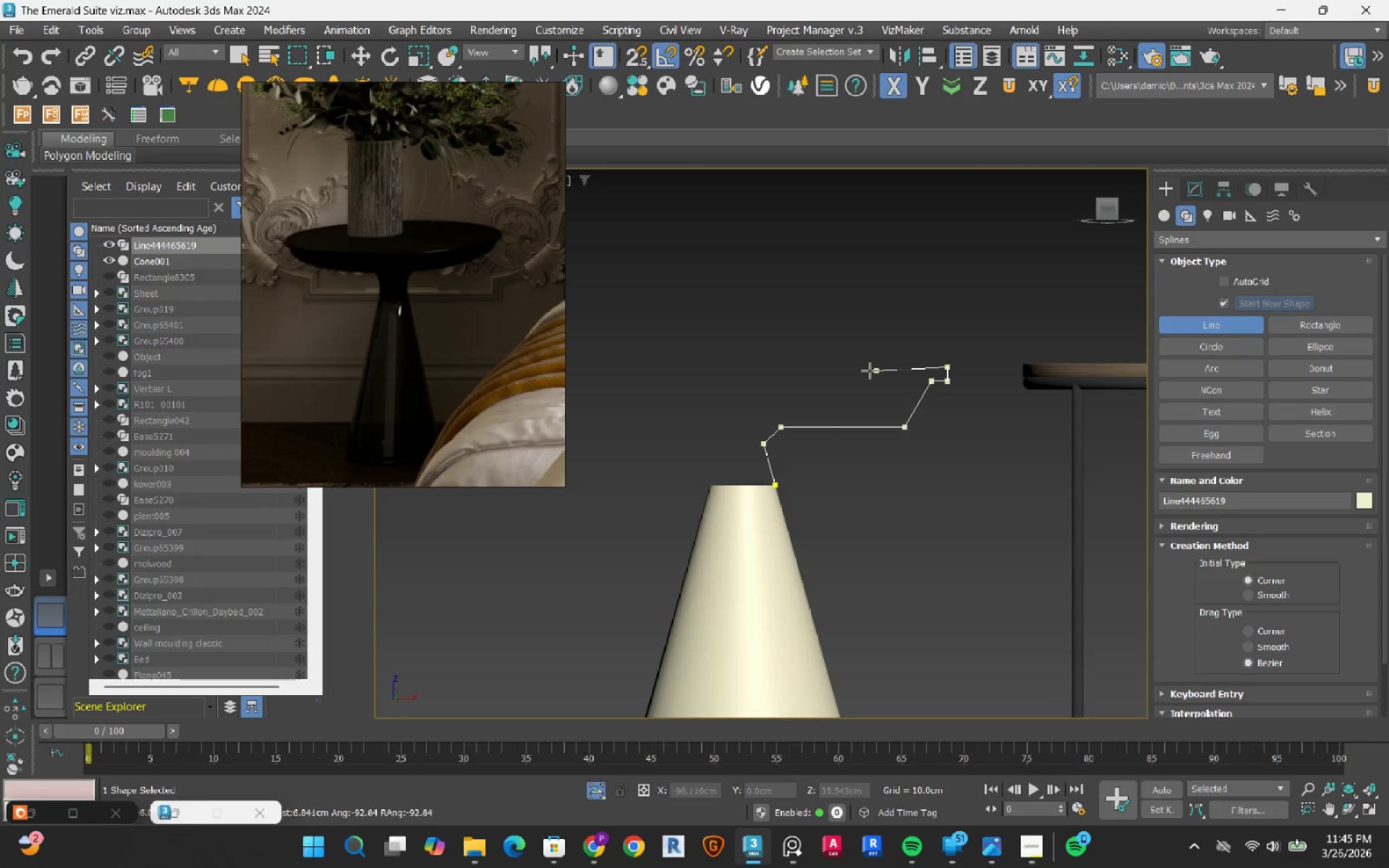 
hold_key(key=ShiftLeft, duration=1.53)
 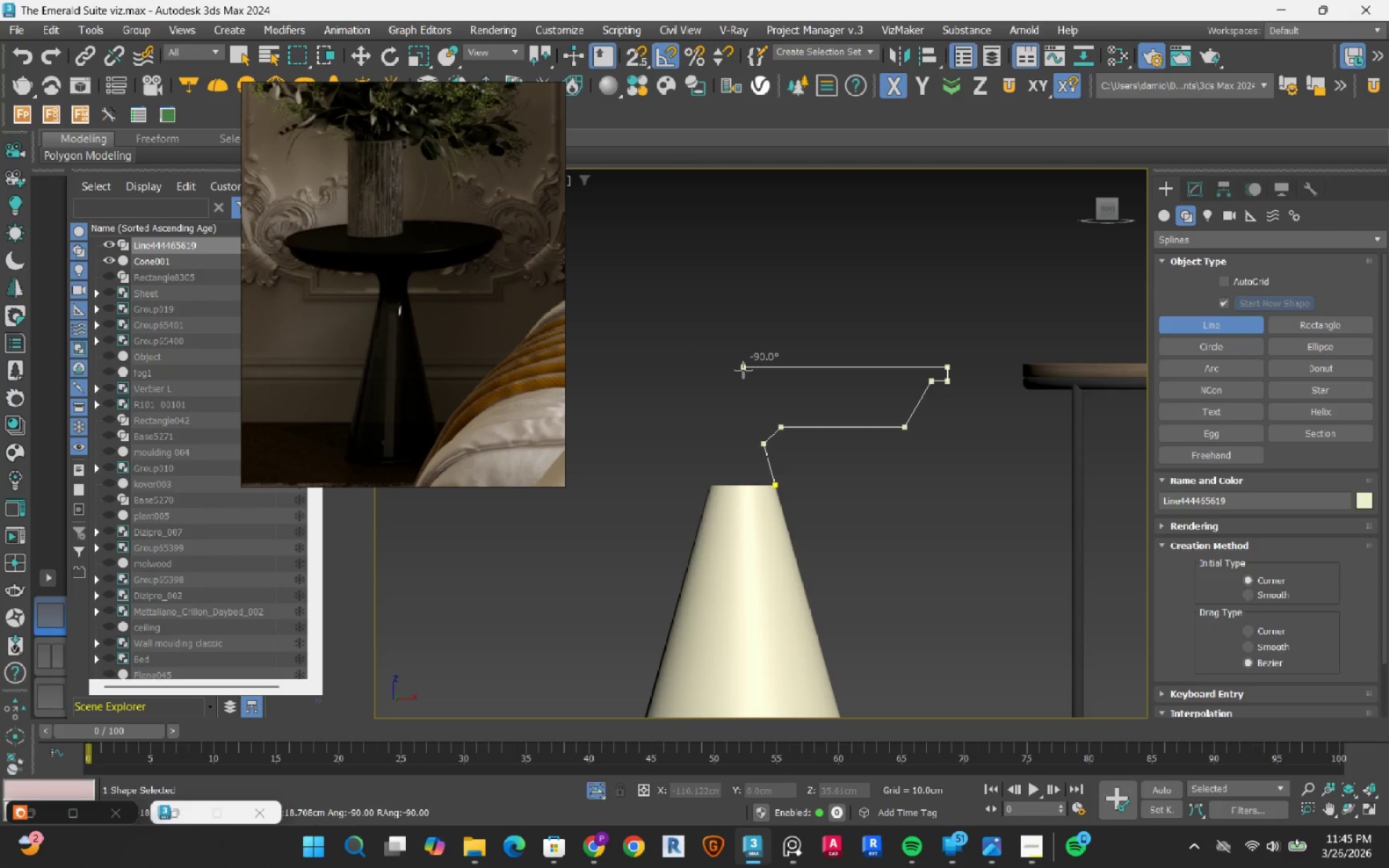 
hold_key(key=ShiftLeft, duration=1.5)
 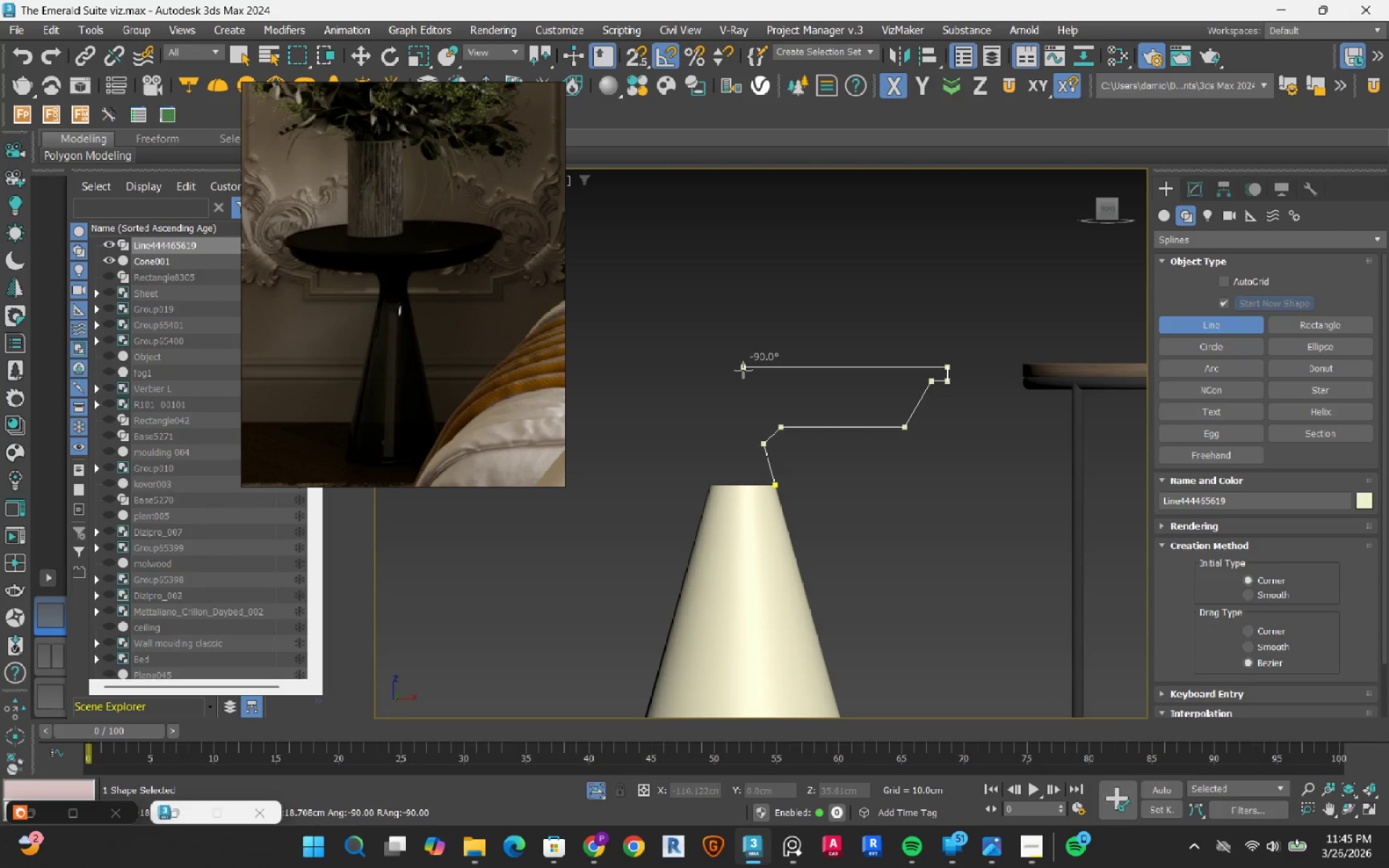 
hold_key(key=ShiftLeft, duration=1.51)
 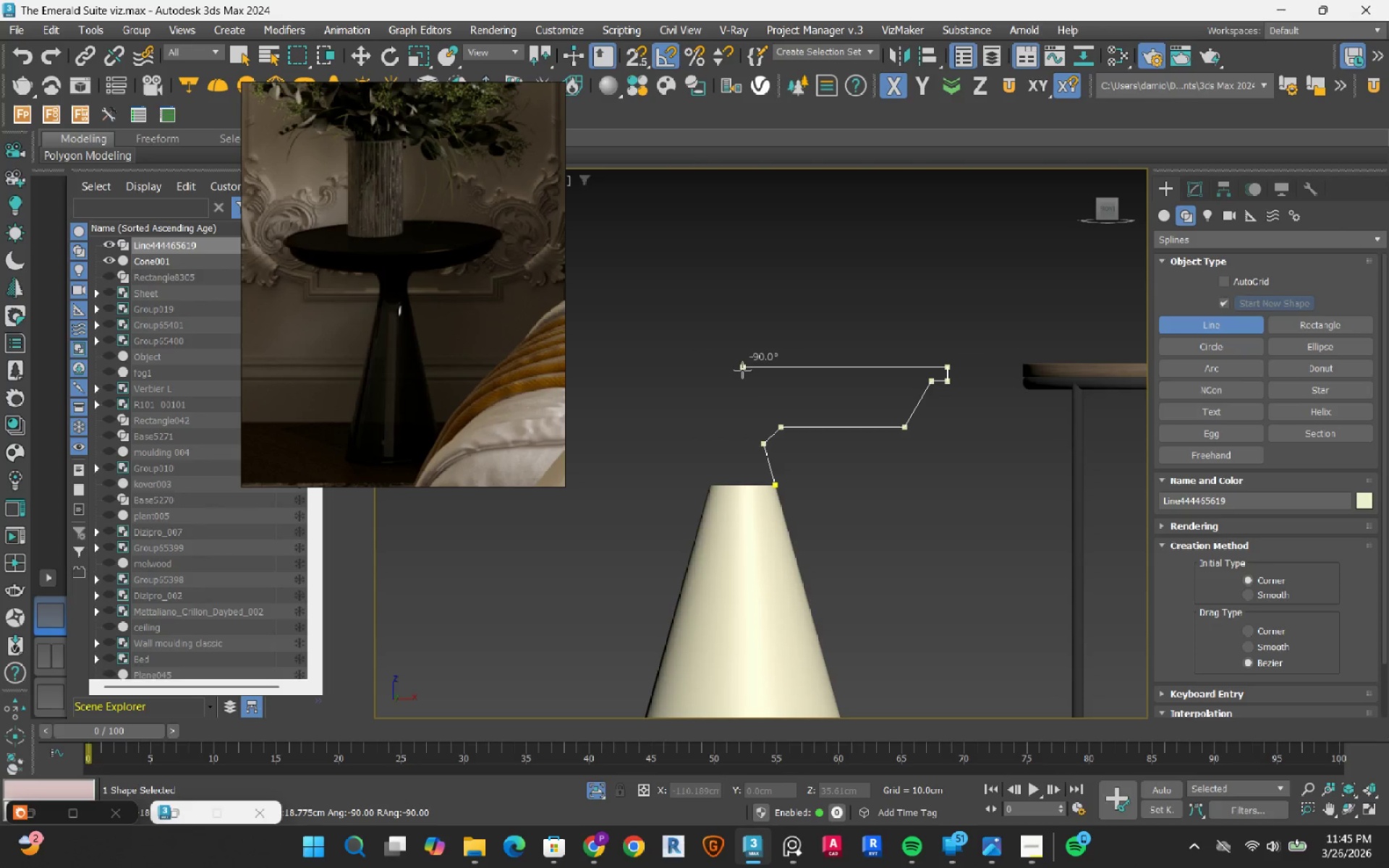 
hold_key(key=ShiftLeft, duration=1.51)
 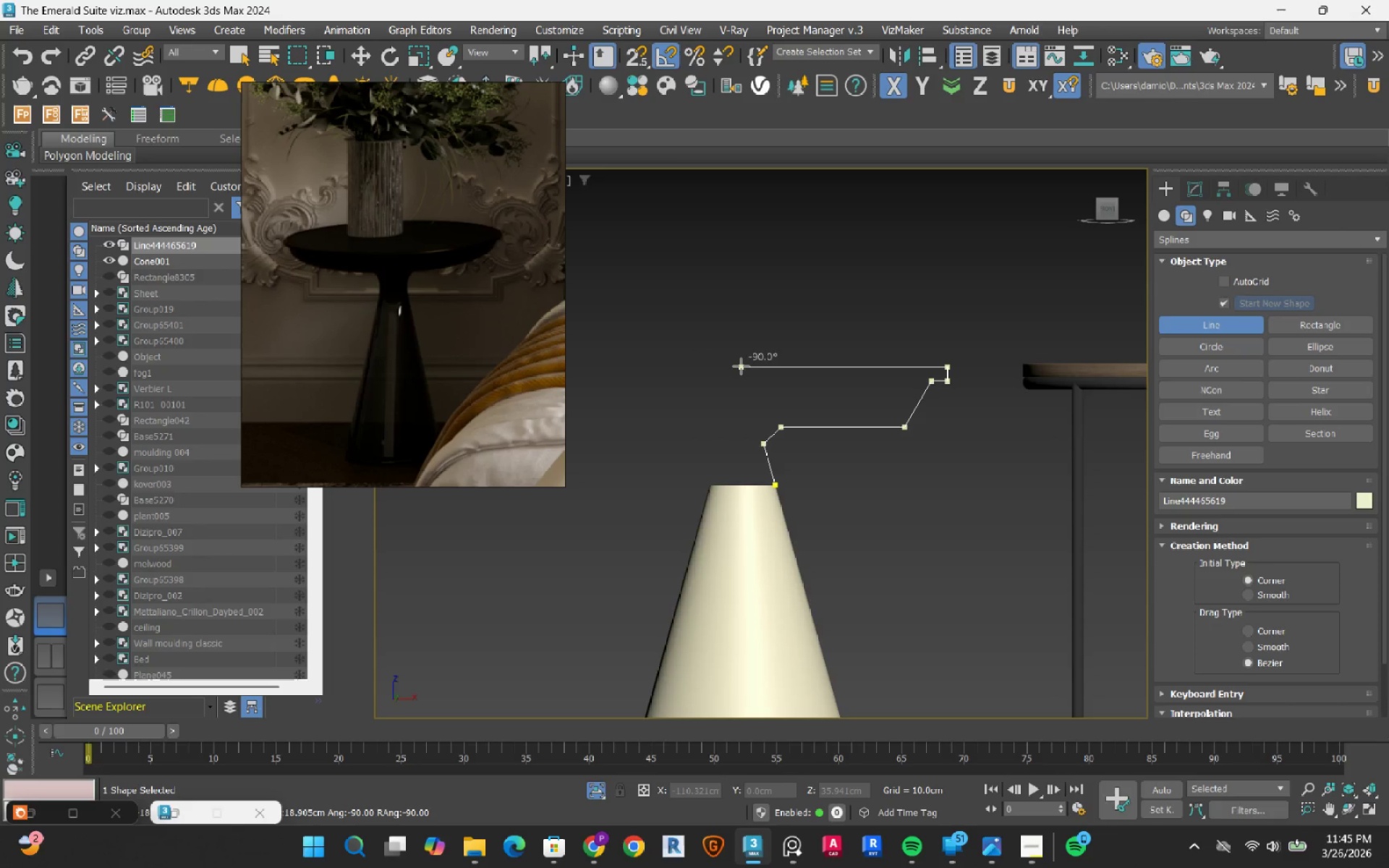 
hold_key(key=ShiftLeft, duration=0.94)
left_click([741, 366])
 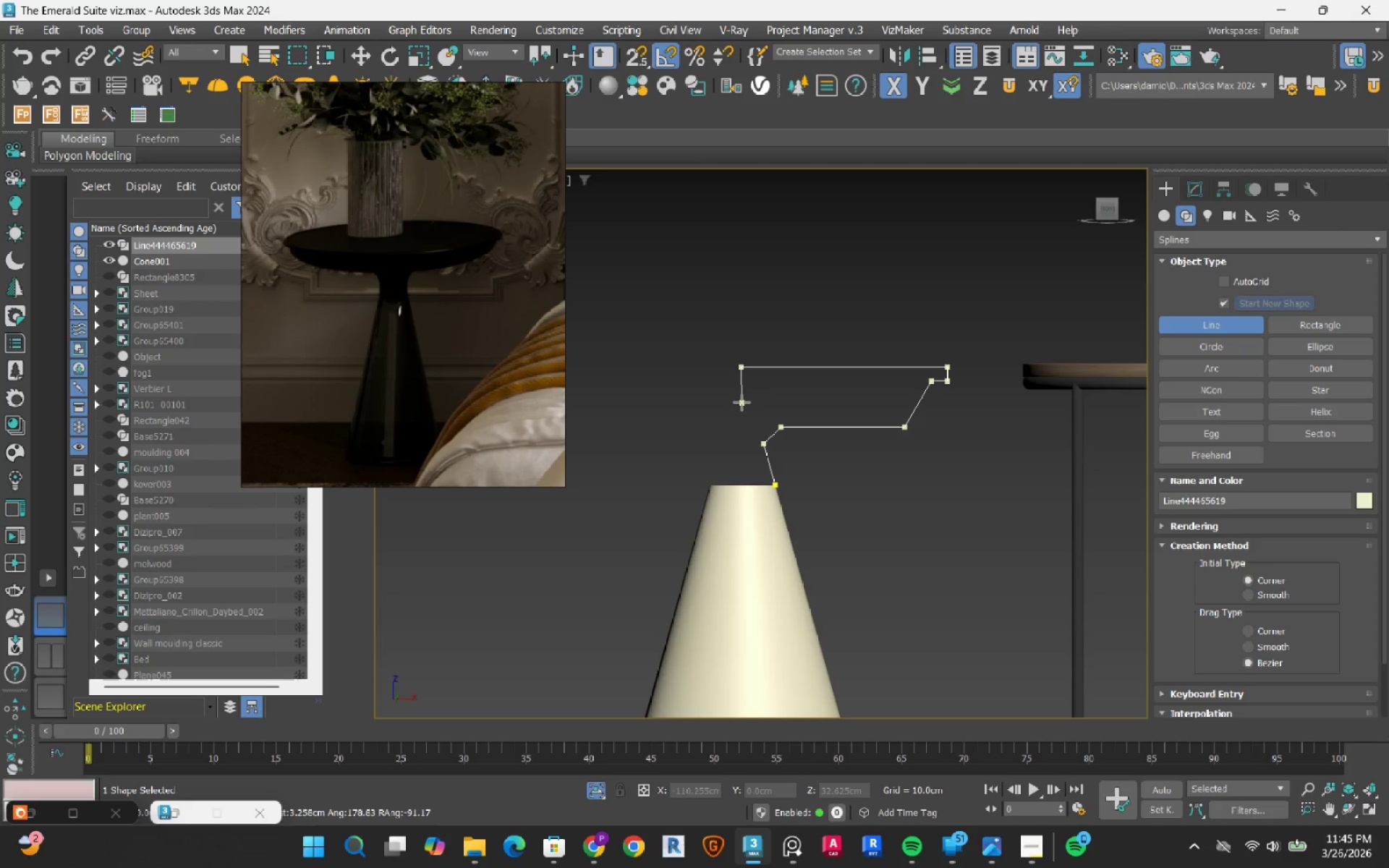 
key(S)
 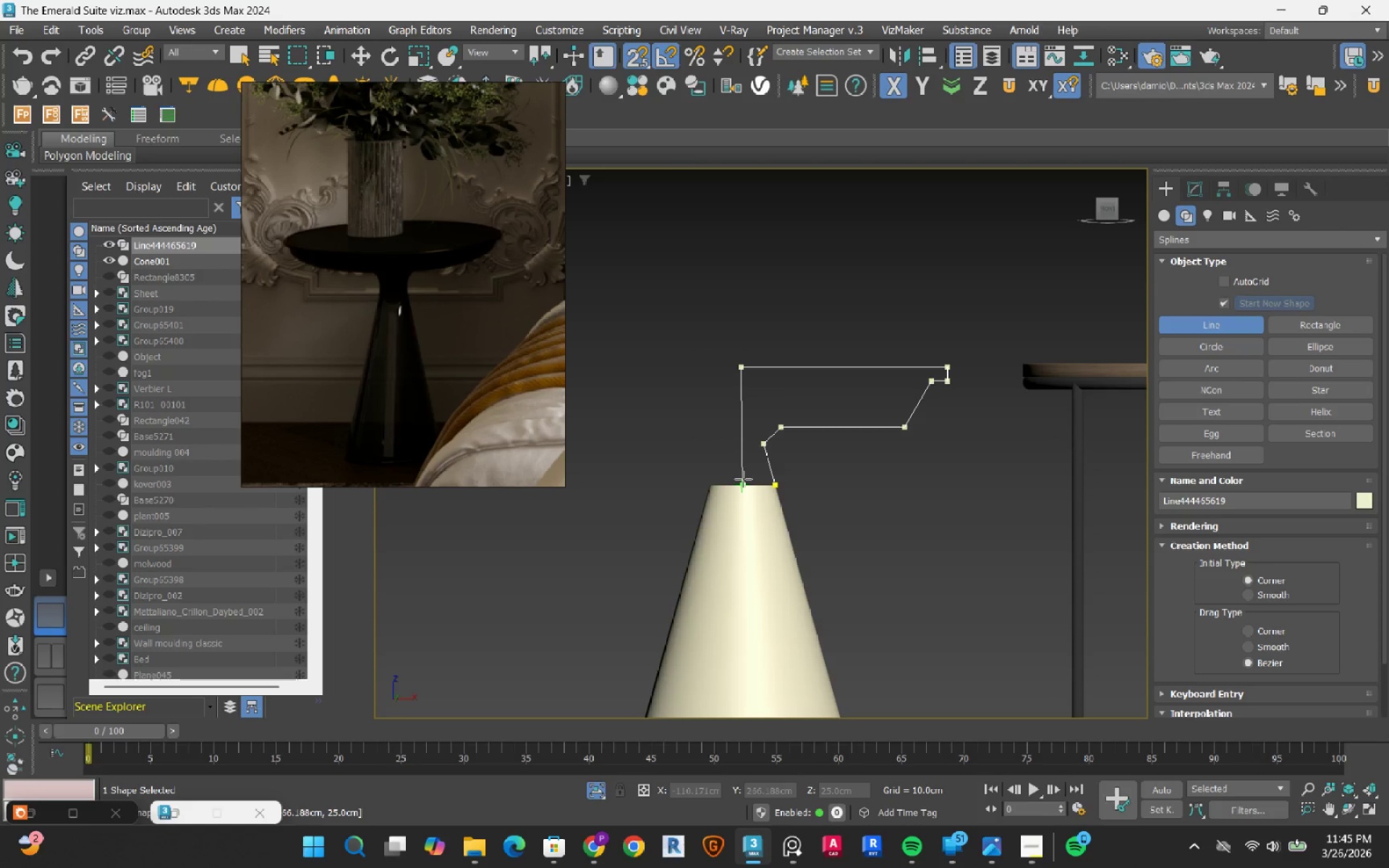 
left_click([743, 482])
 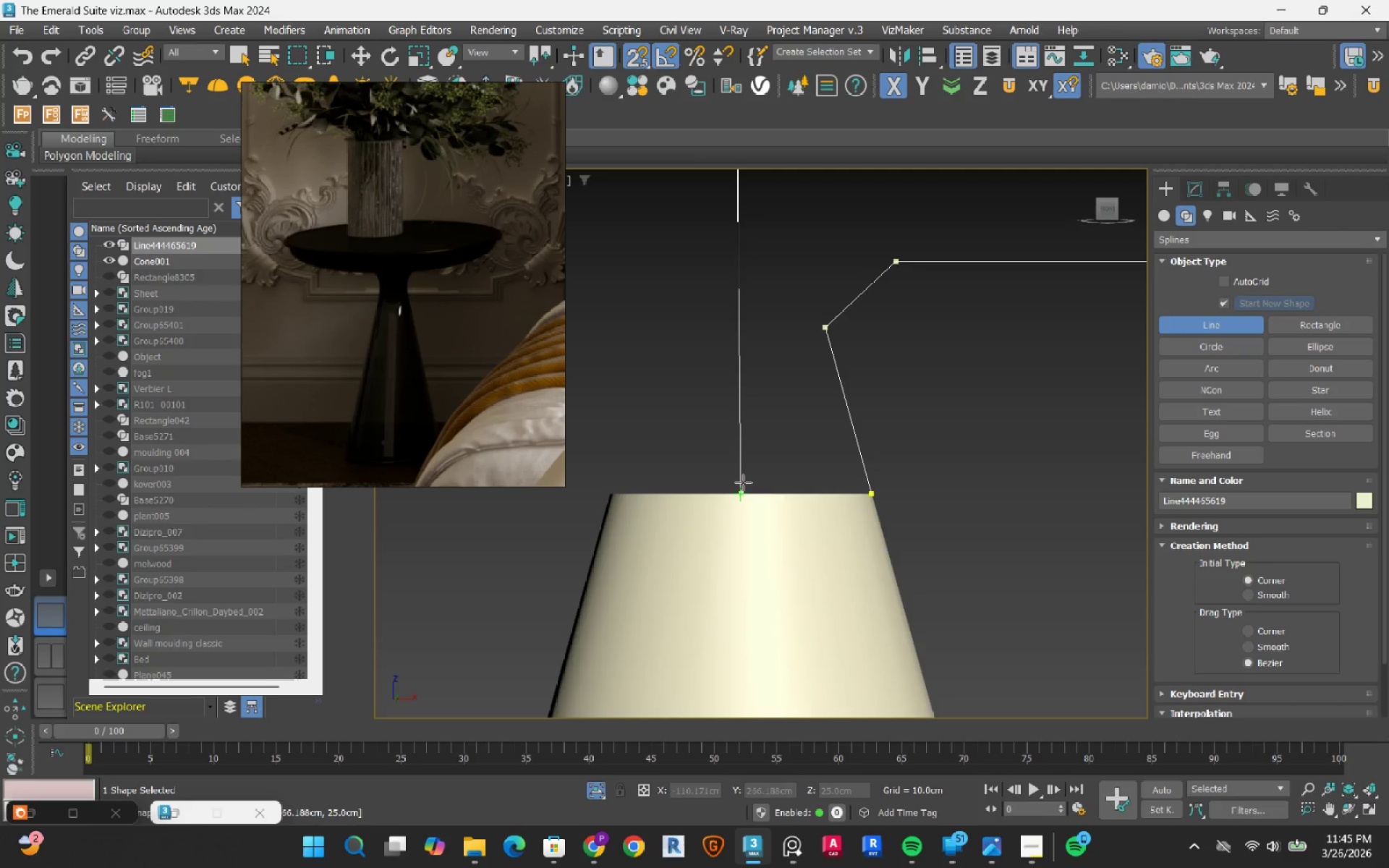 
scroll: coordinate [743, 482], scroll_direction: up, amount: 5.0
 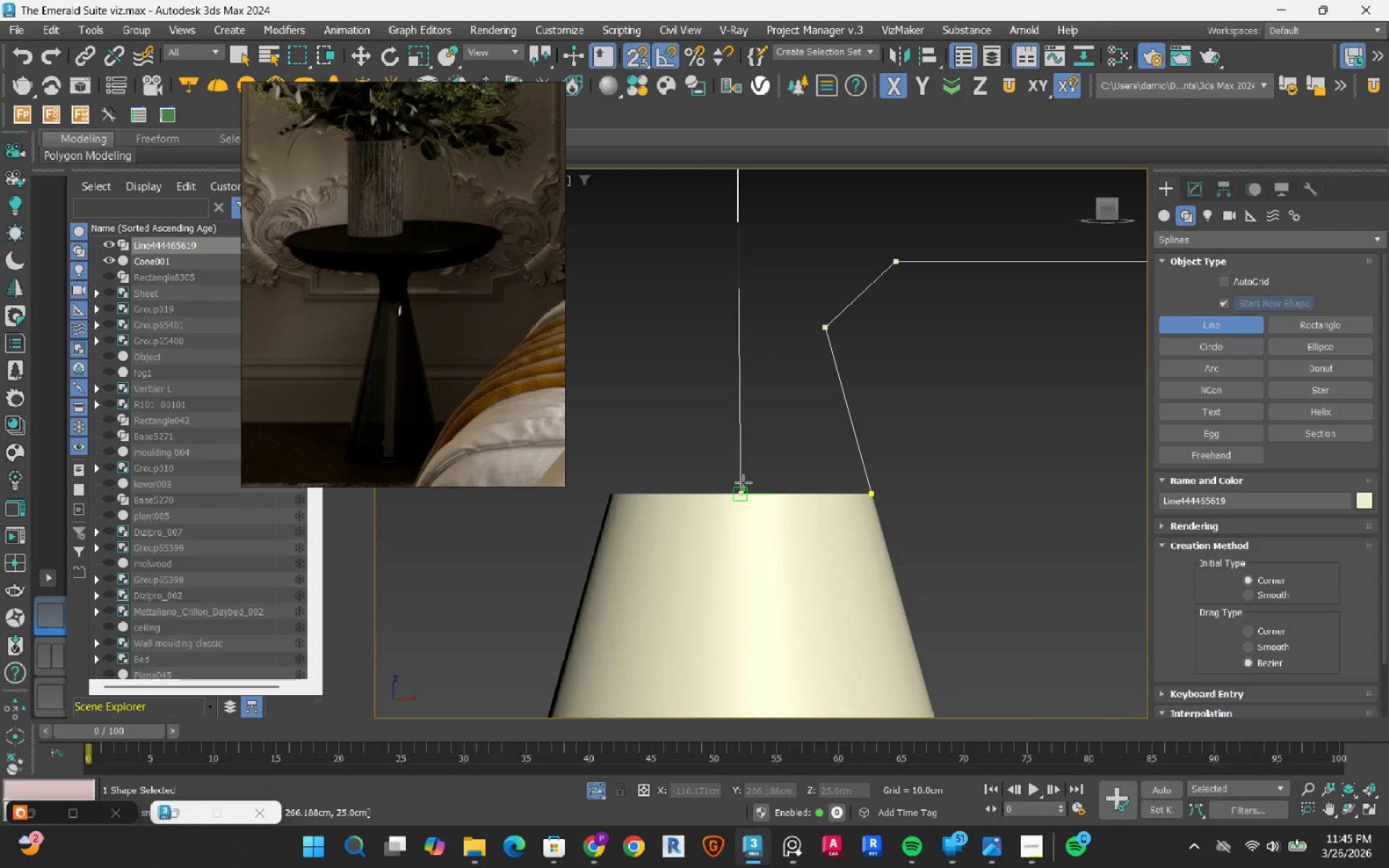 
scroll: coordinate [743, 482], scroll_direction: down, amount: 4.0
 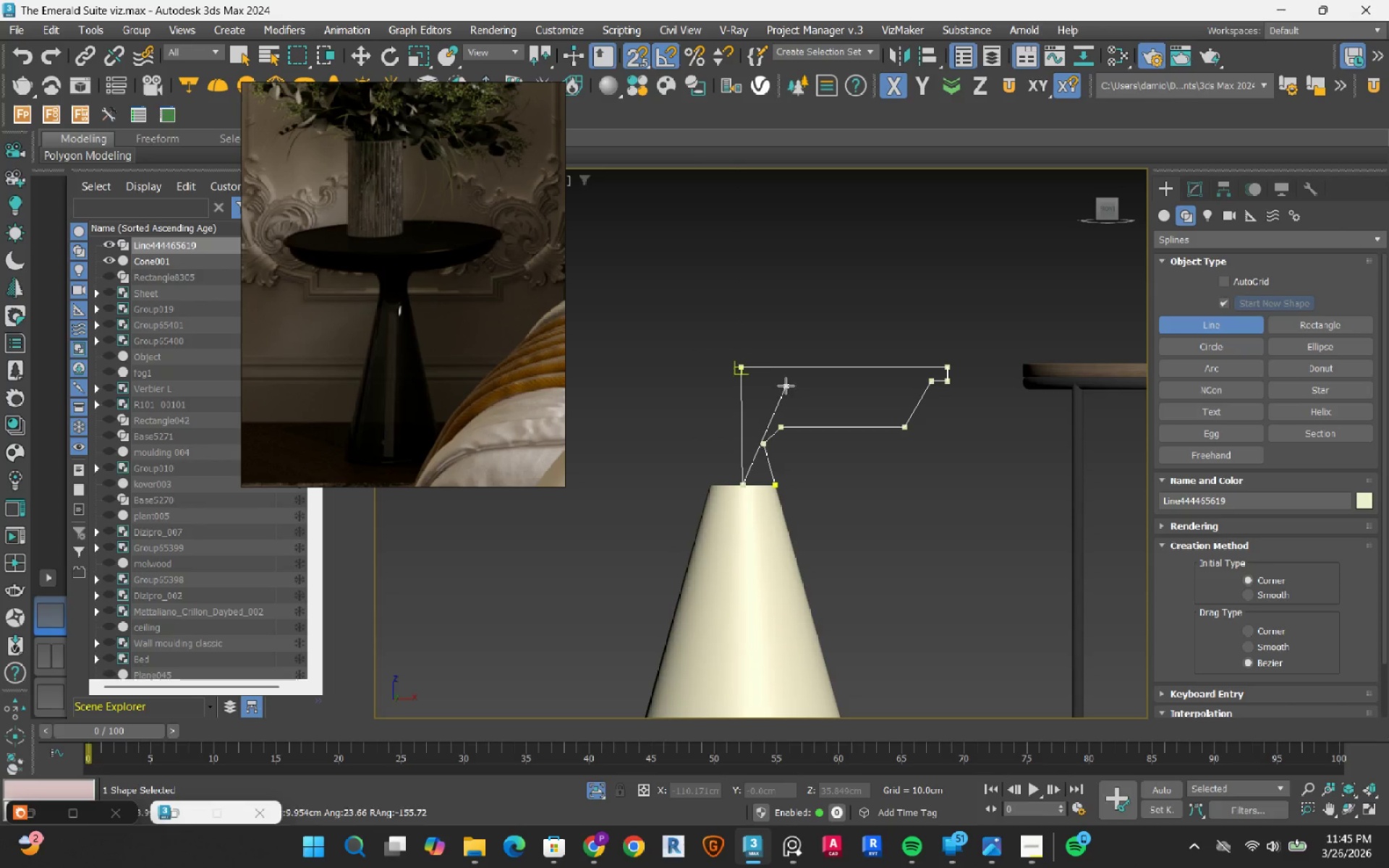 
key(Escape)
 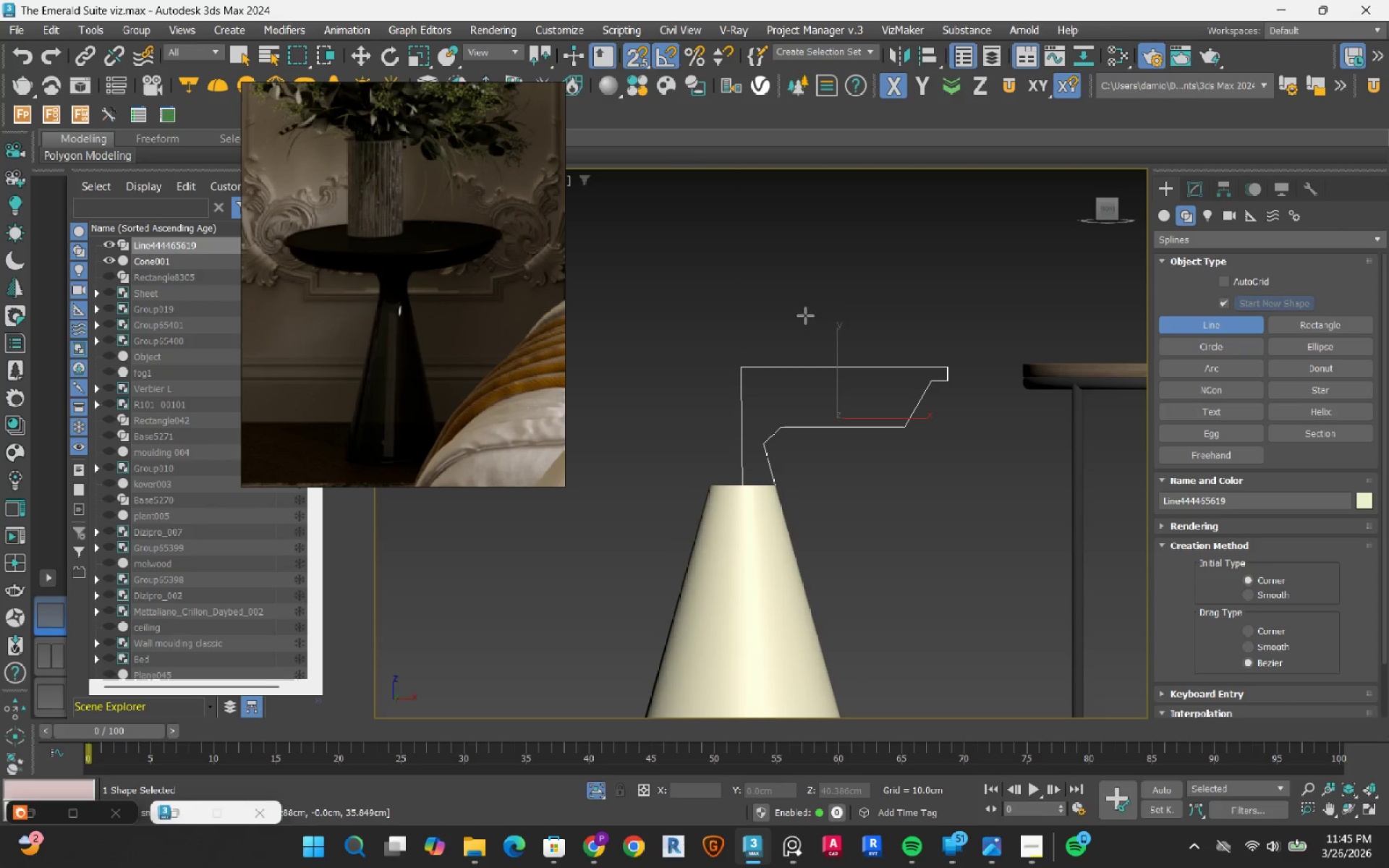 
key(1)
 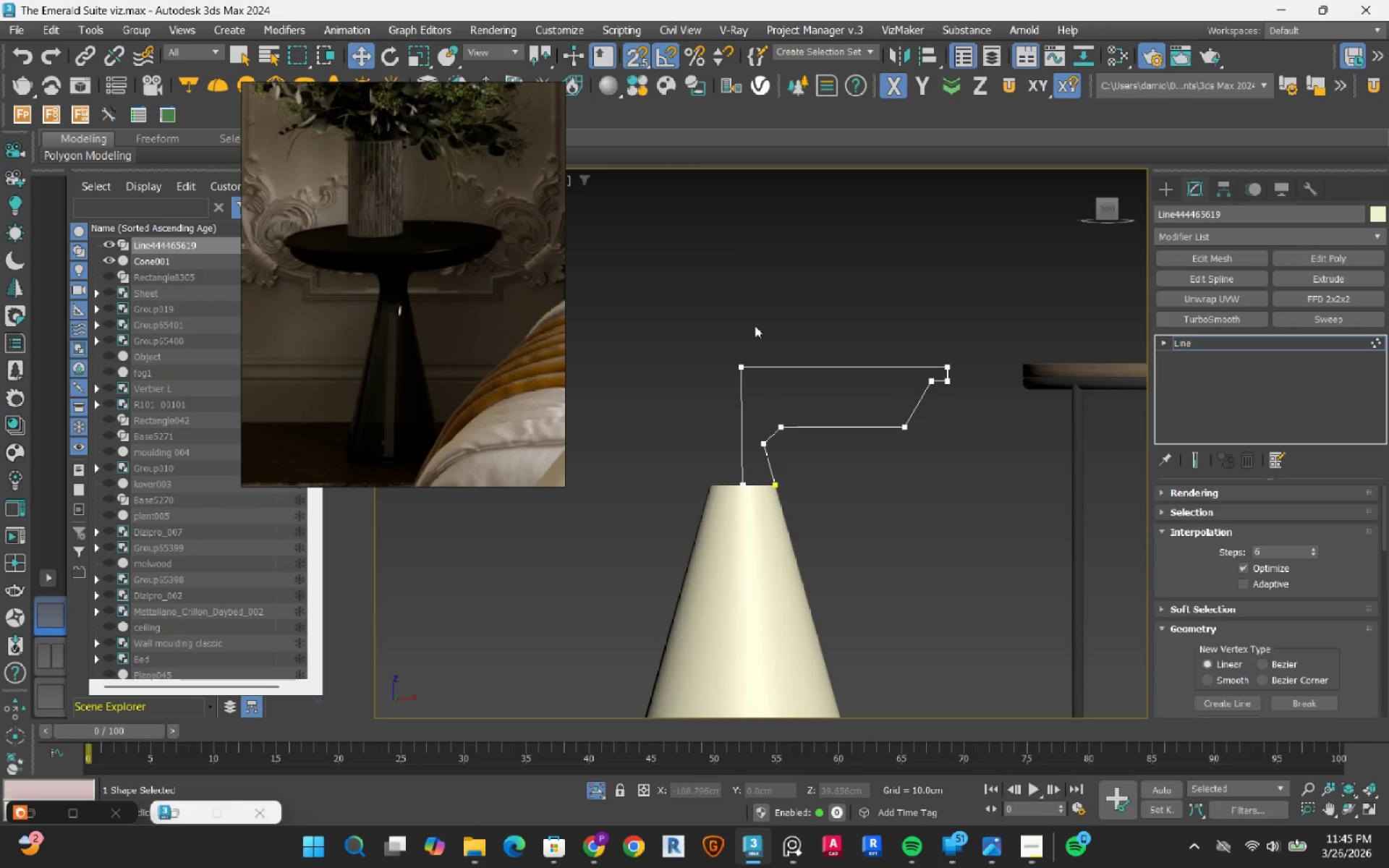 
left_click_drag(start_coordinate=[696, 319], to_coordinate=[796, 394])
 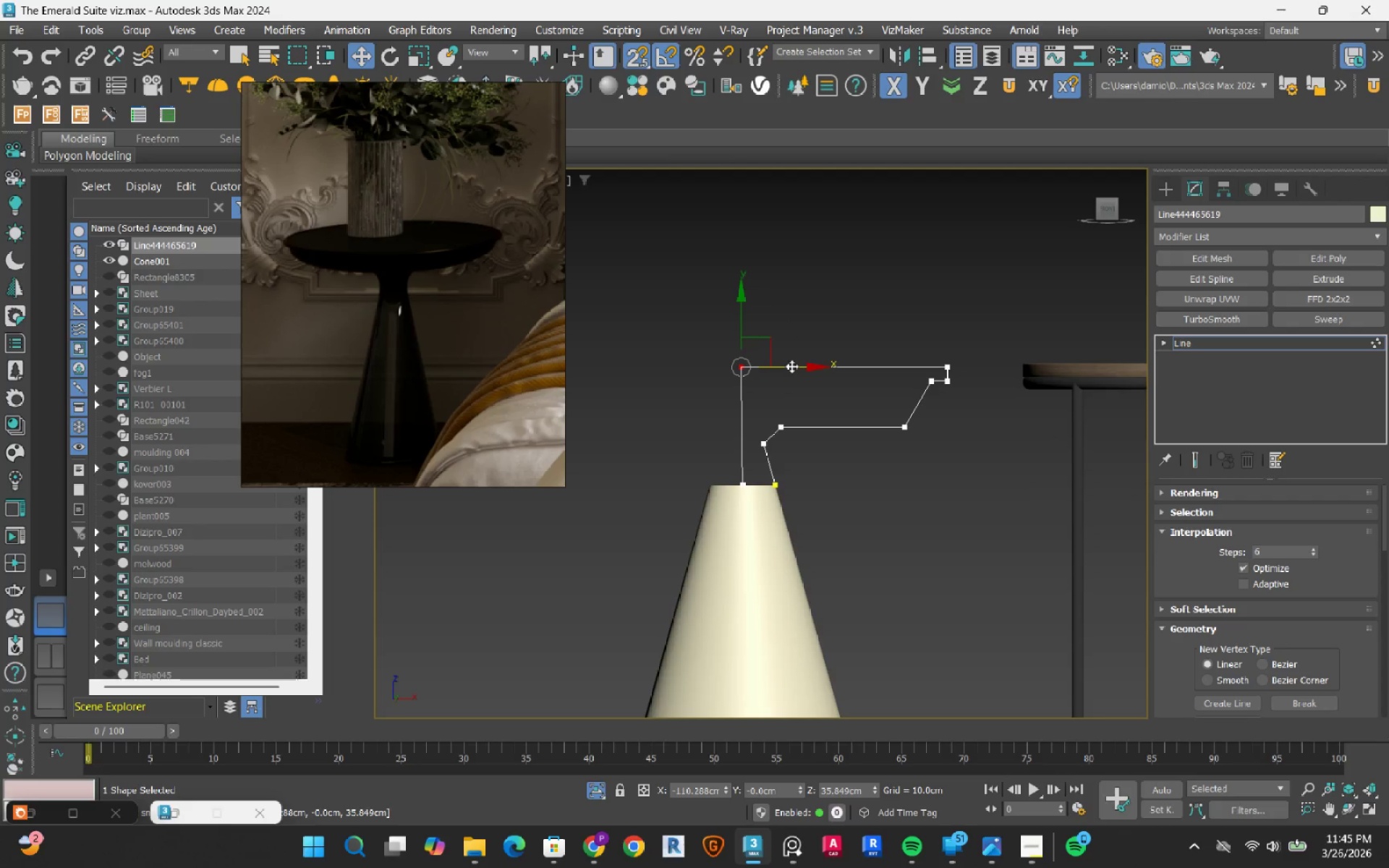 
left_click_drag(start_coordinate=[791, 366], to_coordinate=[737, 482])
 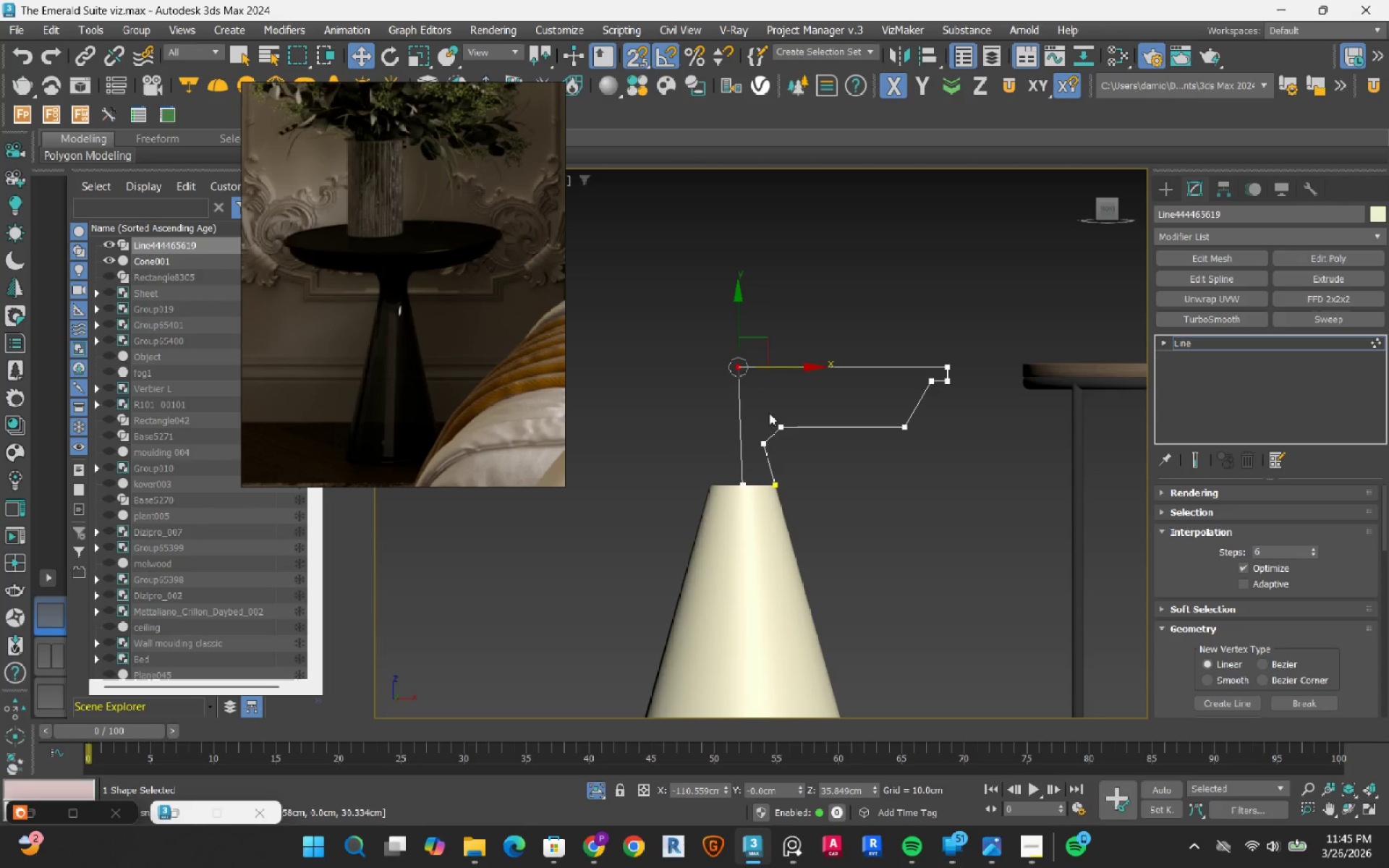 
scroll: coordinate [755, 444], scroll_direction: up, amount: 2.0
 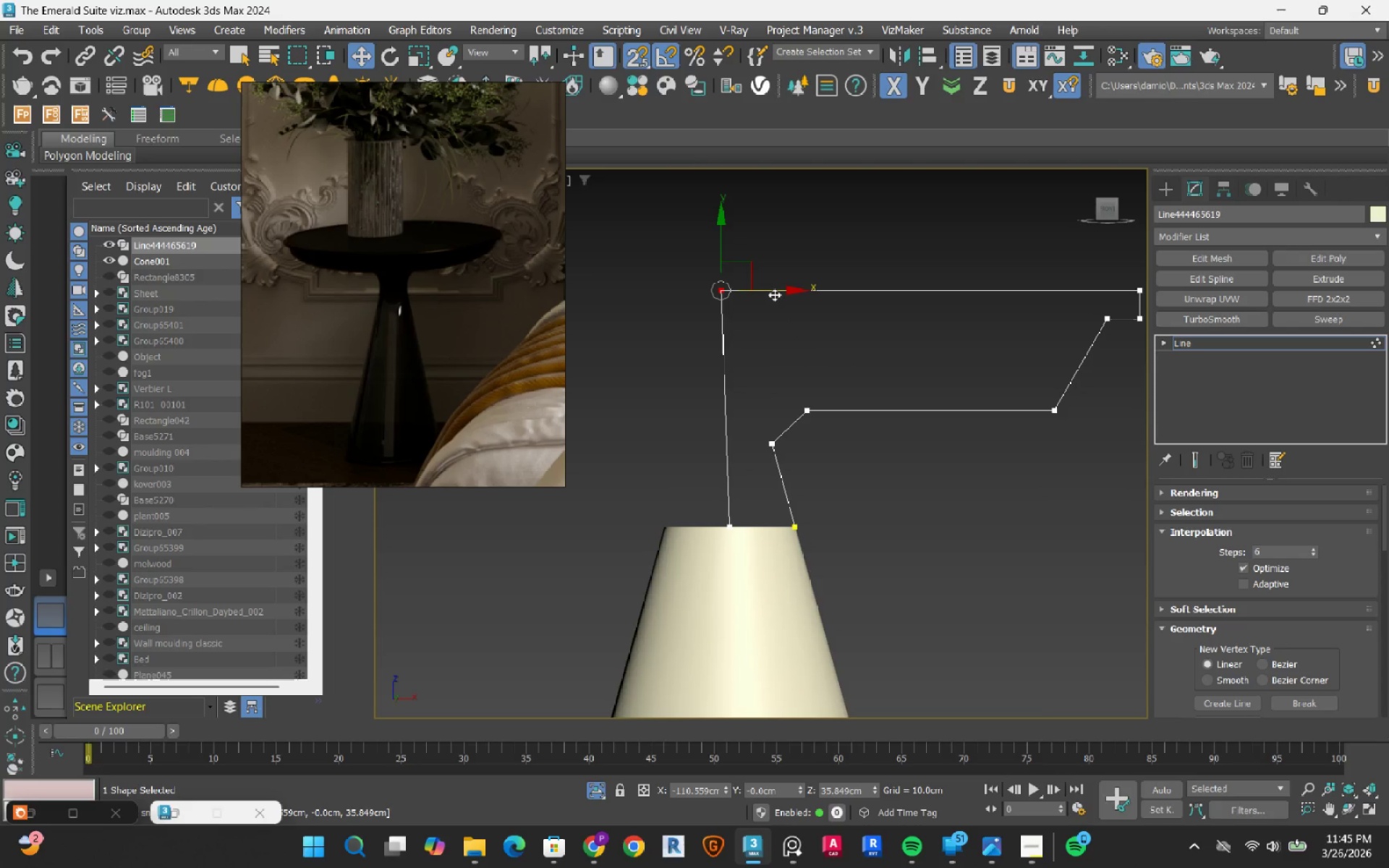 
left_click_drag(start_coordinate=[774, 294], to_coordinate=[730, 530])
 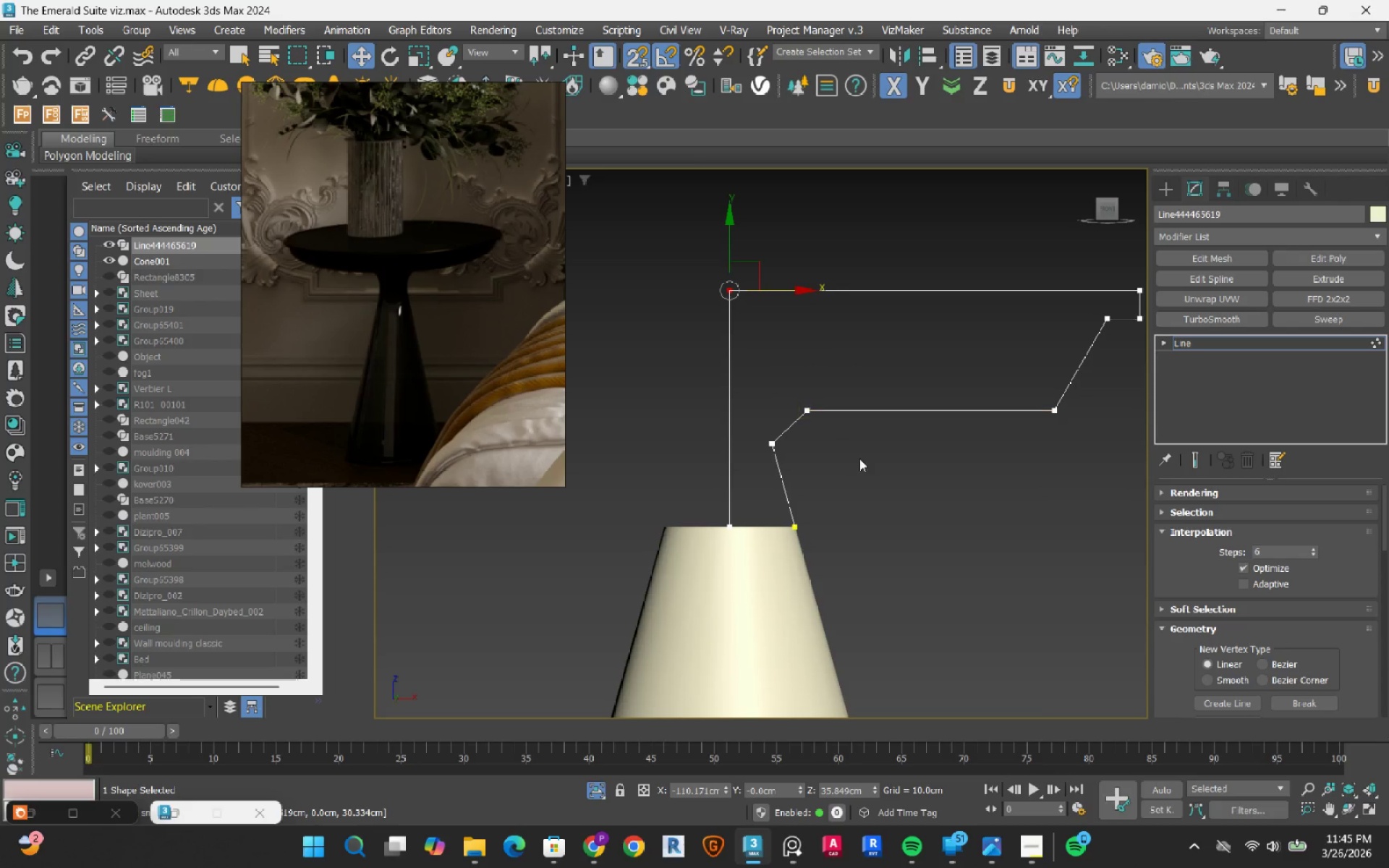 
scroll: coordinate [920, 494], scroll_direction: down, amount: 1.0
 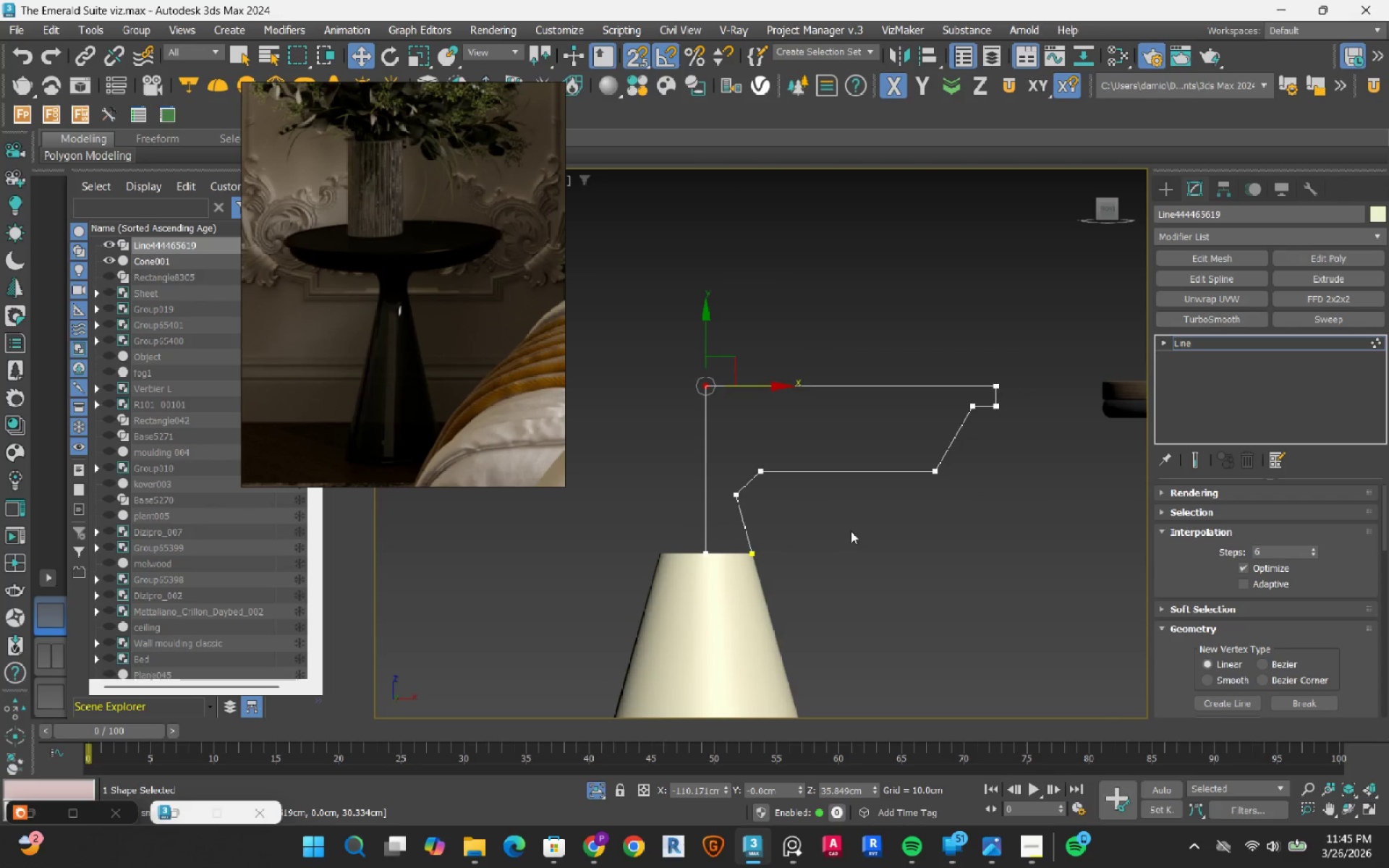 
key(S)
 